 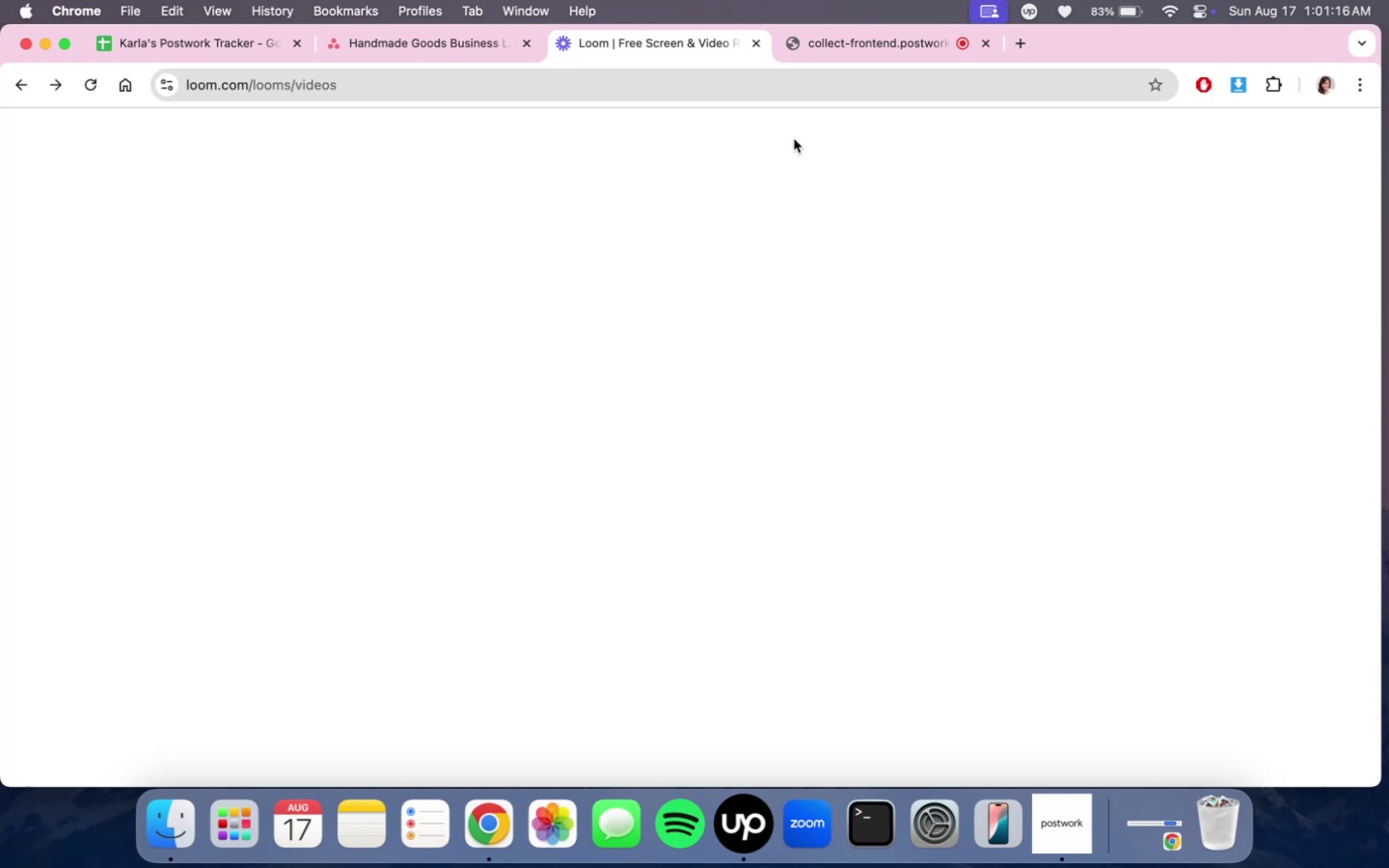 
left_click([463, 41])
 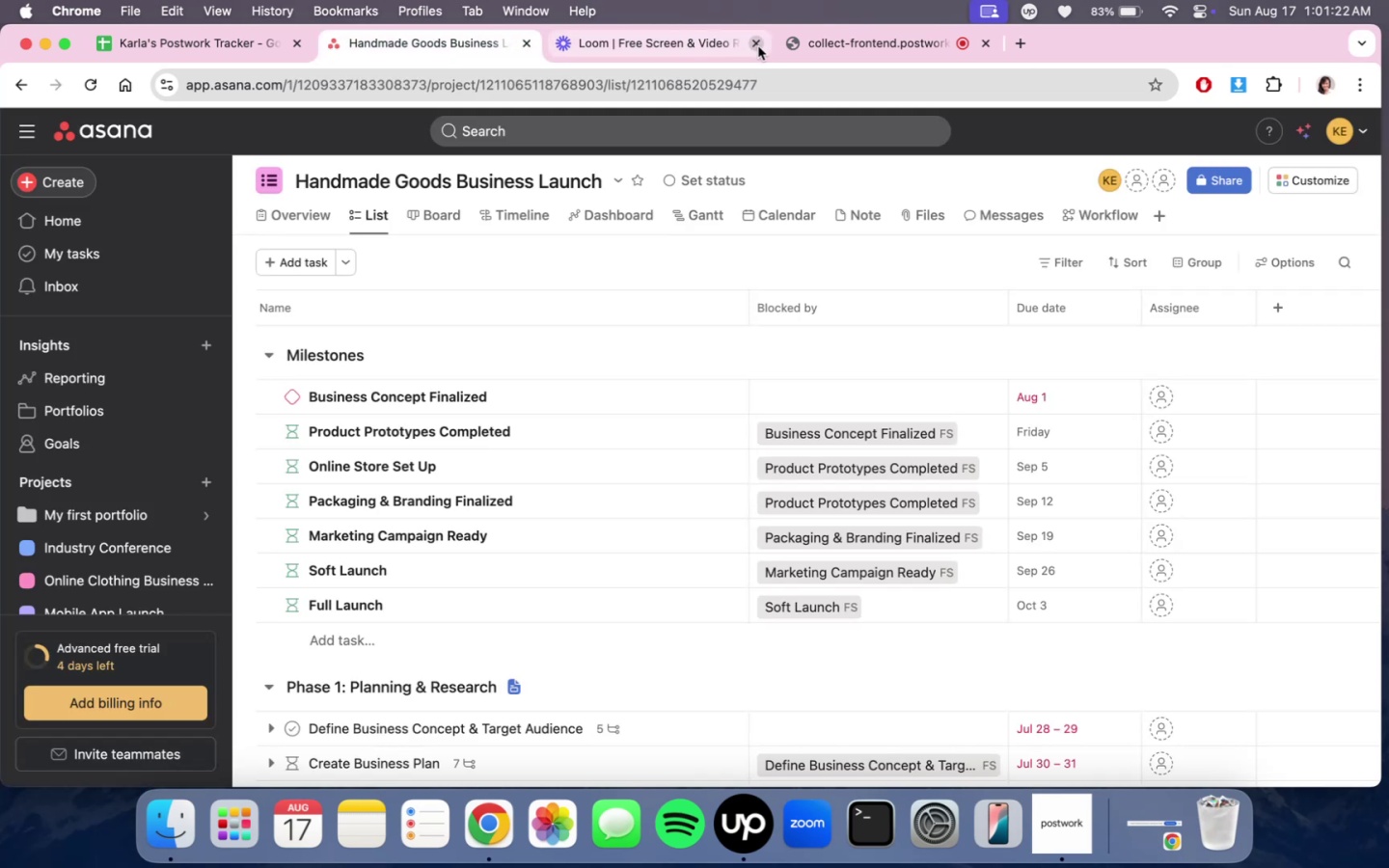 
left_click([758, 46])
 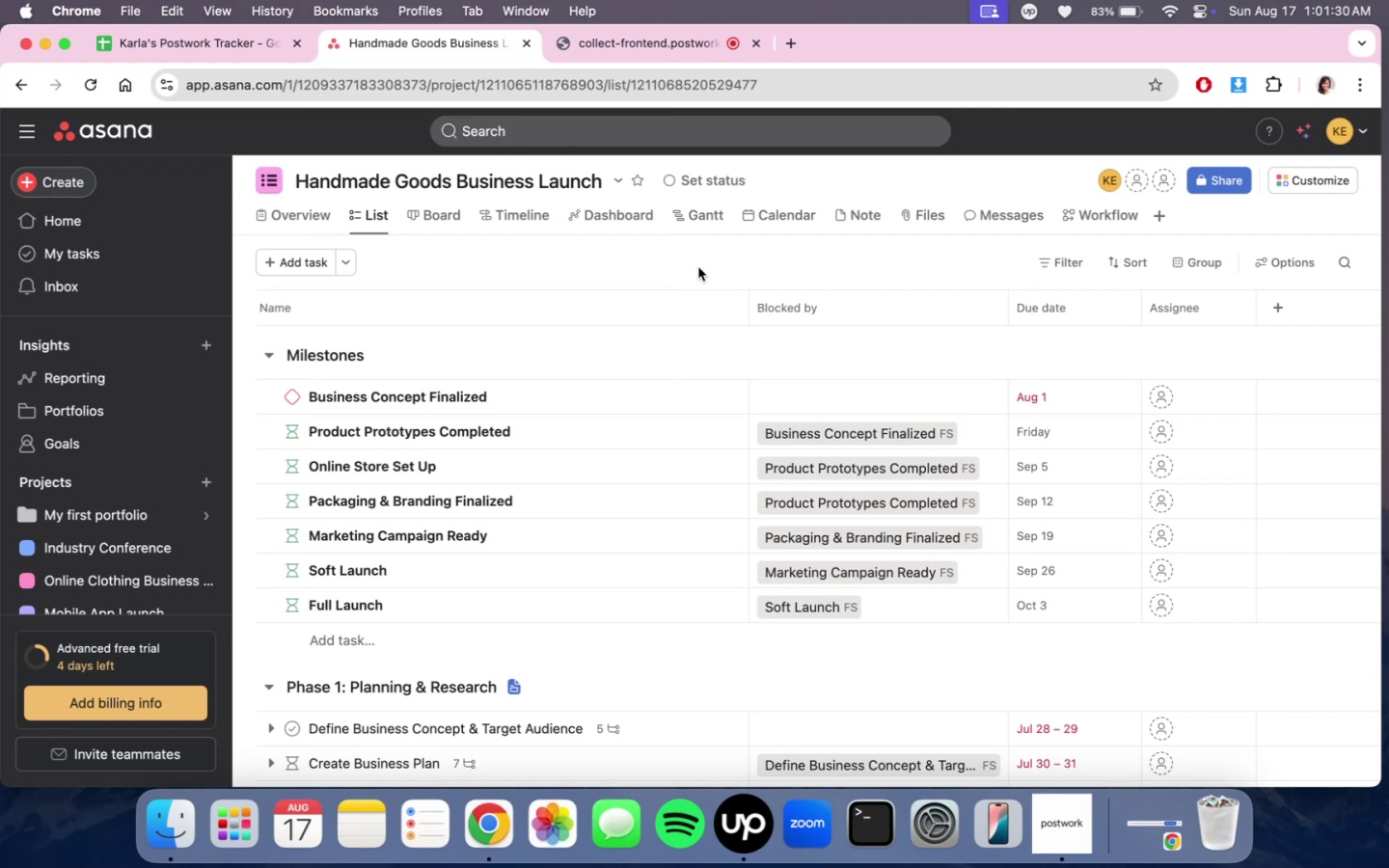 
wait(12.53)
 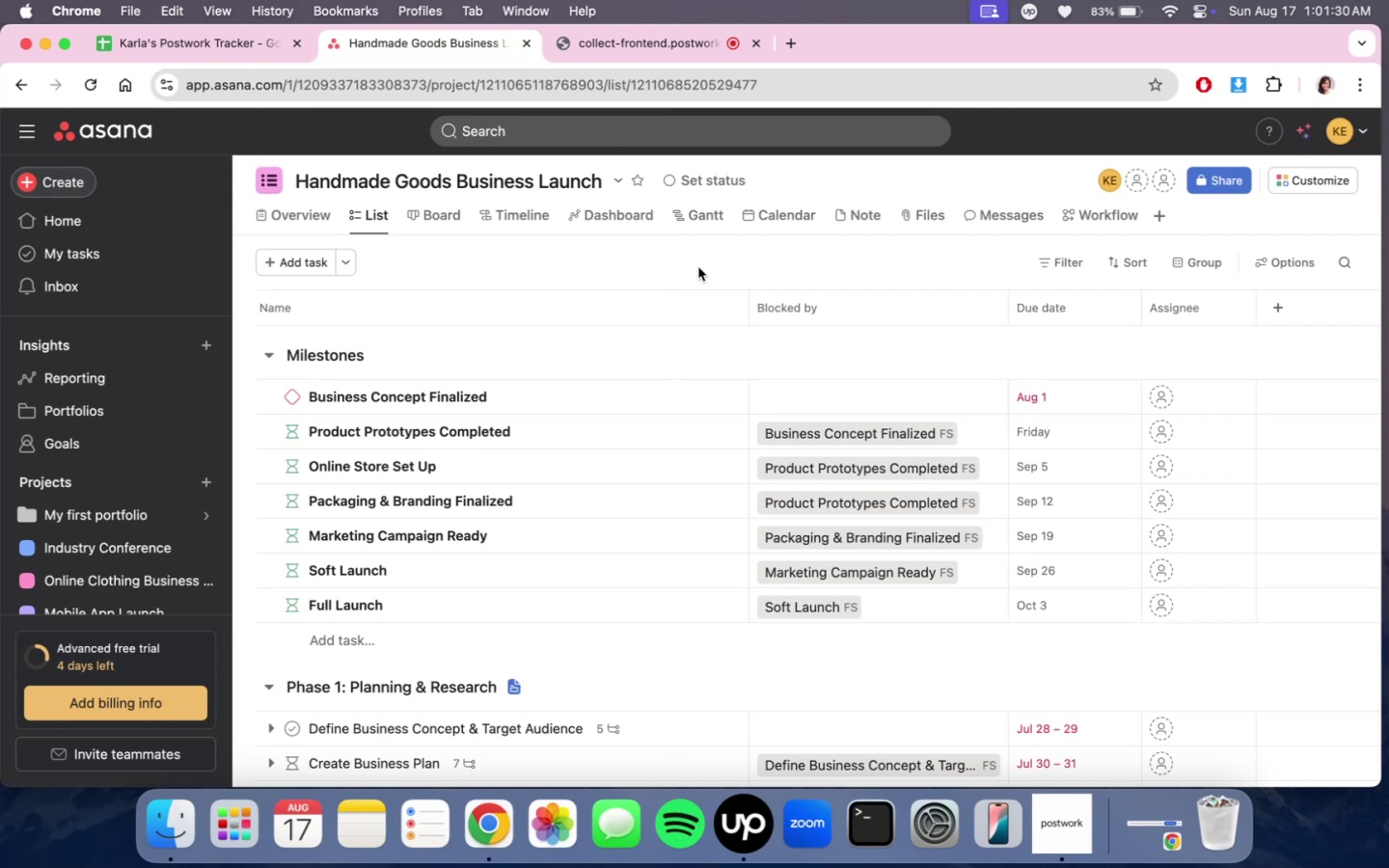 
scroll: coordinate [1074, 645], scroll_direction: down, amount: 39.0
 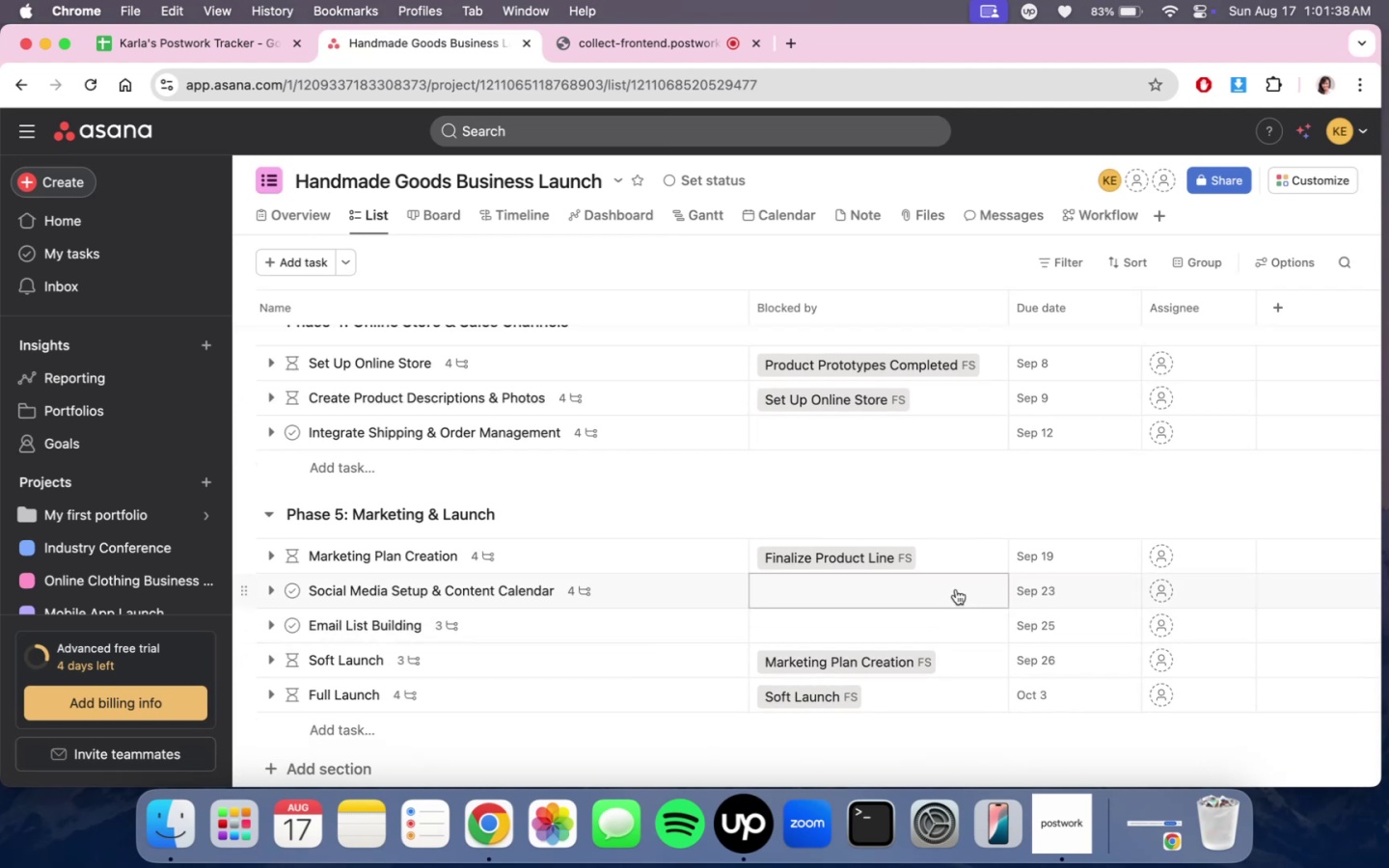 
scroll: coordinate [900, 603], scroll_direction: up, amount: 47.0
 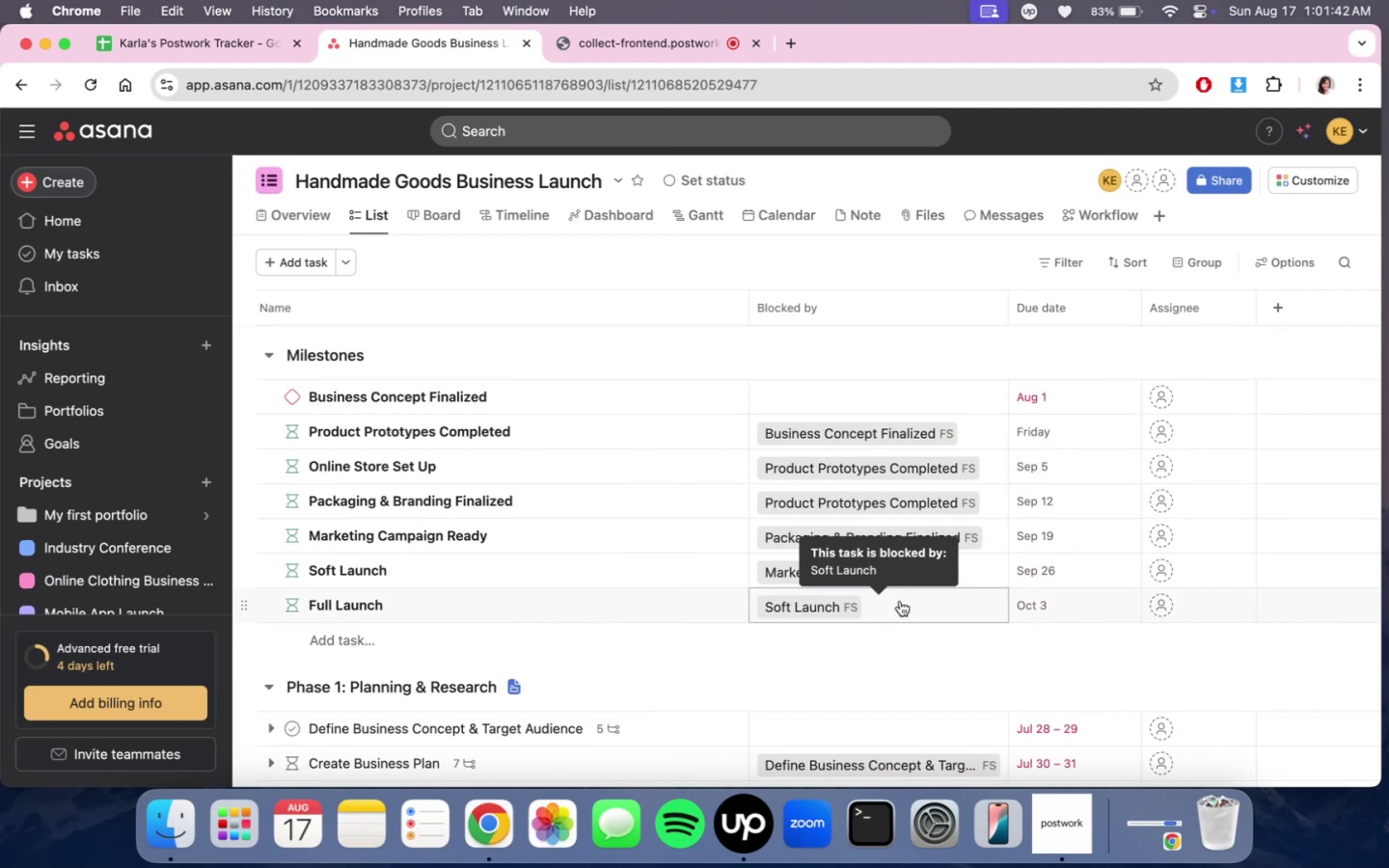 
scroll: coordinate [900, 601], scroll_direction: down, amount: 7.0
 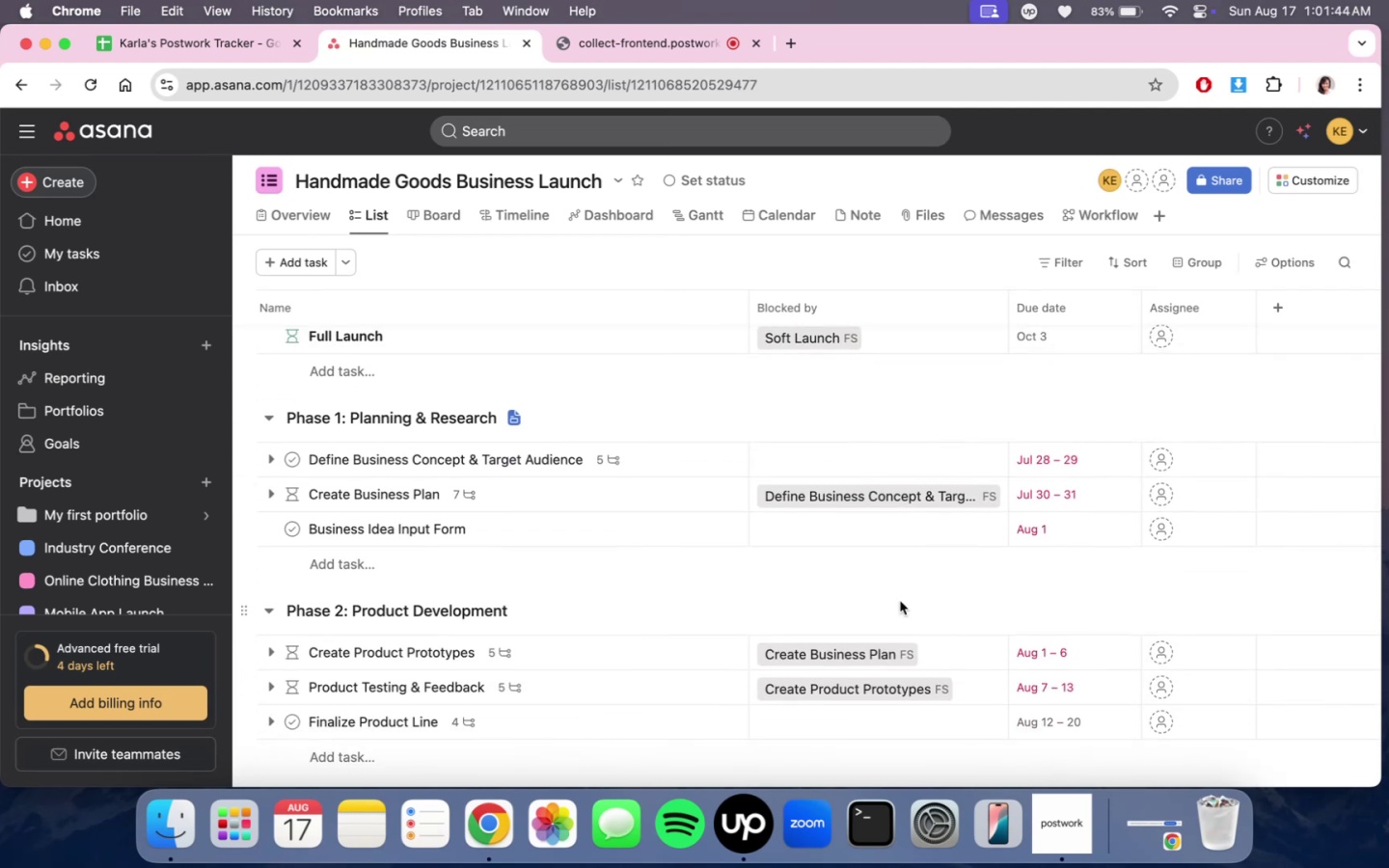 
scroll: coordinate [900, 601], scroll_direction: up, amount: 10.0
 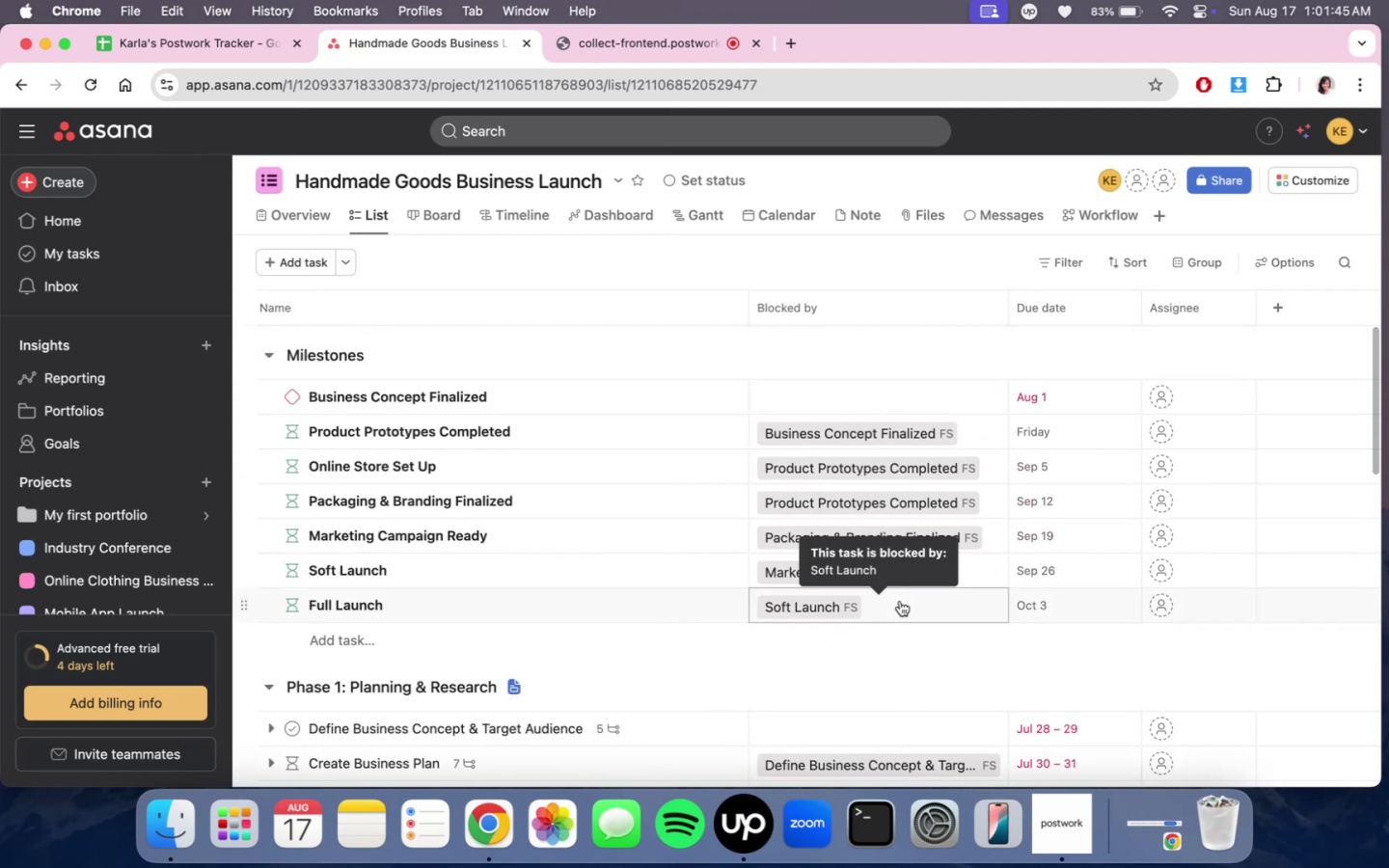 
scroll: coordinate [900, 601], scroll_direction: down, amount: 7.0
 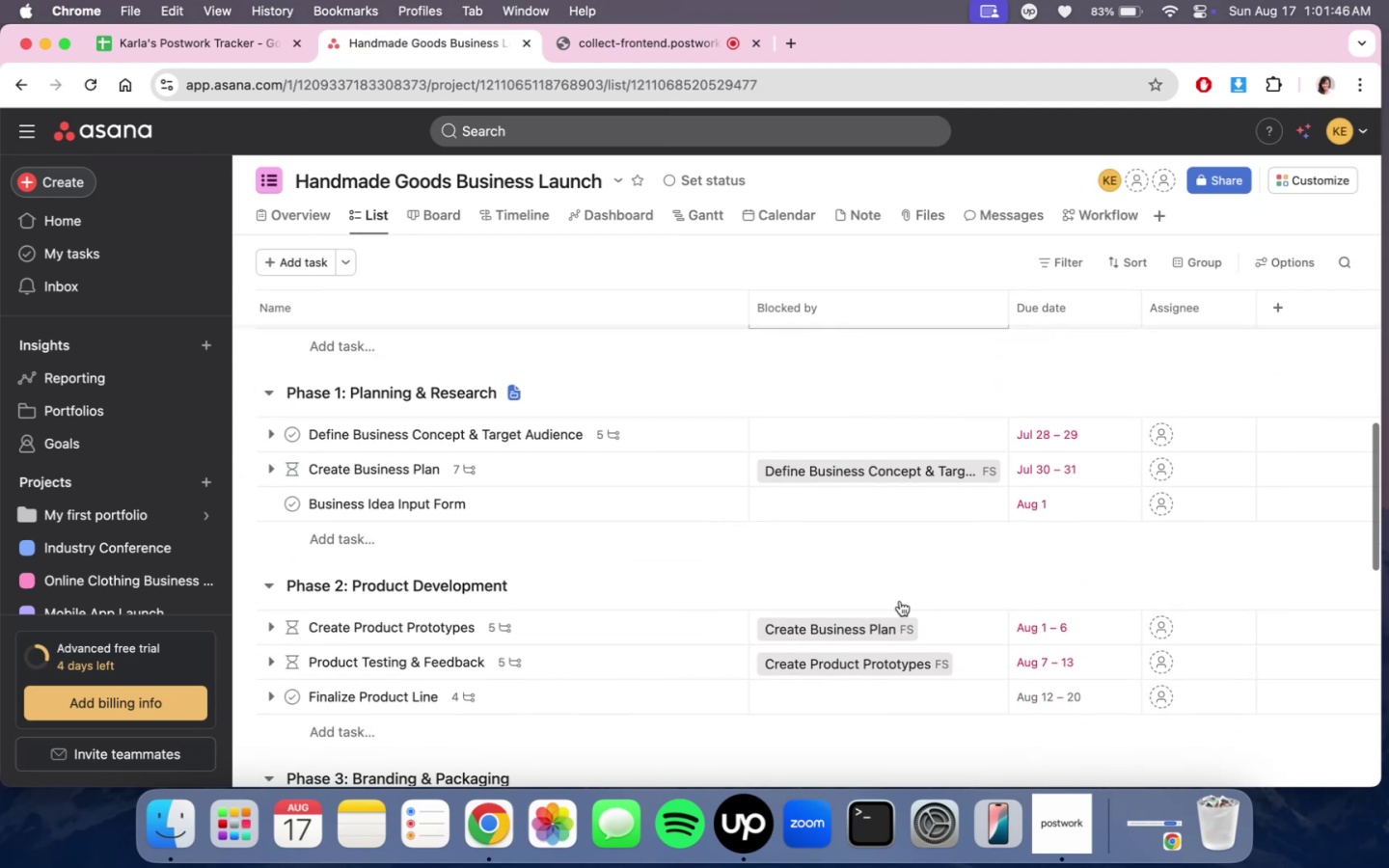 
scroll: coordinate [900, 601], scroll_direction: up, amount: 3.0
 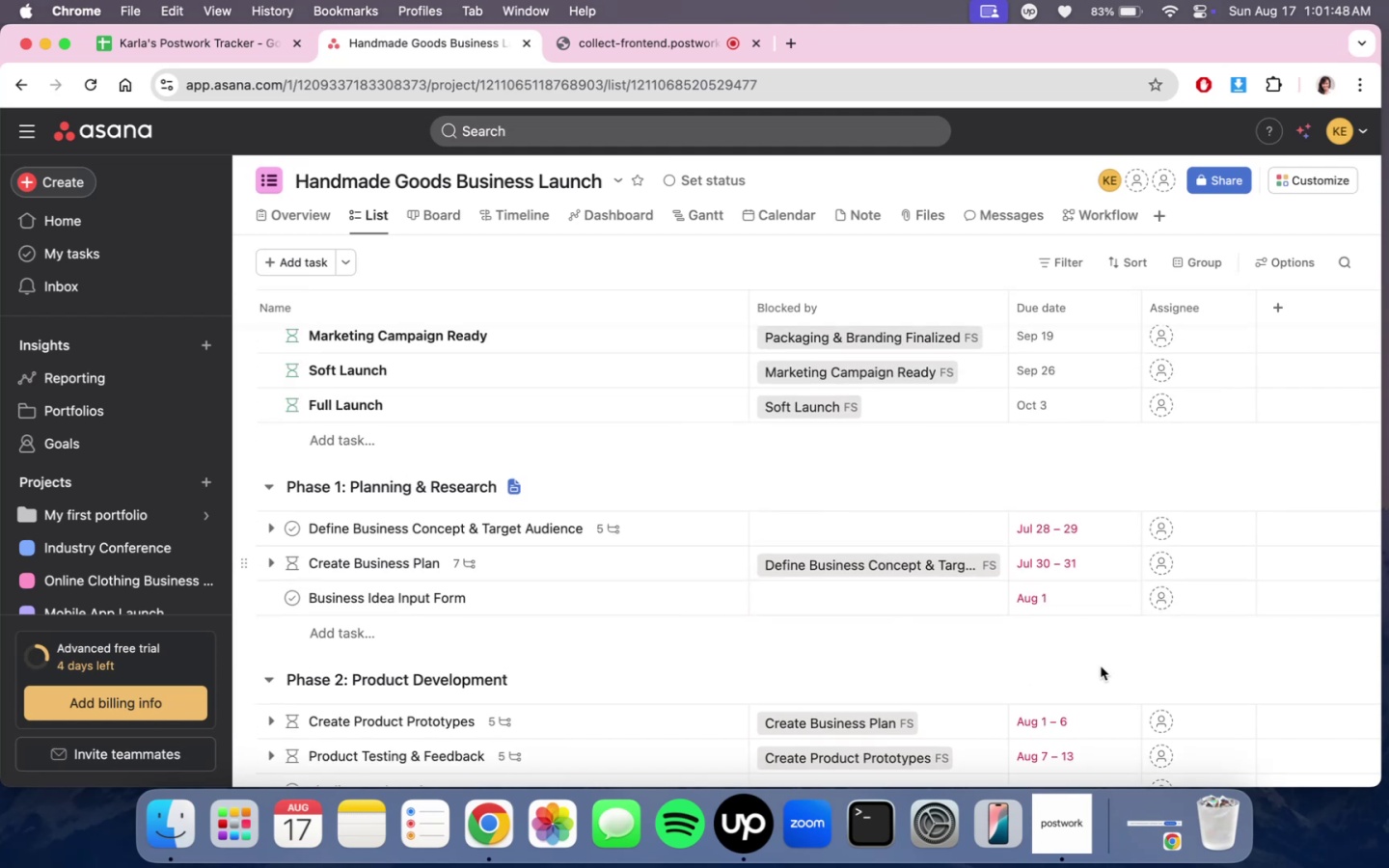 
left_click_drag(start_coordinate=[1367, 275], to_coordinate=[1371, 260])
 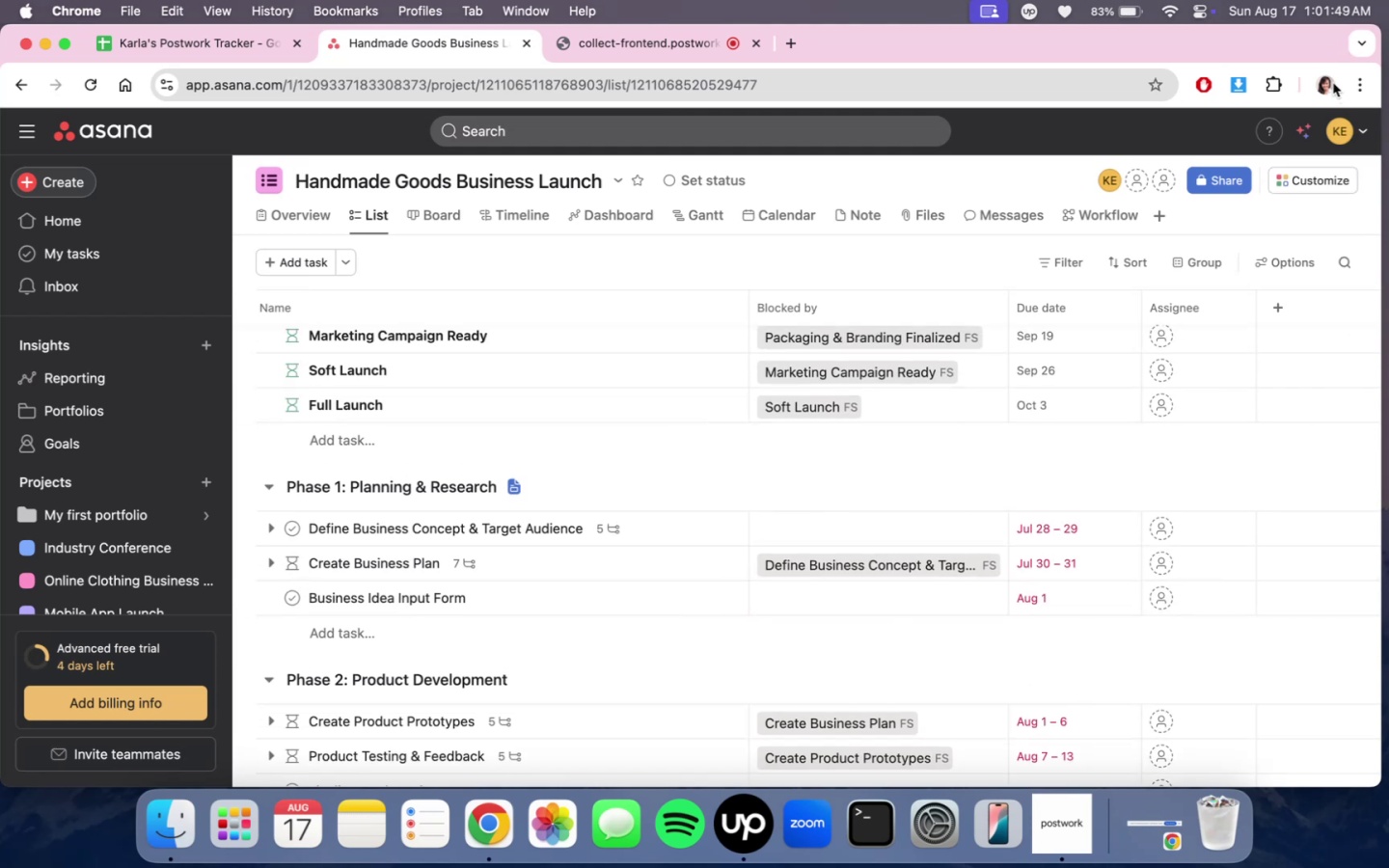 
double_click([1332, 81])
 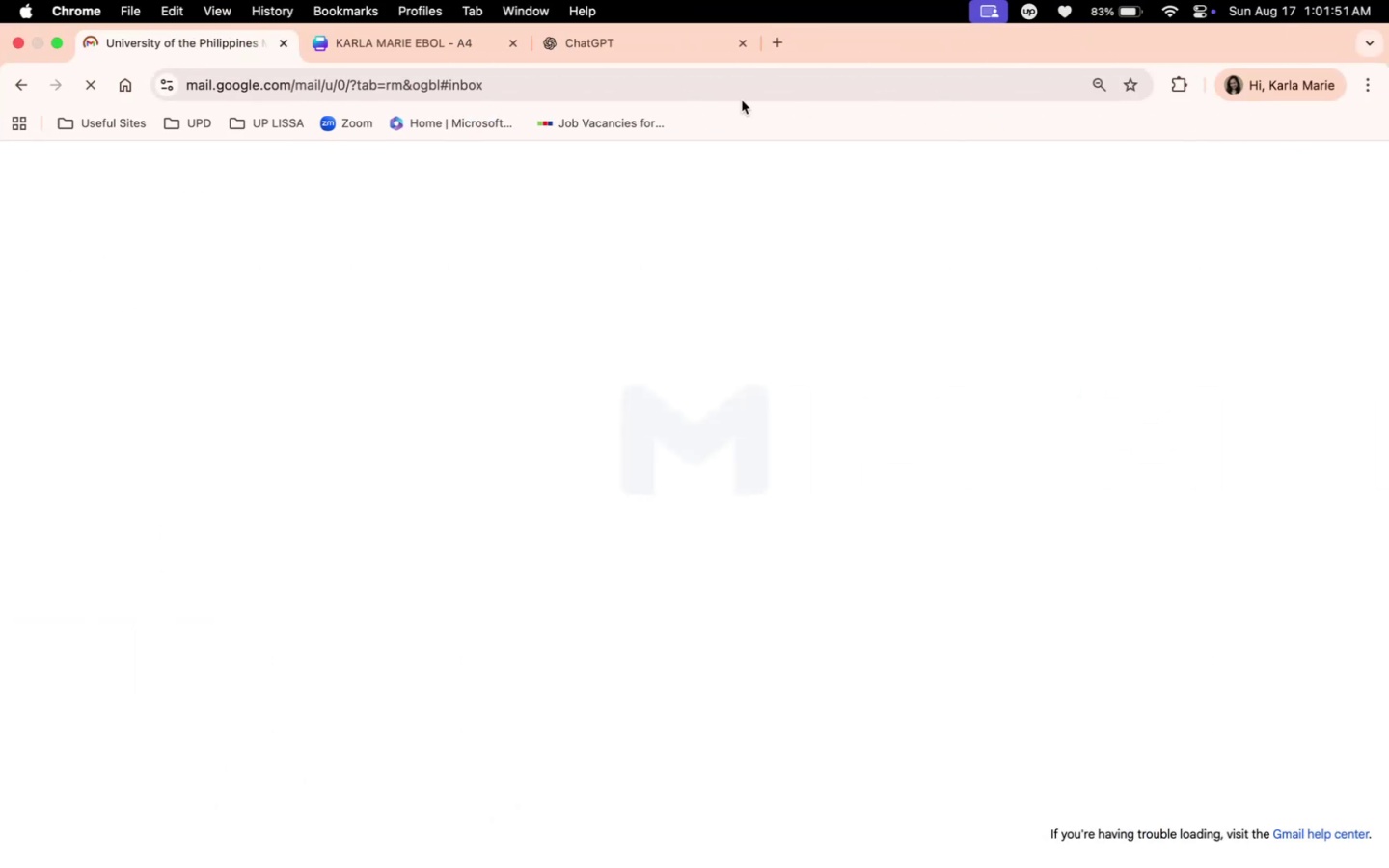 
left_click([672, 58])
 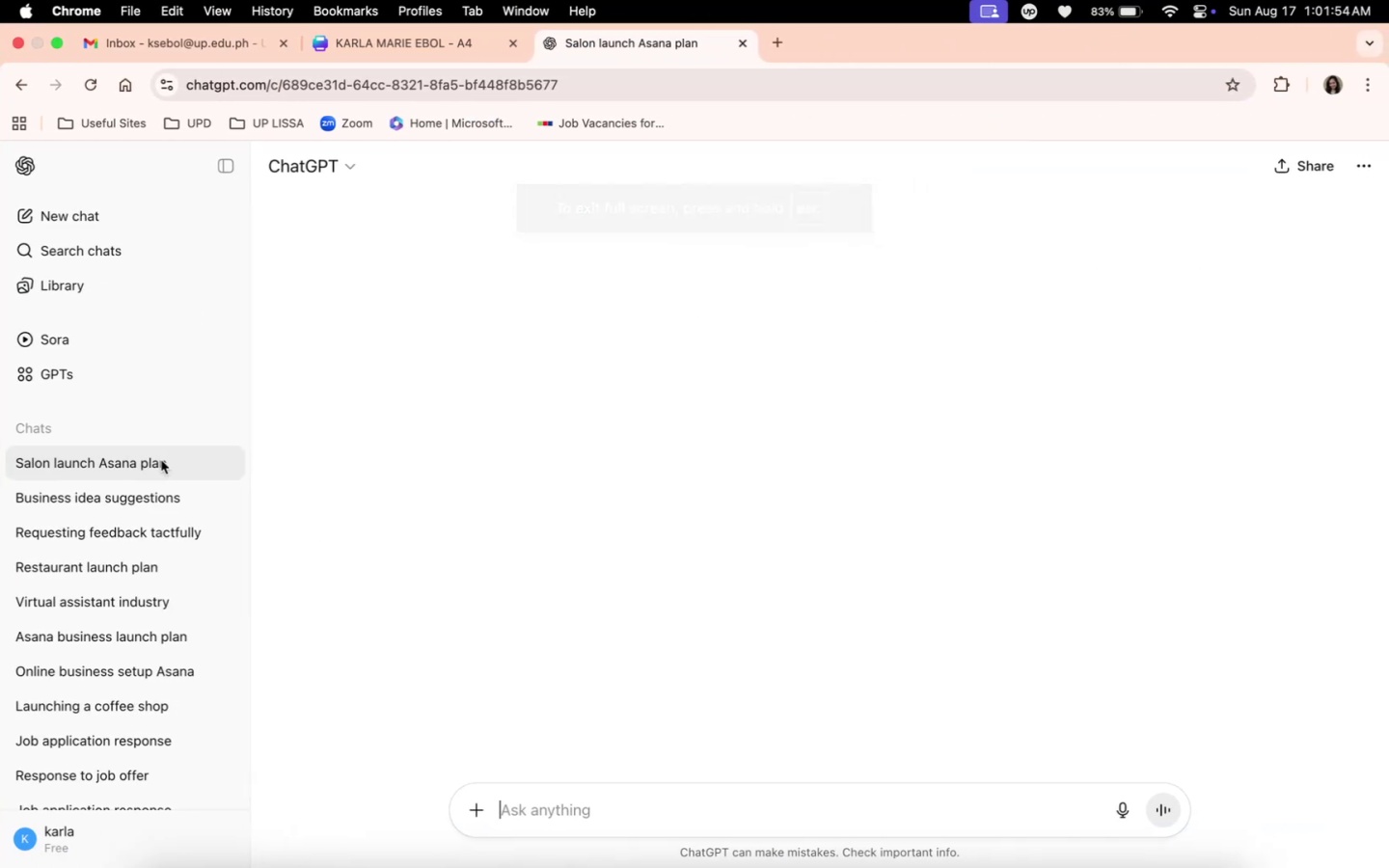 
left_click([149, 487])
 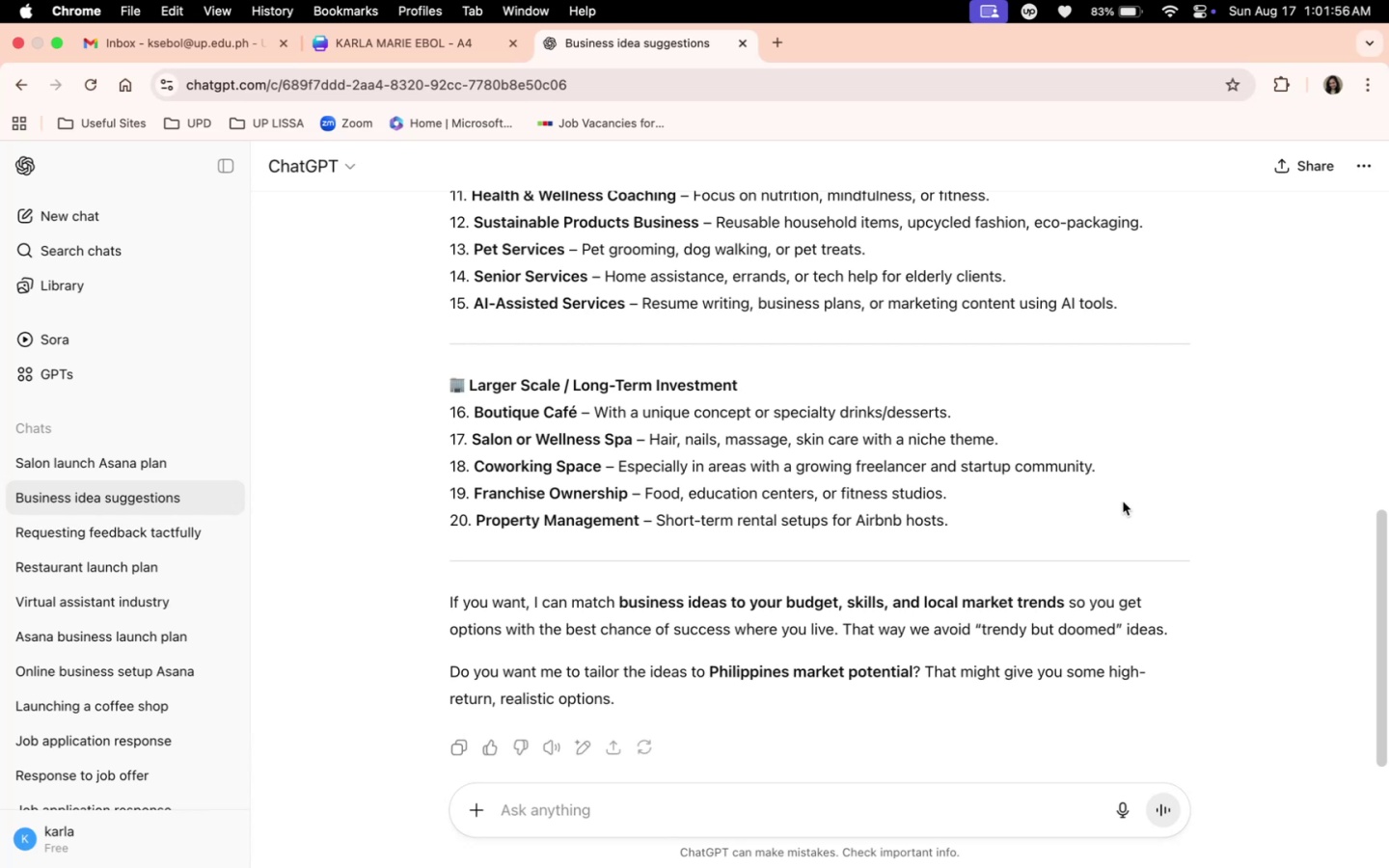 
scroll: coordinate [1103, 538], scroll_direction: up, amount: 13.0
 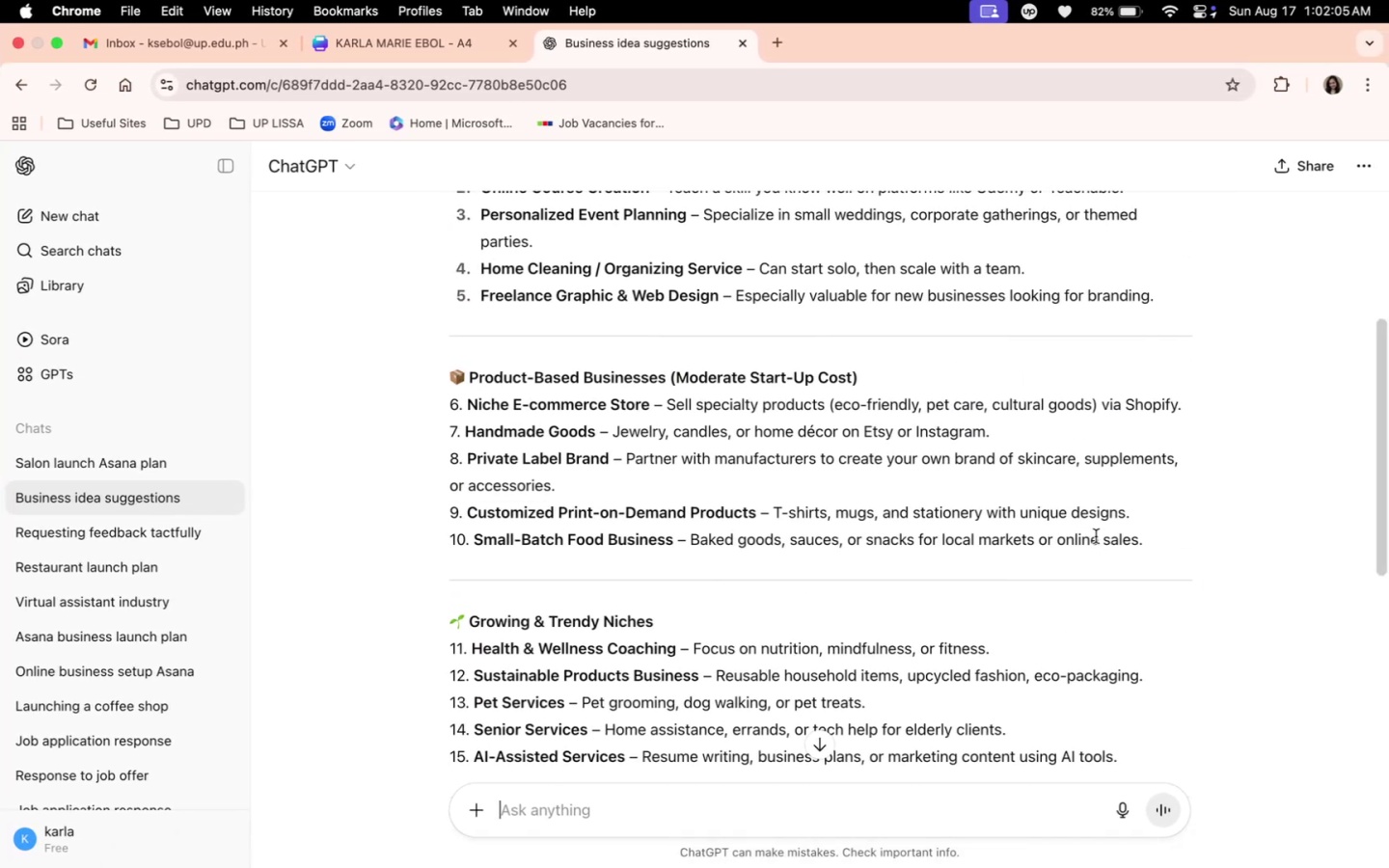 
scroll: coordinate [1044, 556], scroll_direction: down, amount: 3.0
 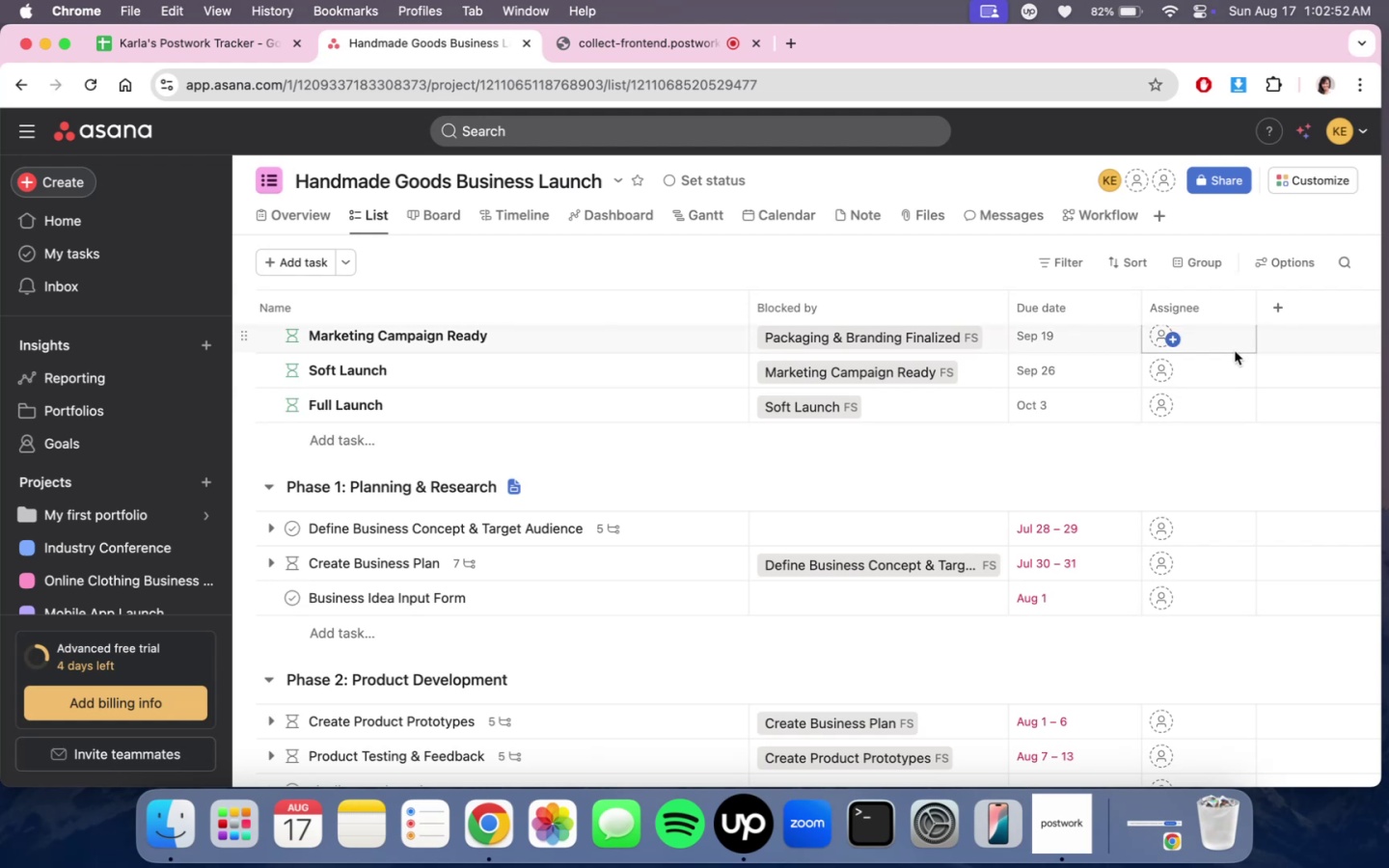 
wait(51.23)
 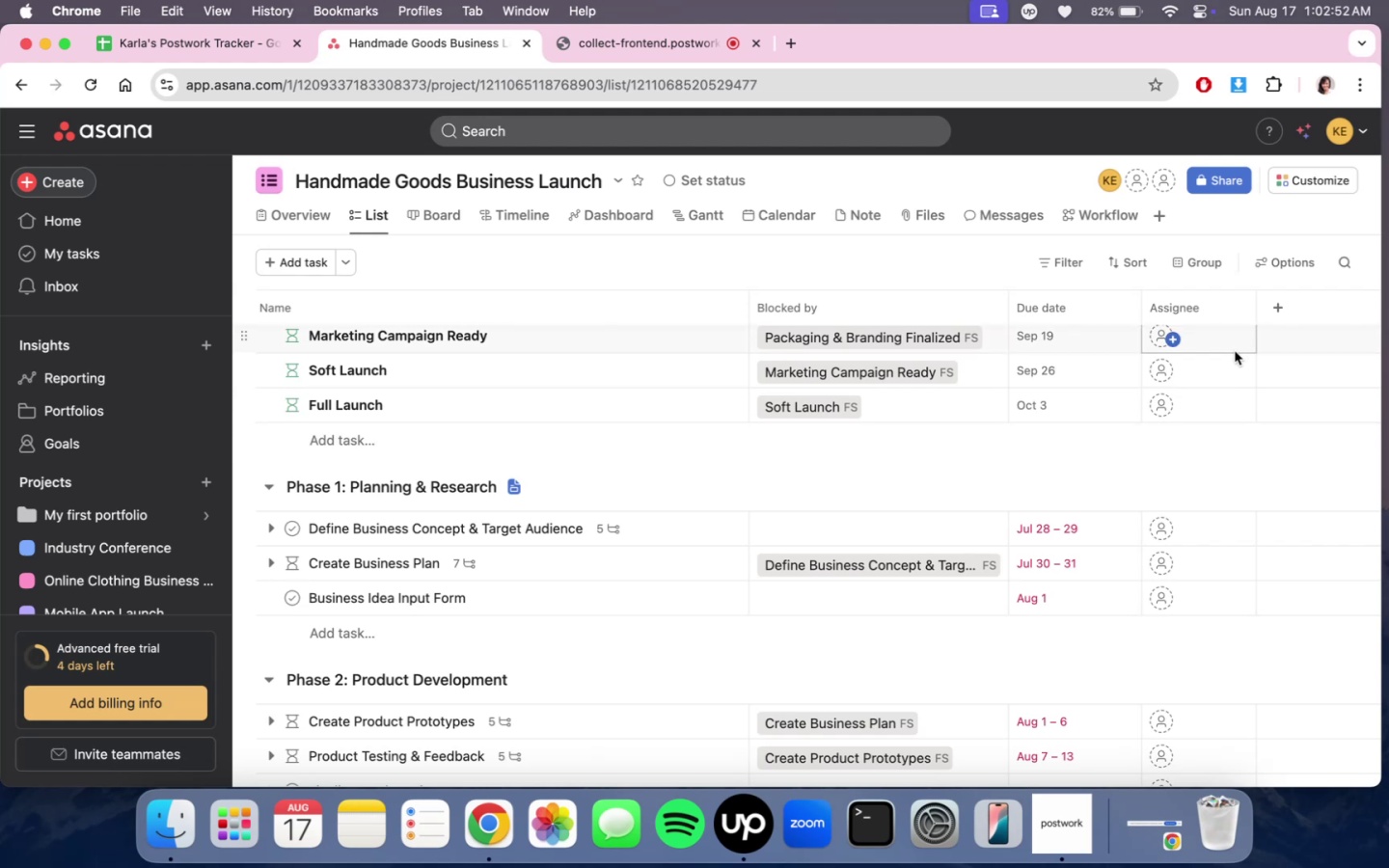 
scroll: coordinate [1326, 356], scroll_direction: down, amount: 1.0
 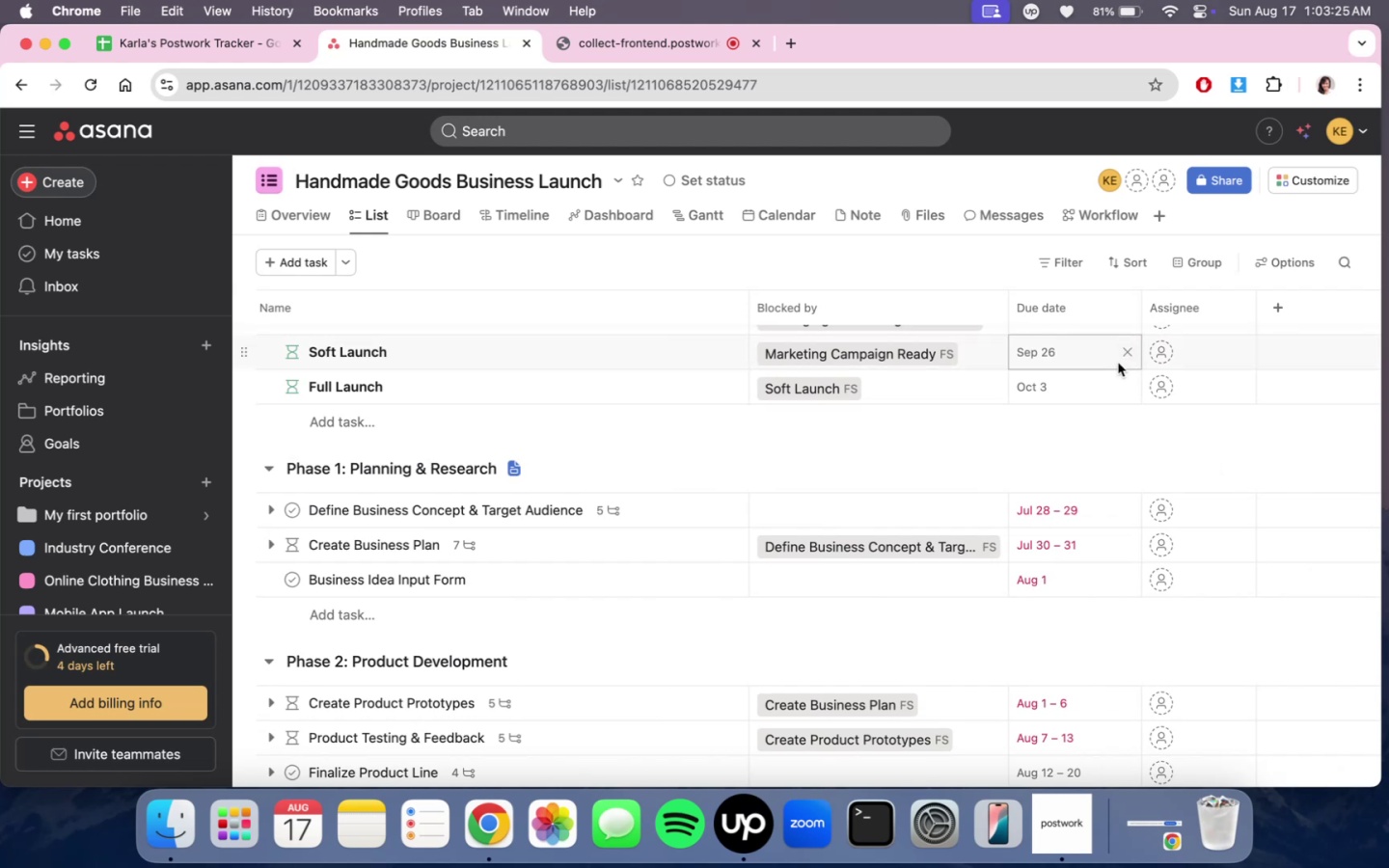 
wait(31.69)
 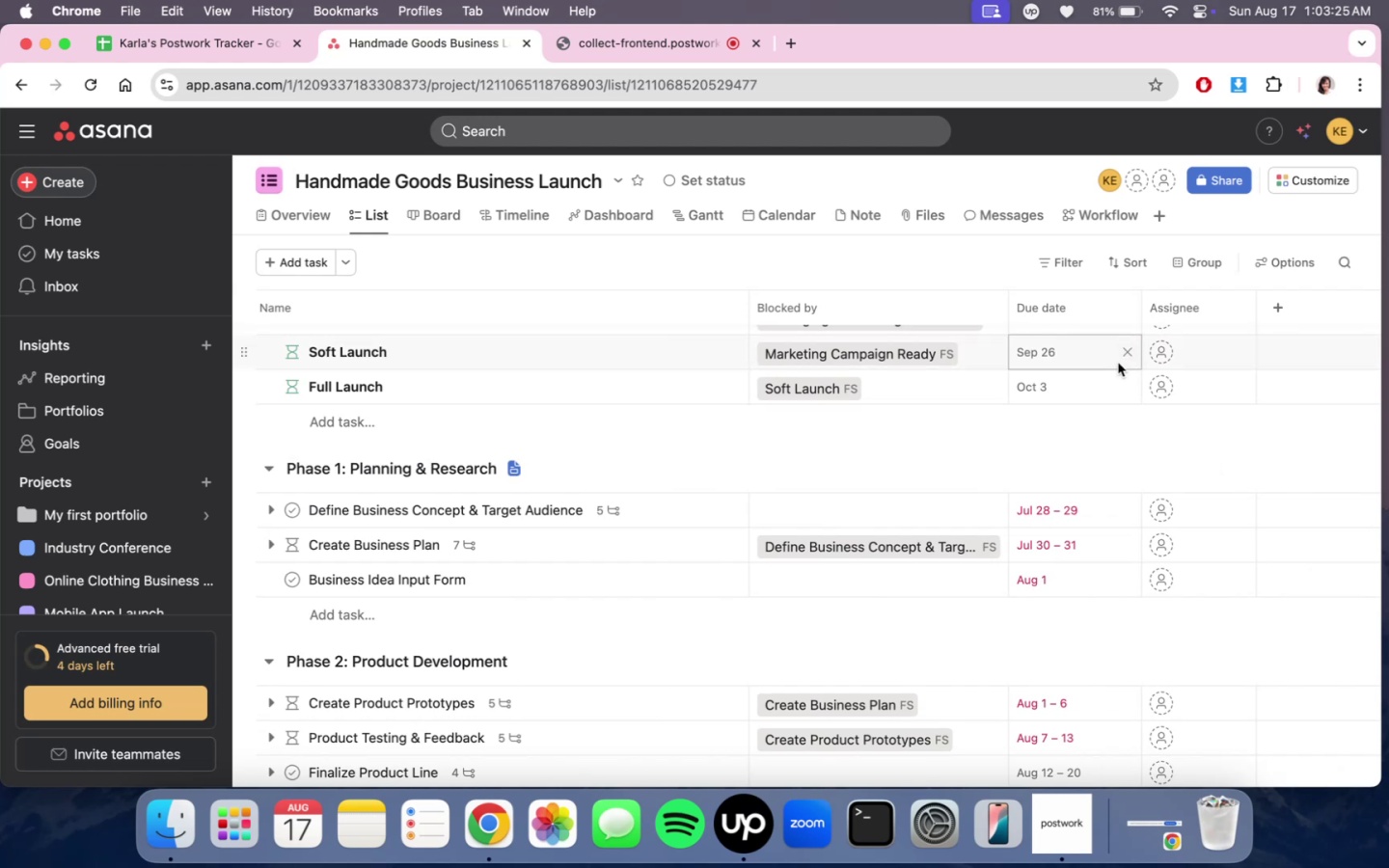 
scroll: coordinate [1108, 417], scroll_direction: down, amount: 3.0
 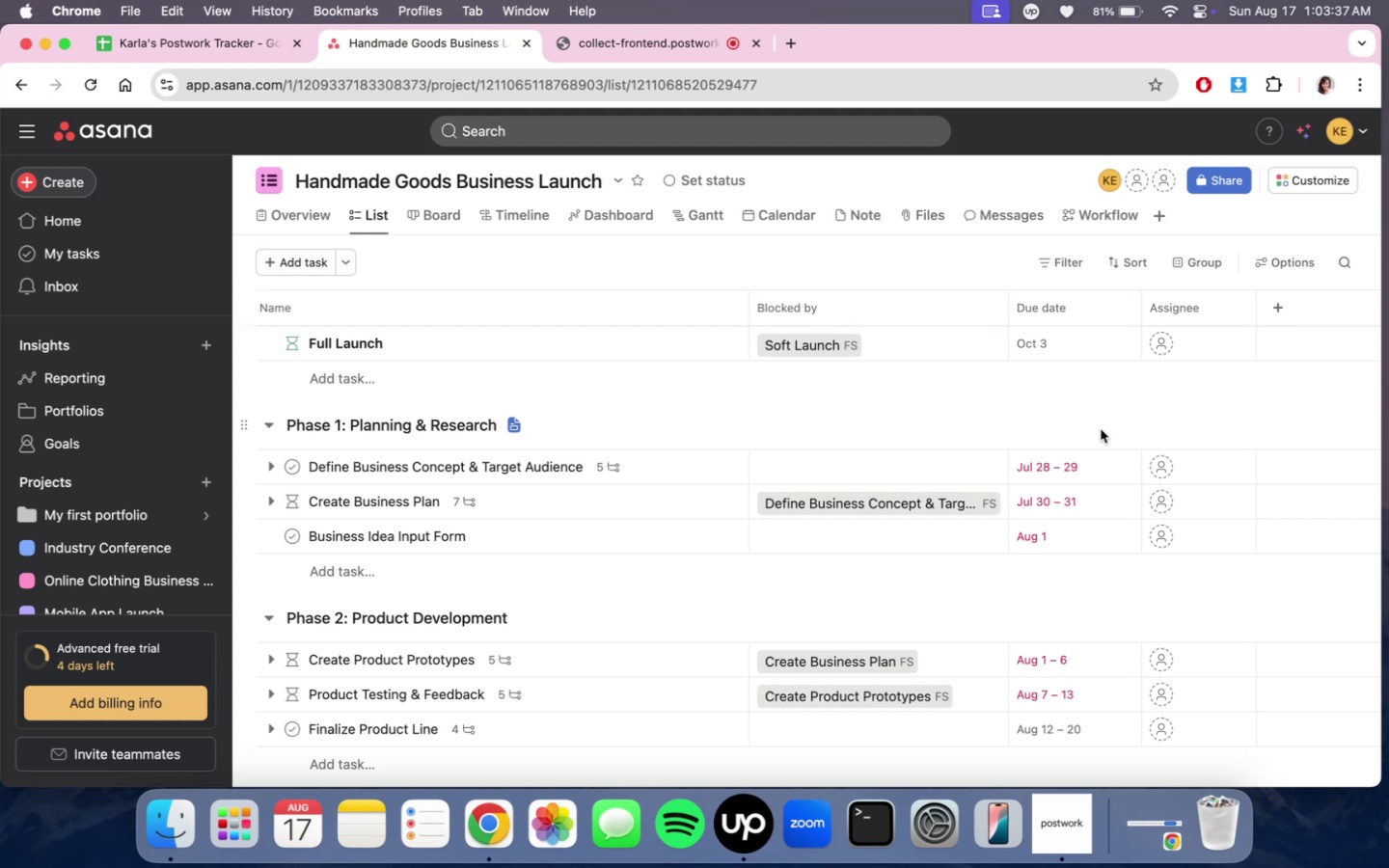 
wait(12.87)
 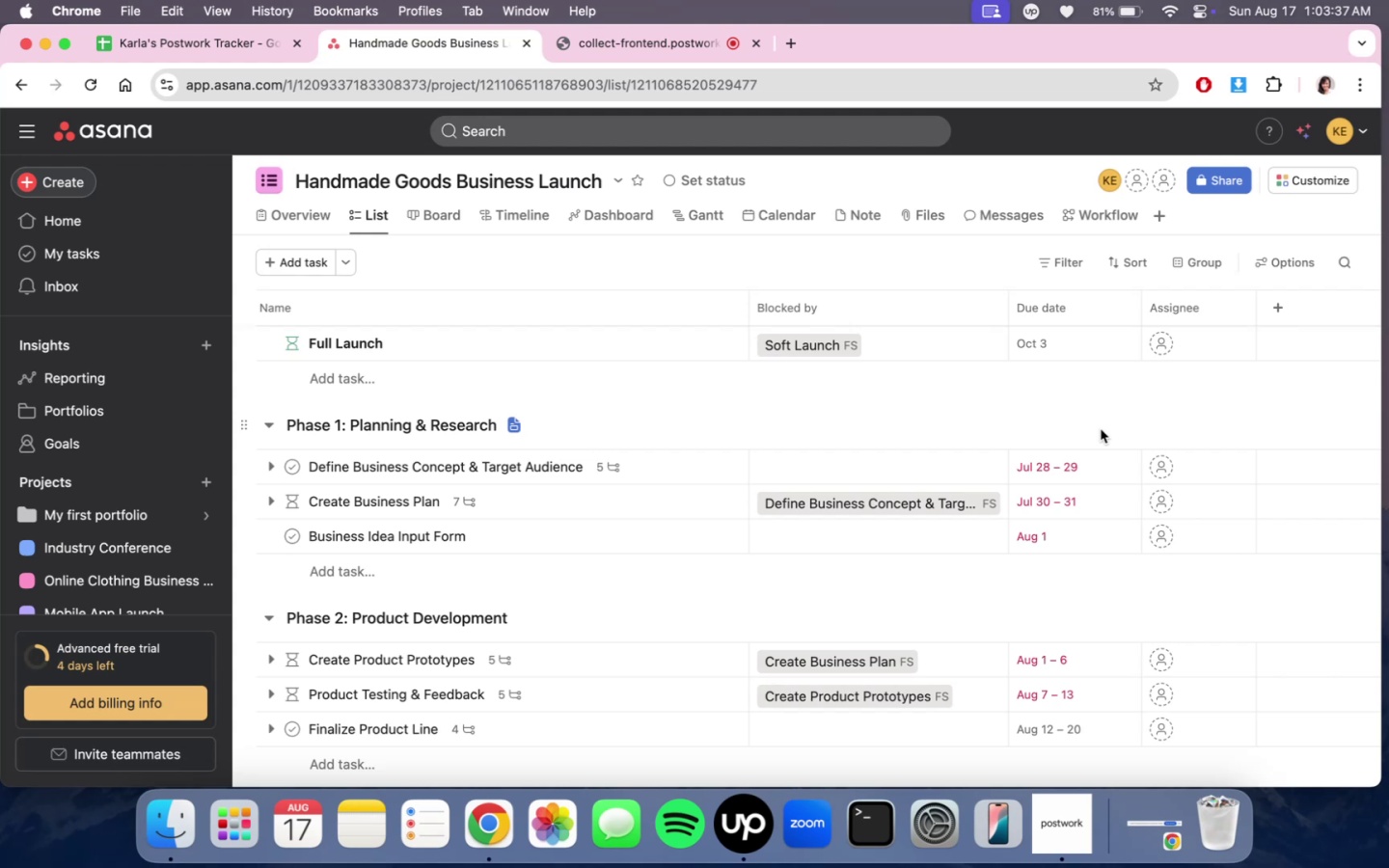 
scroll: coordinate [1101, 448], scroll_direction: down, amount: 2.0
 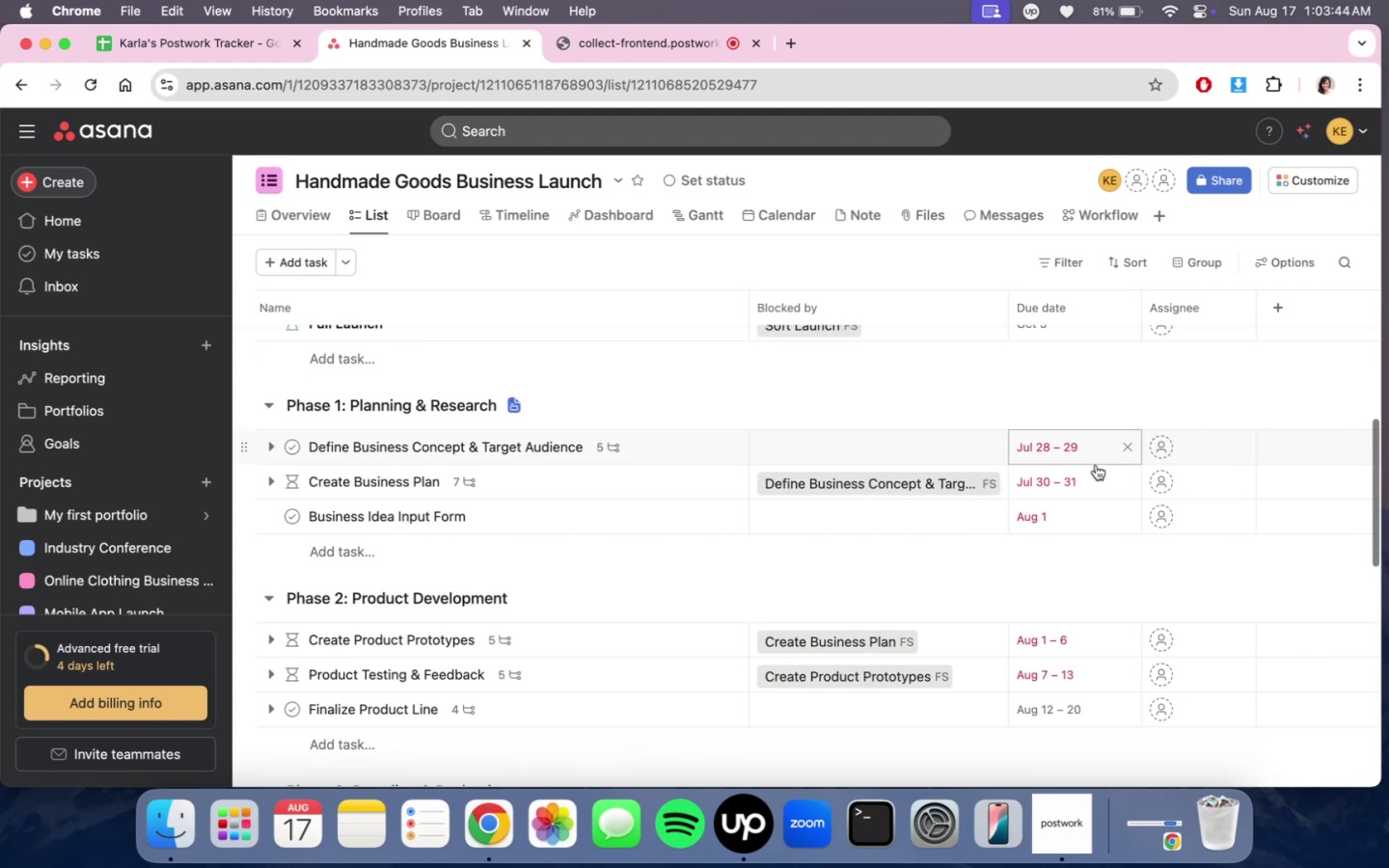 
scroll: coordinate [800, 656], scroll_direction: up, amount: 13.0
 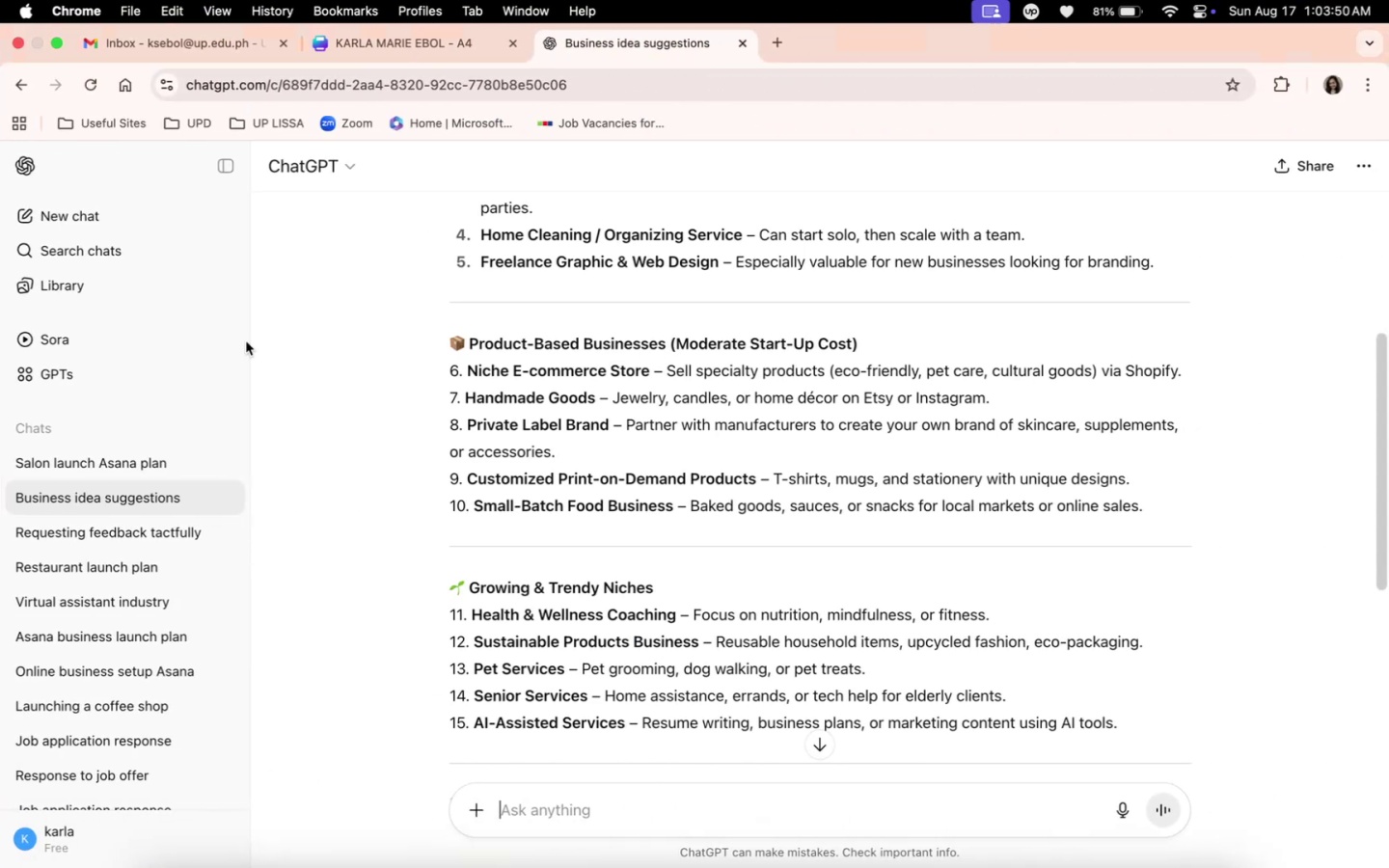 
left_click([57, 470])
 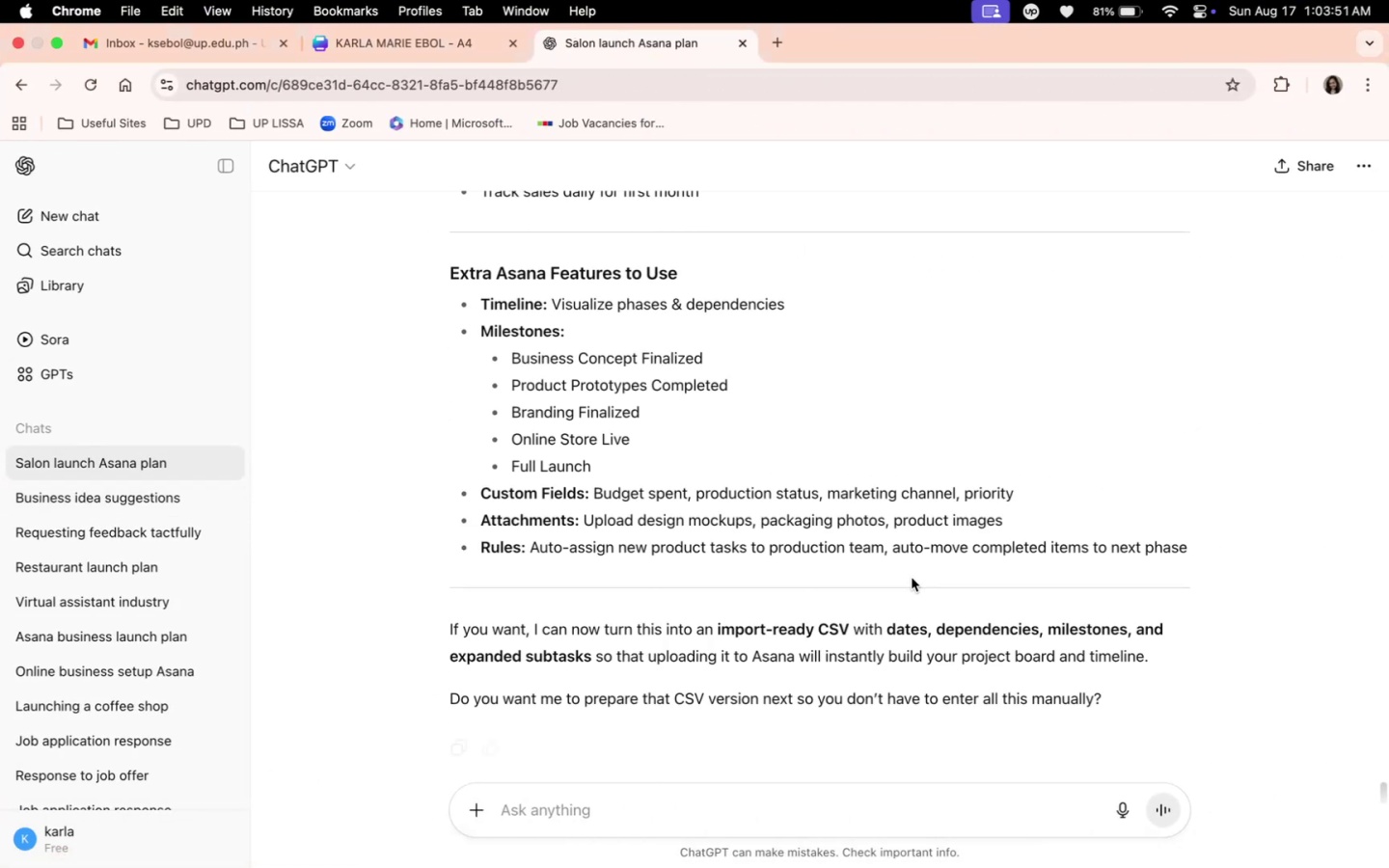 
scroll: coordinate [955, 635], scroll_direction: up, amount: 928.0
 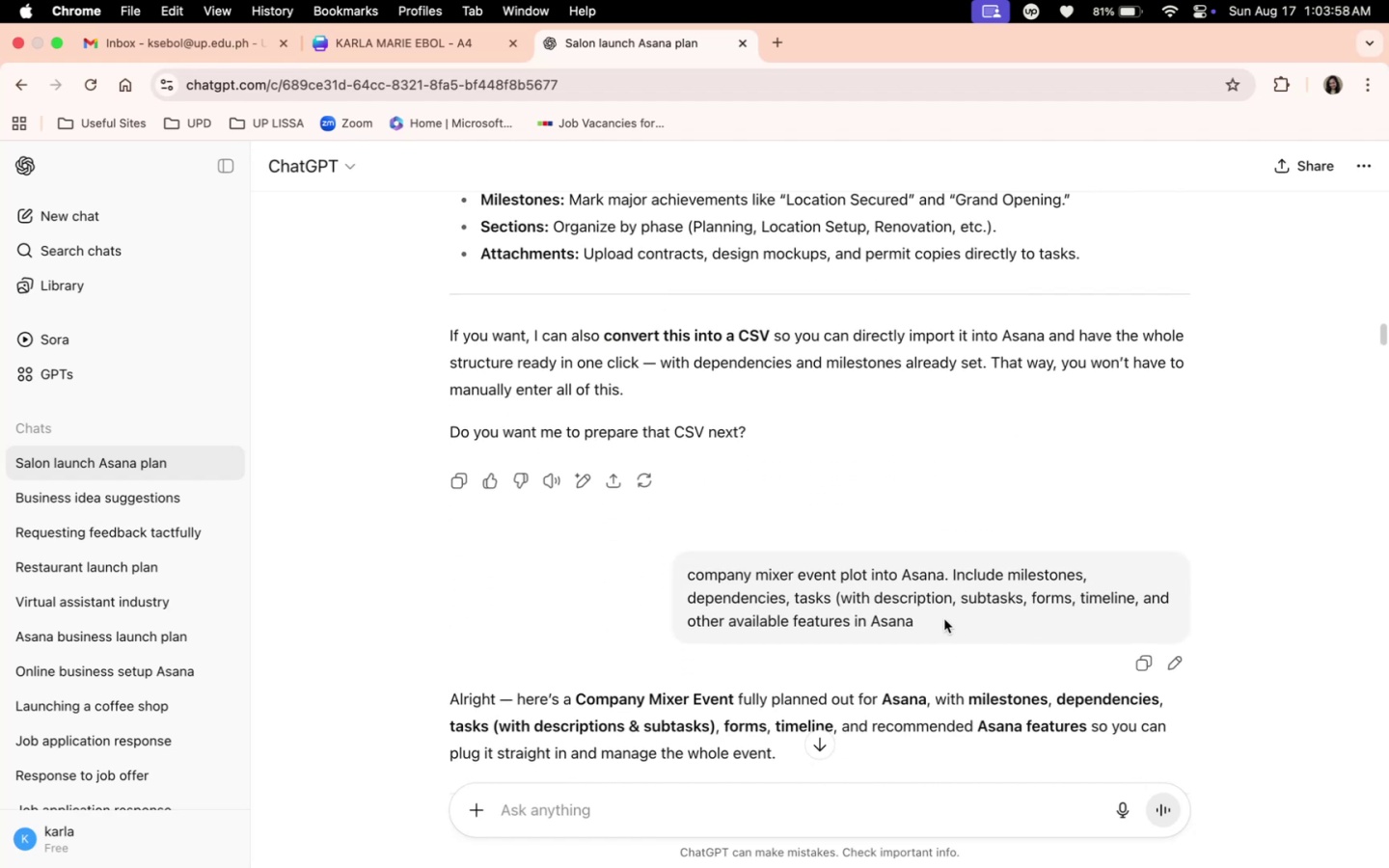 
left_click_drag(start_coordinate=[938, 626], to_coordinate=[841, 579])
 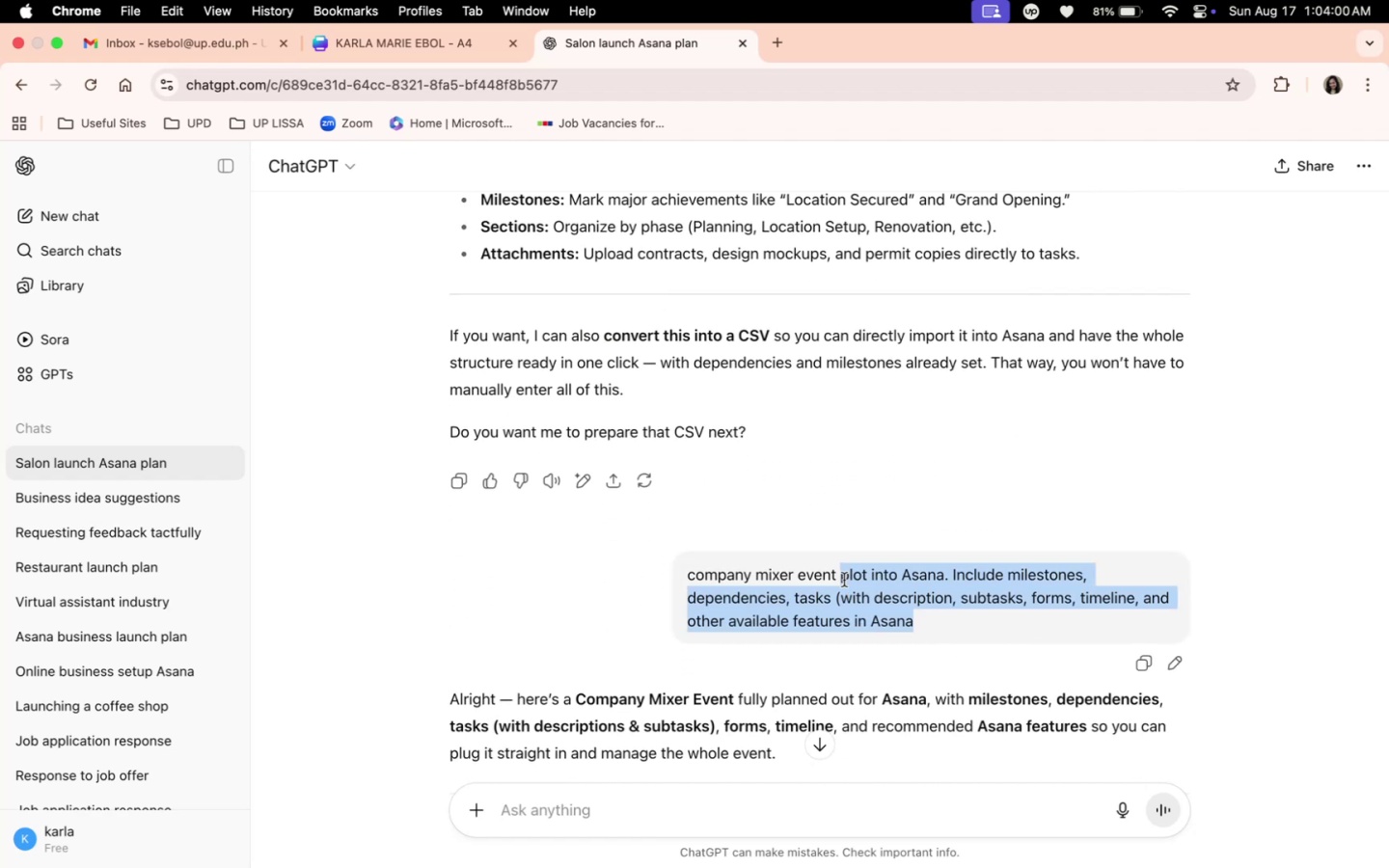 
key(Meta+C)
 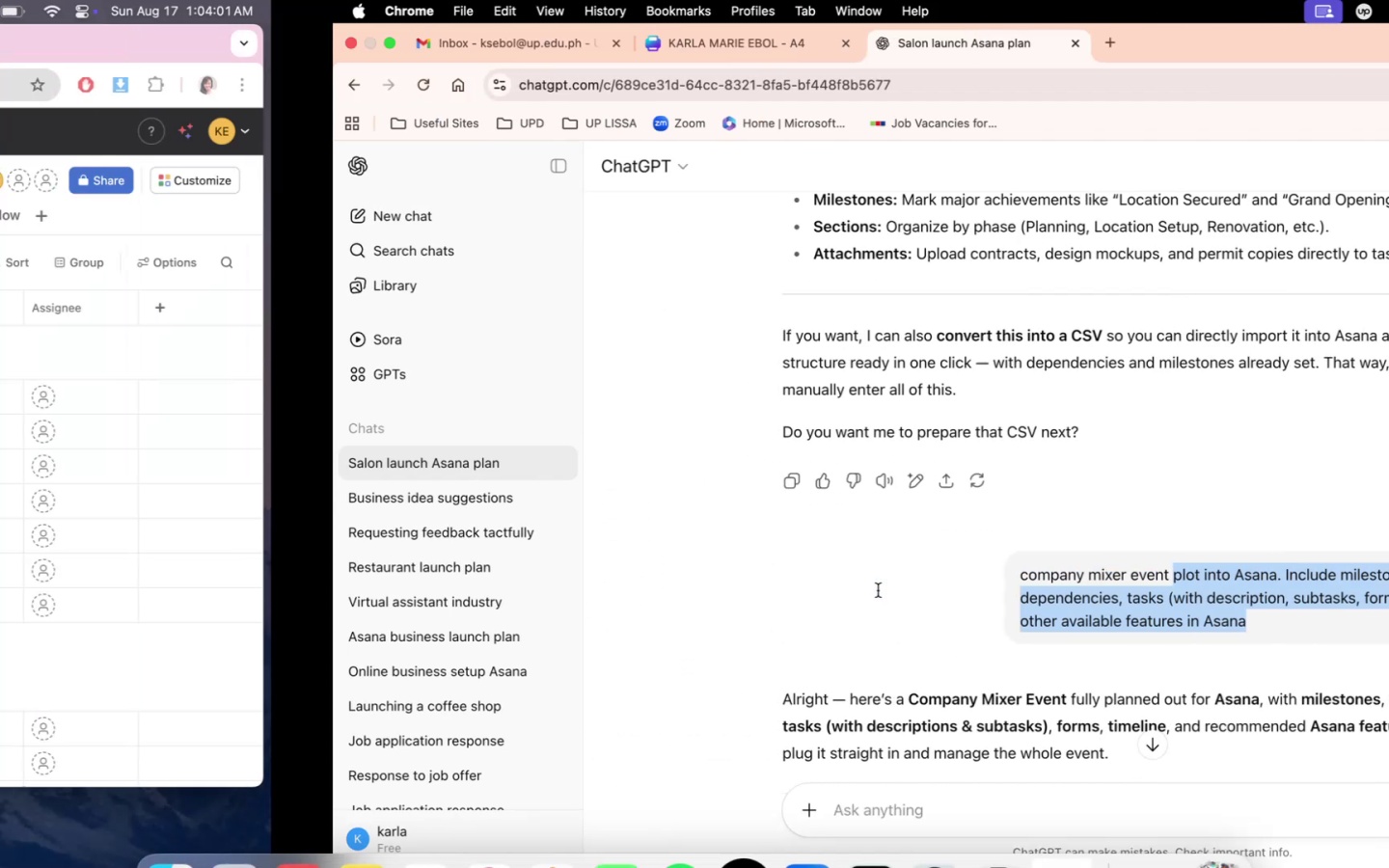 
mouse_move([937, 561])
 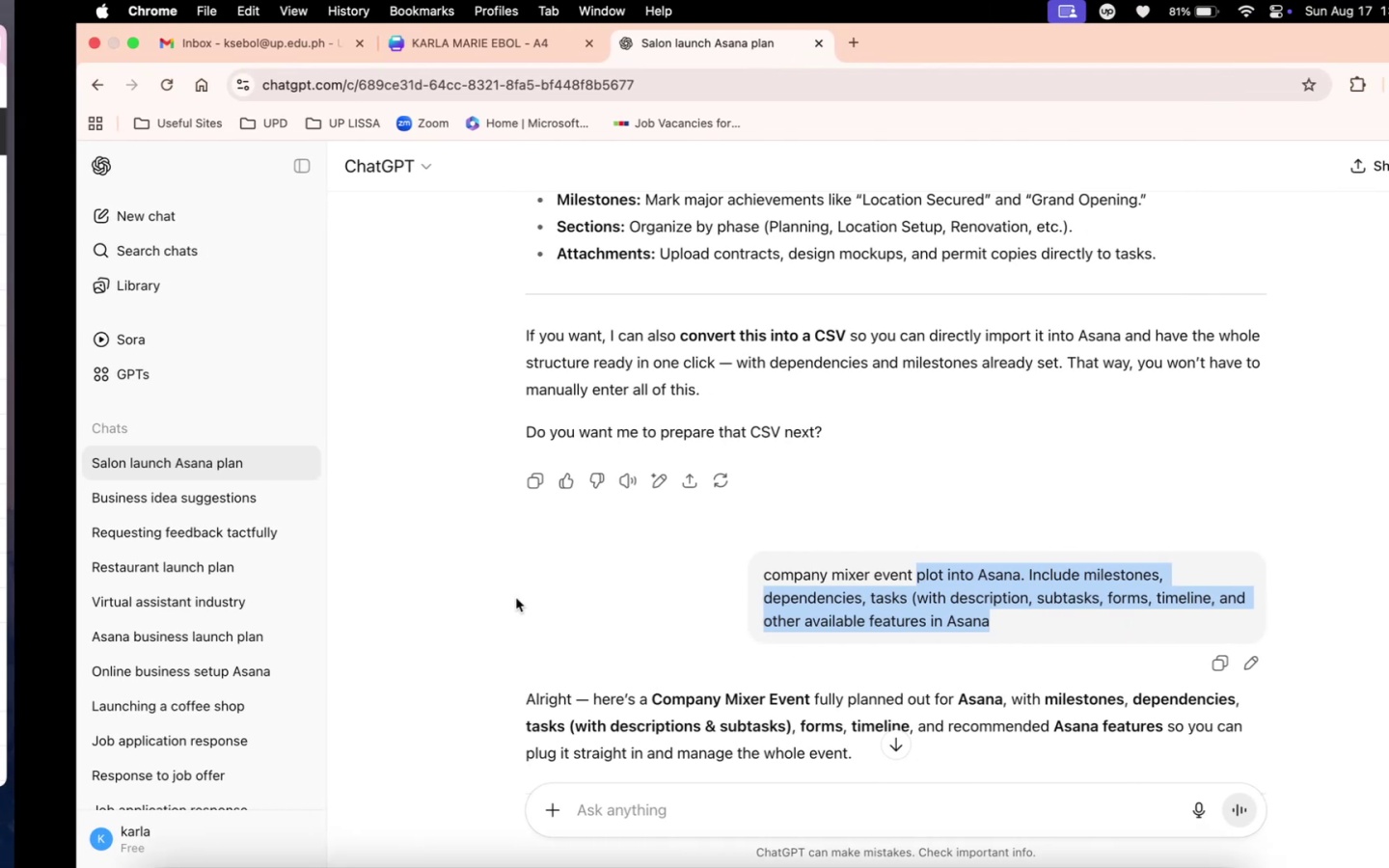 
wait(5.29)
 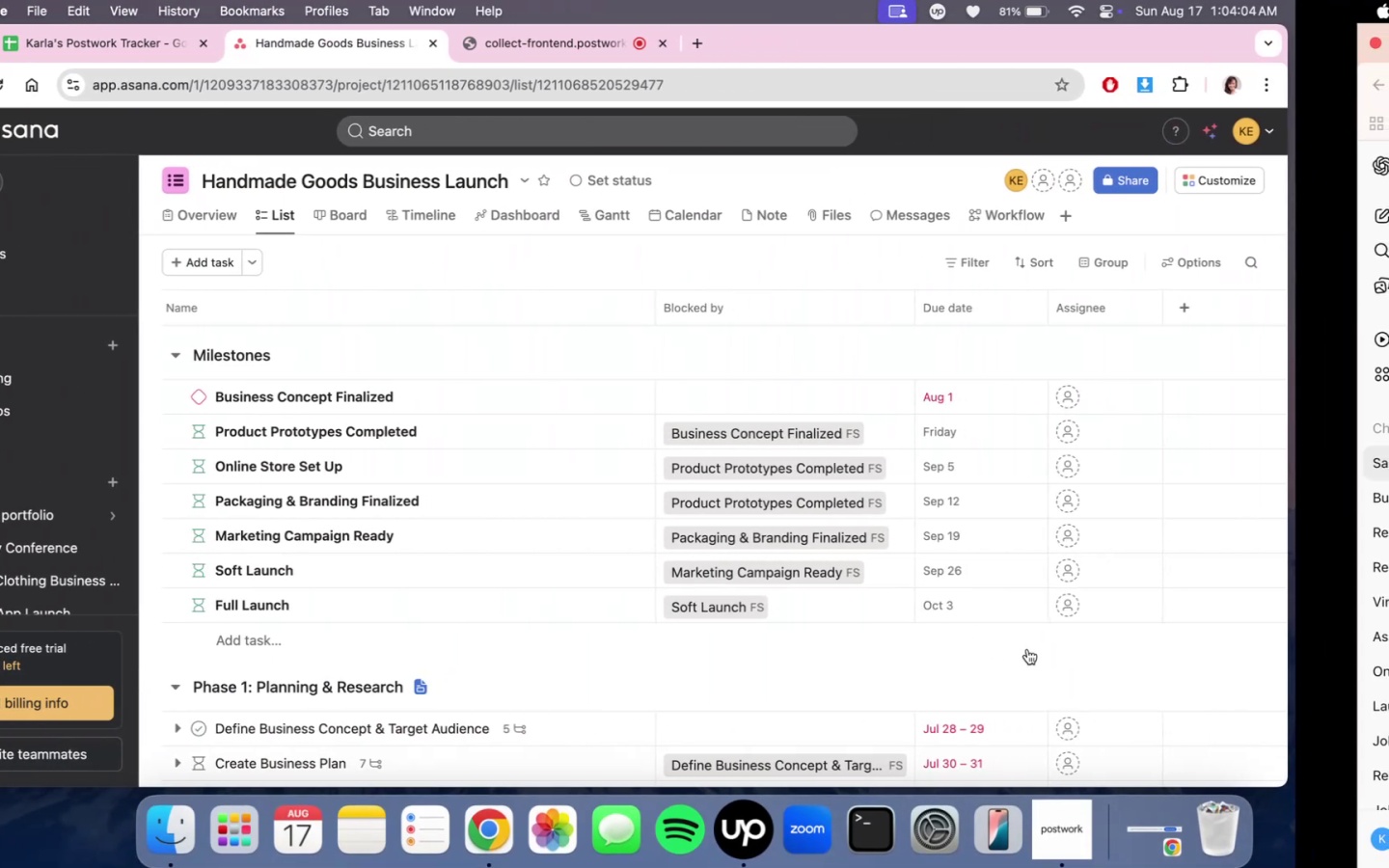 
left_click([170, 501])
 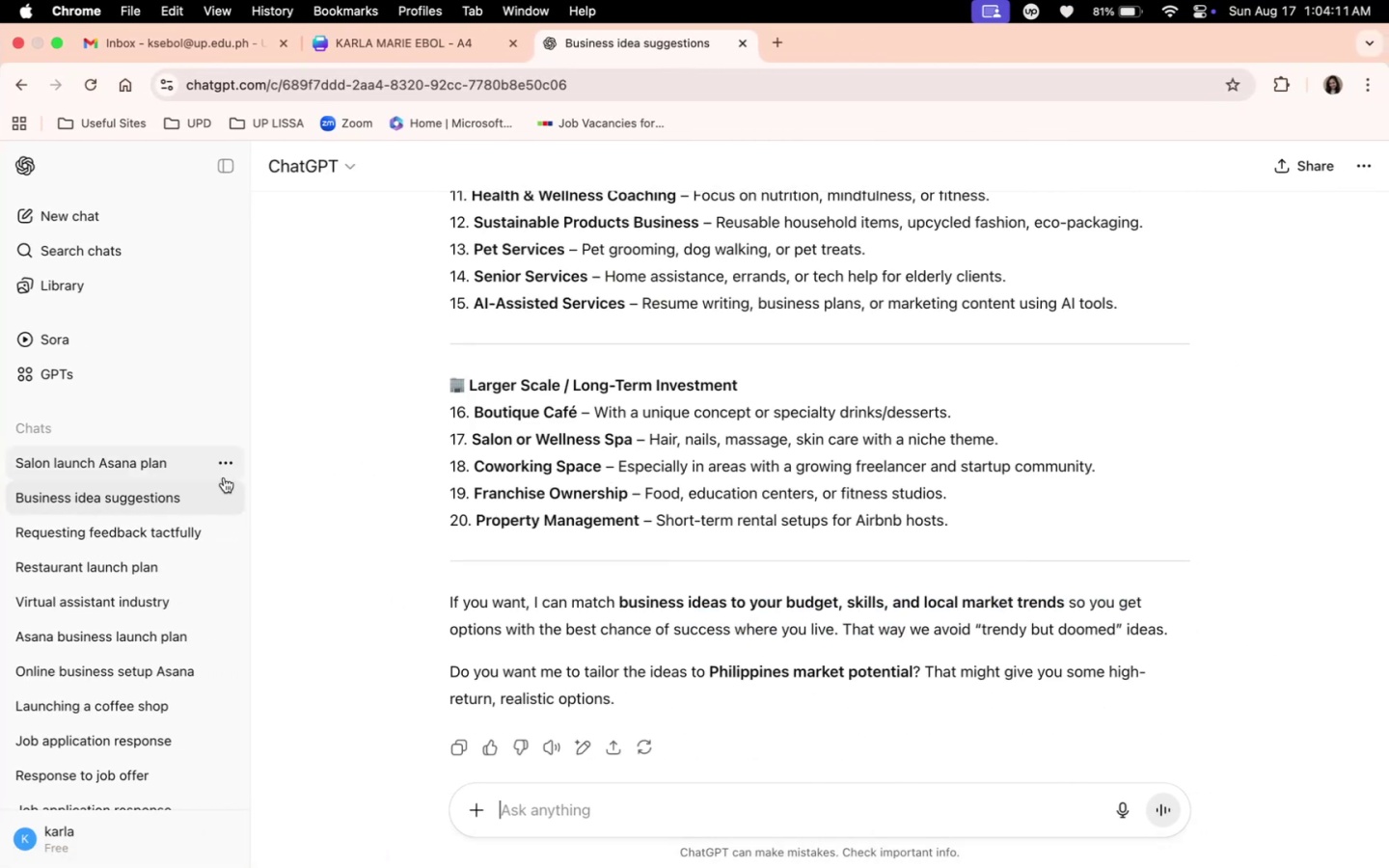 
left_click([158, 463])
 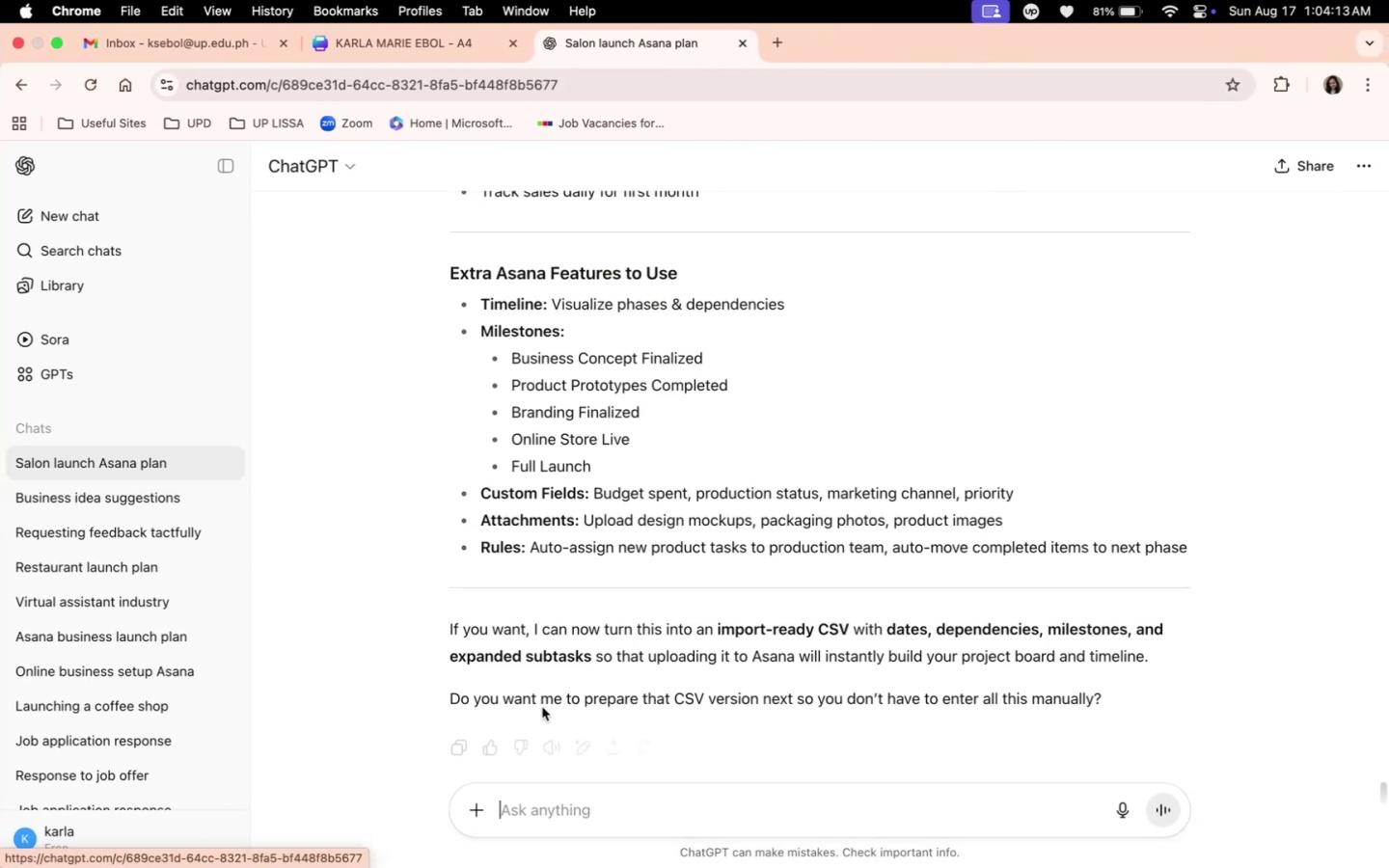 
left_click([585, 796])
 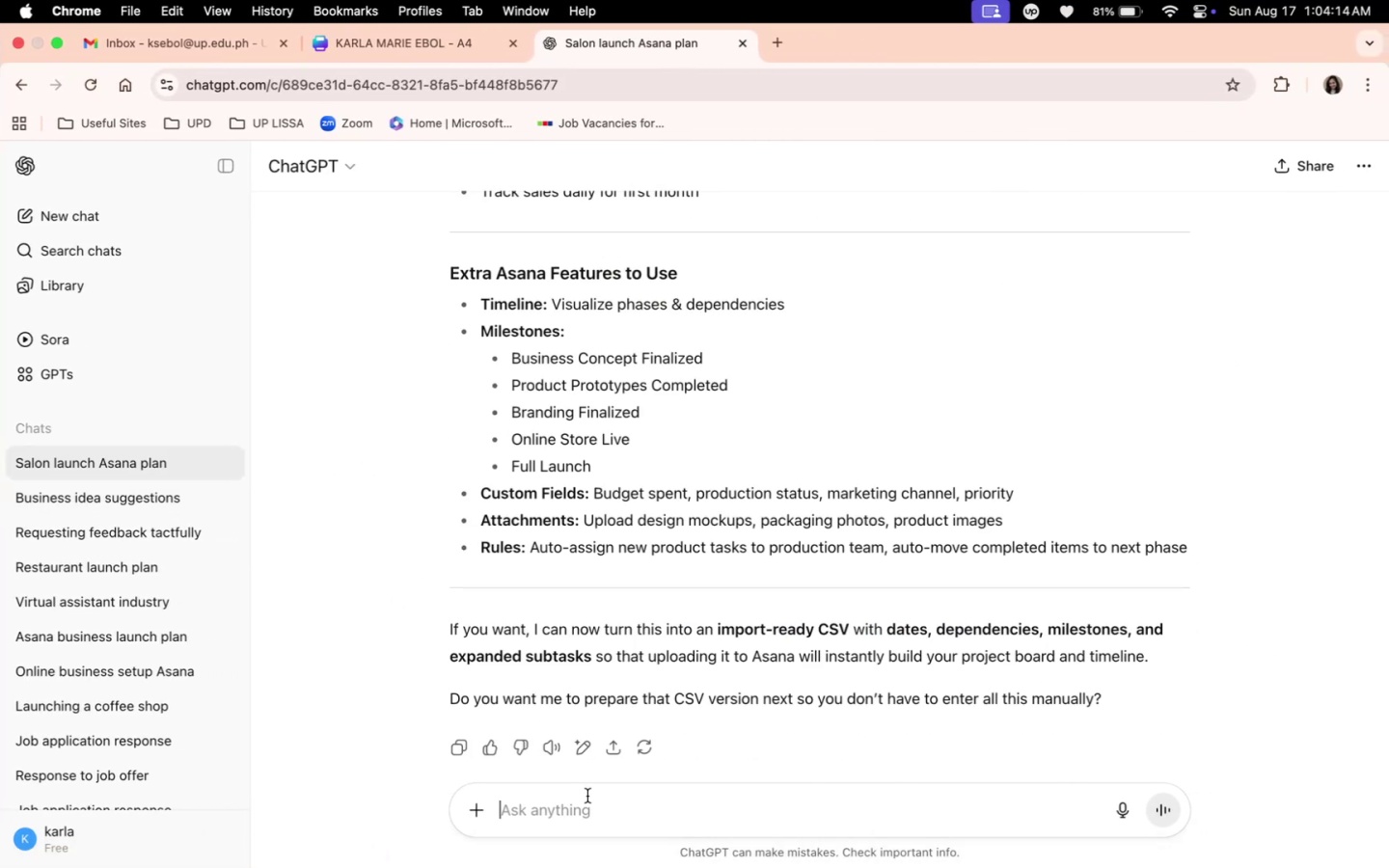 
type(boutique cafe )
 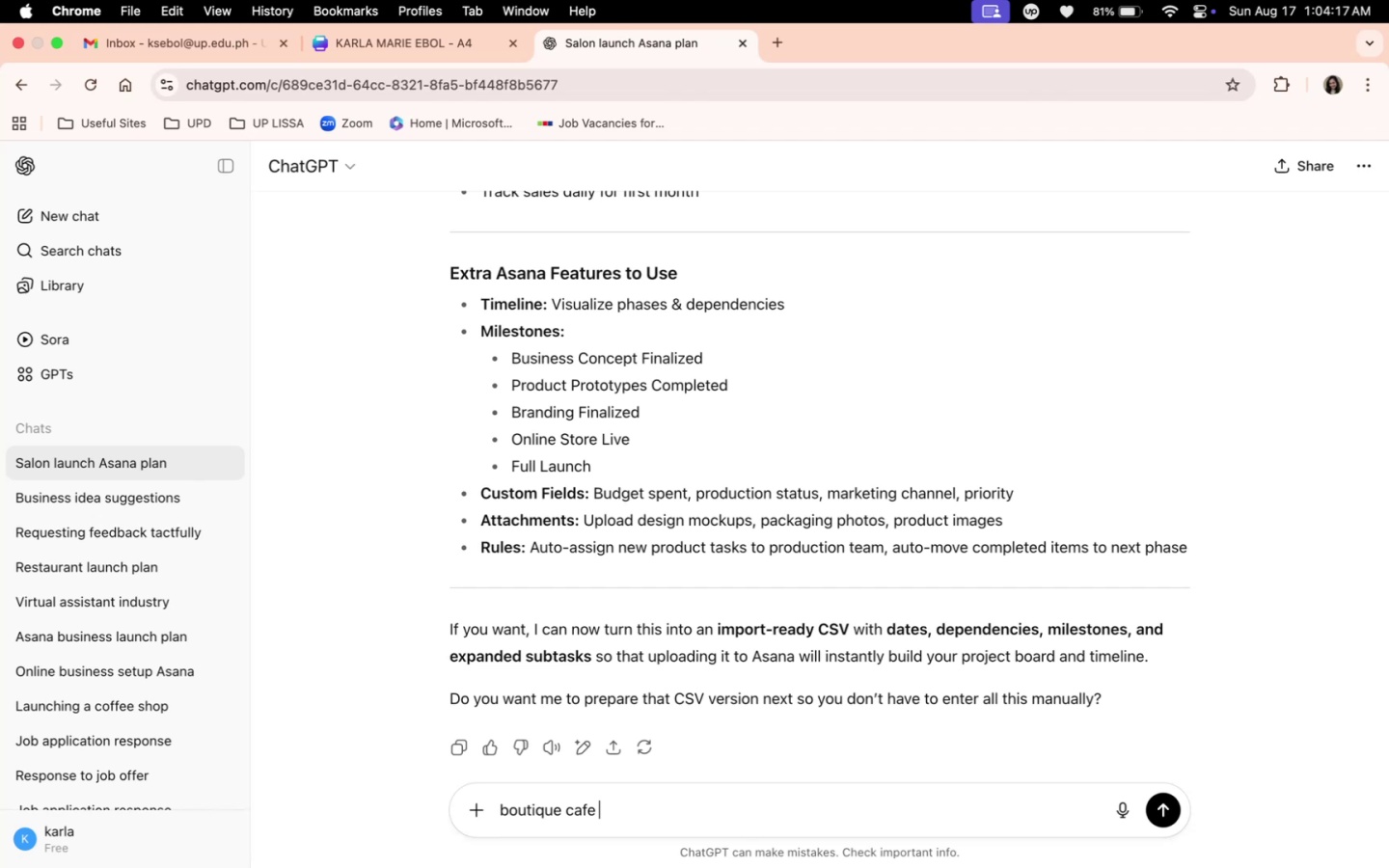 
key(Meta+V)
 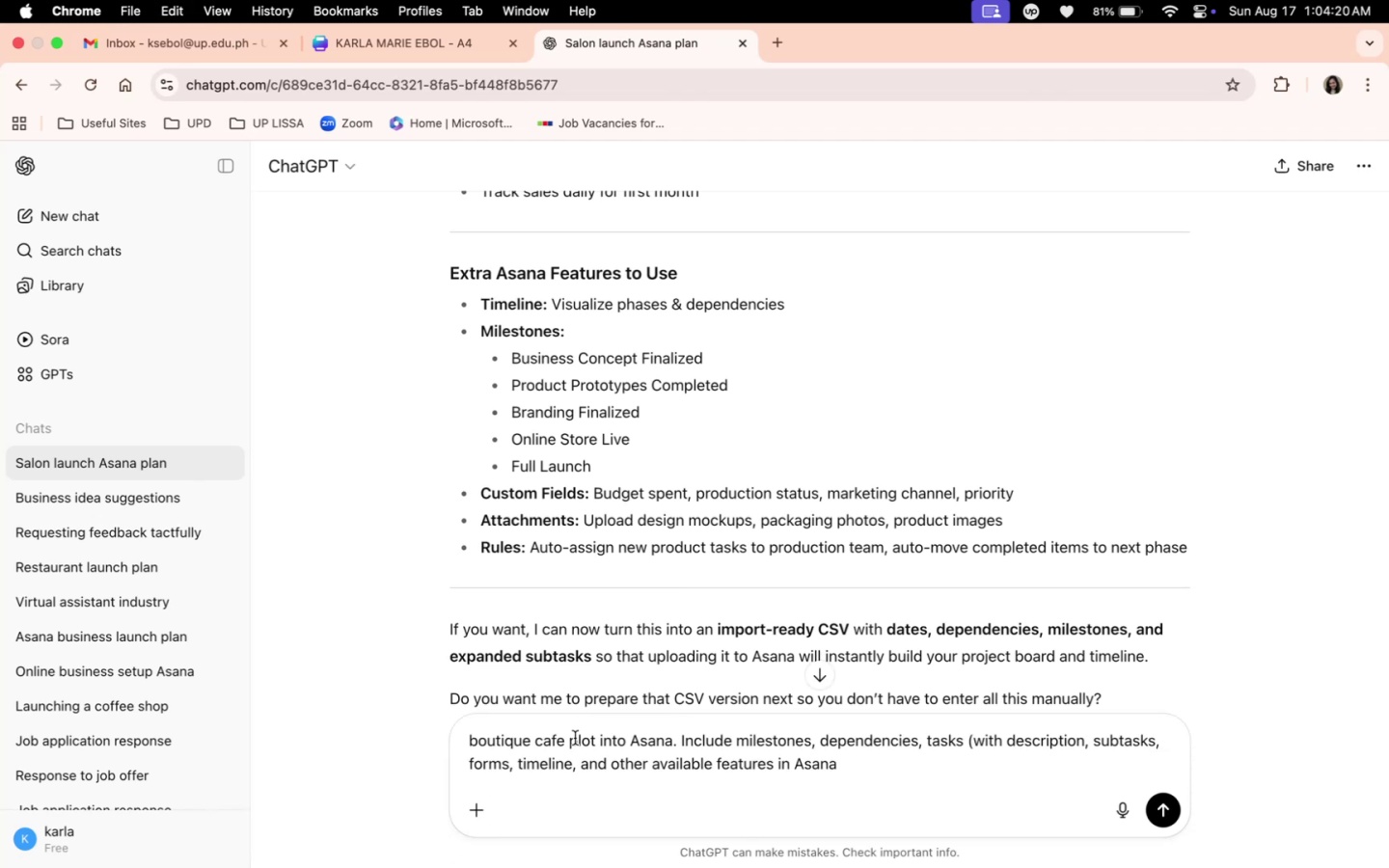 
type(buisne)
key(Backspace)
key(Backspace)
key(Backspace)
key(Backspace)
key(Backspace)
type(s)
key(Backspace)
type(usiness launch )
 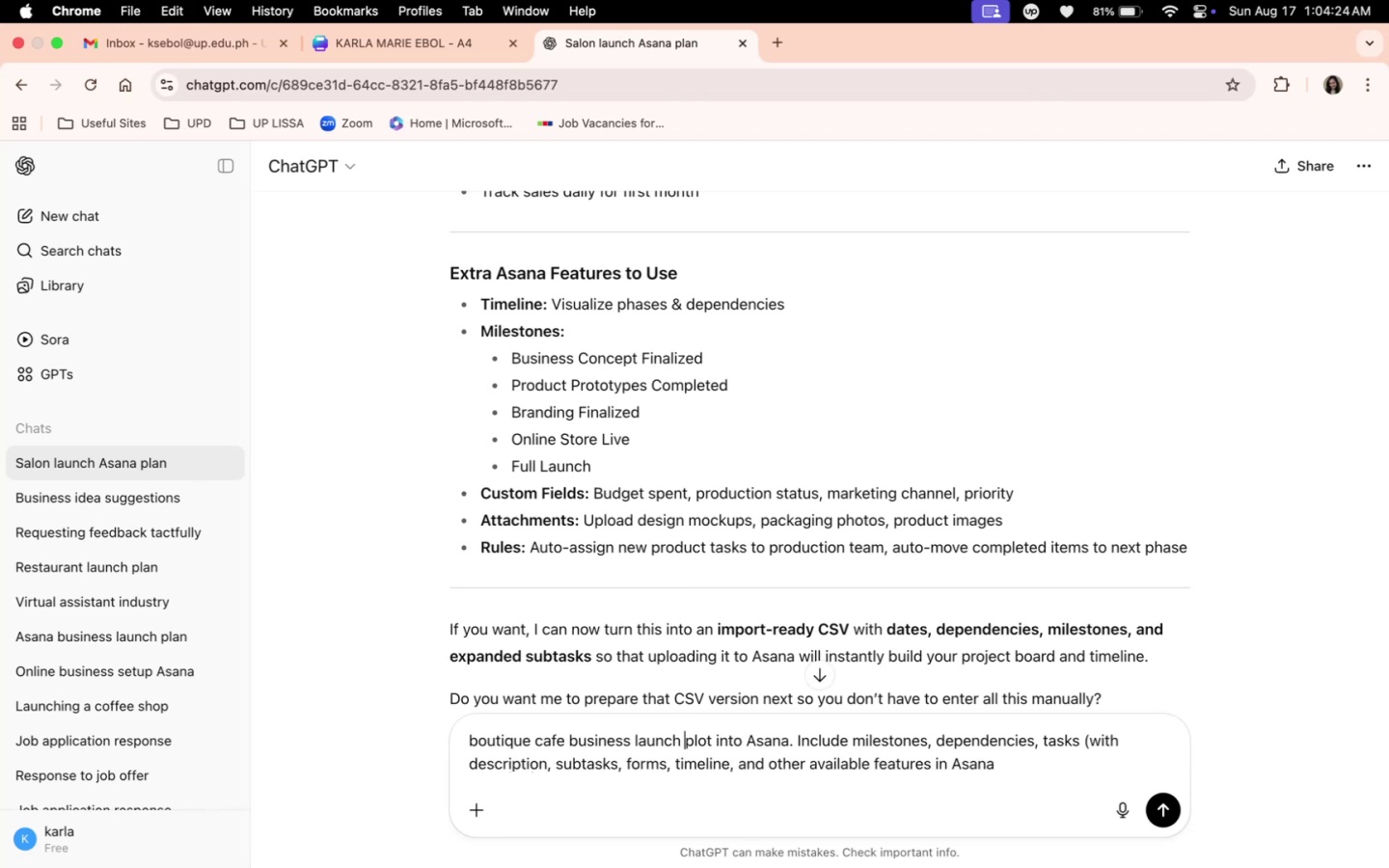 
key(Enter)
 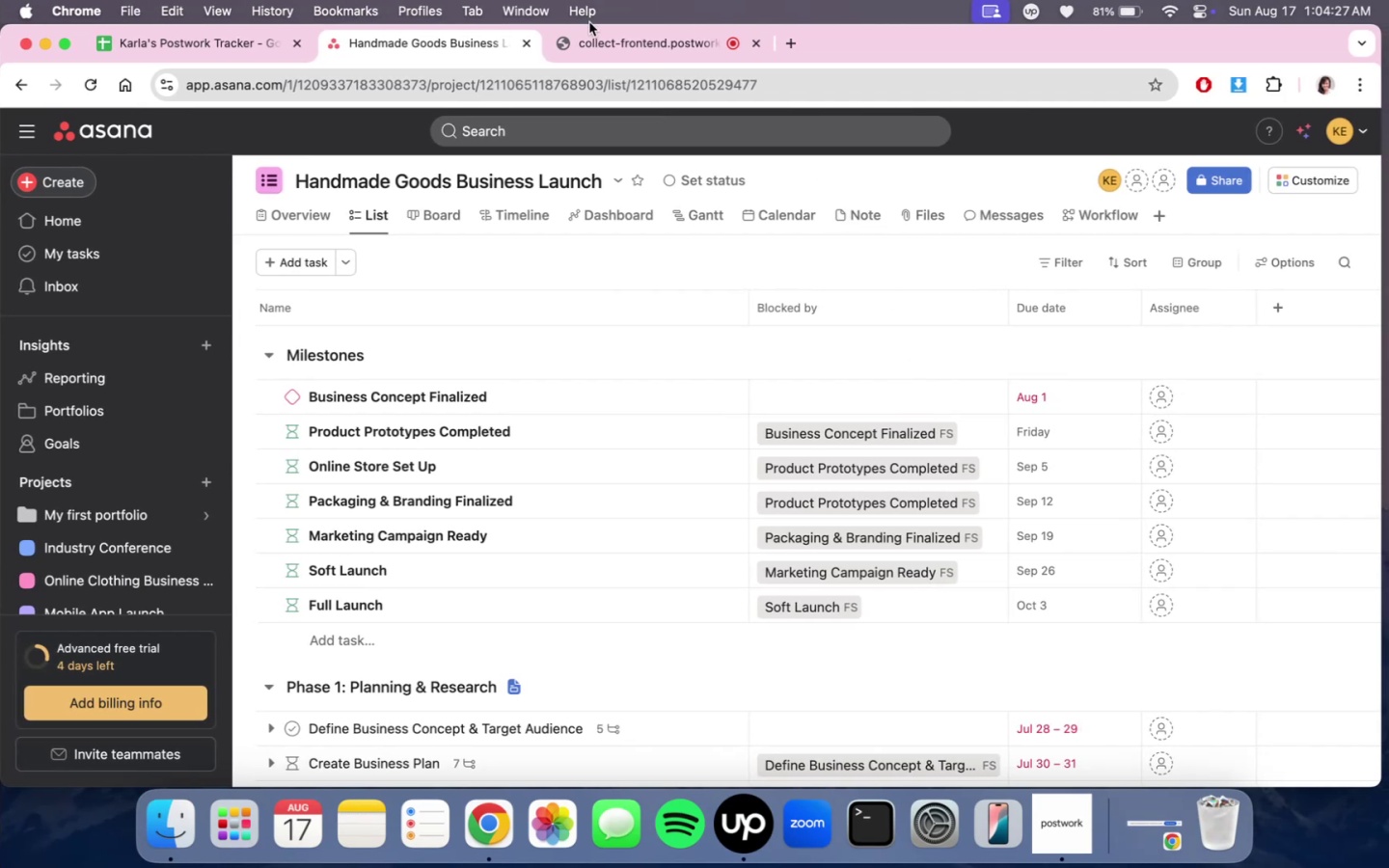 
double_click([414, 46])
 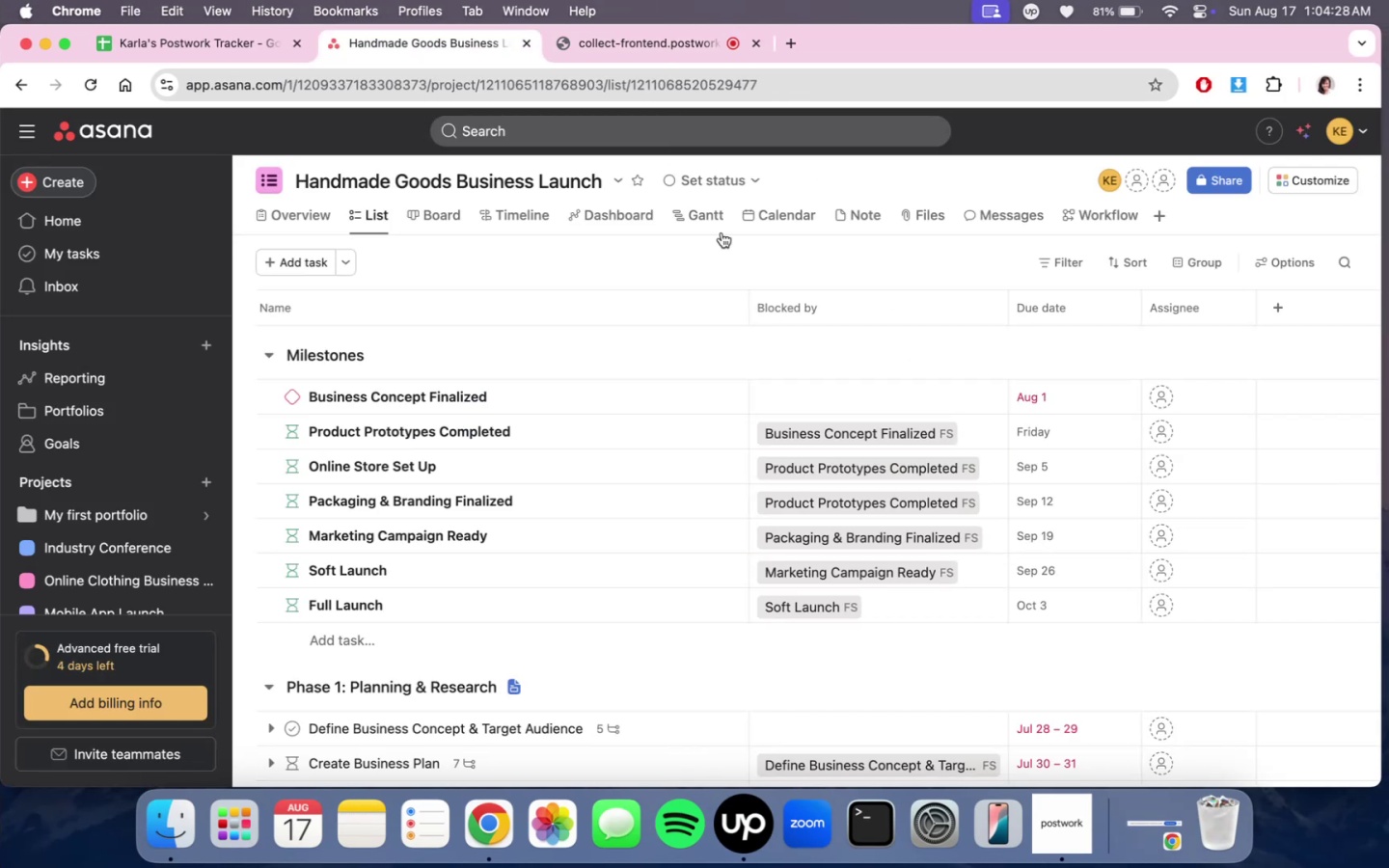 
scroll: coordinate [795, 511], scroll_direction: none, amount: 0.0
 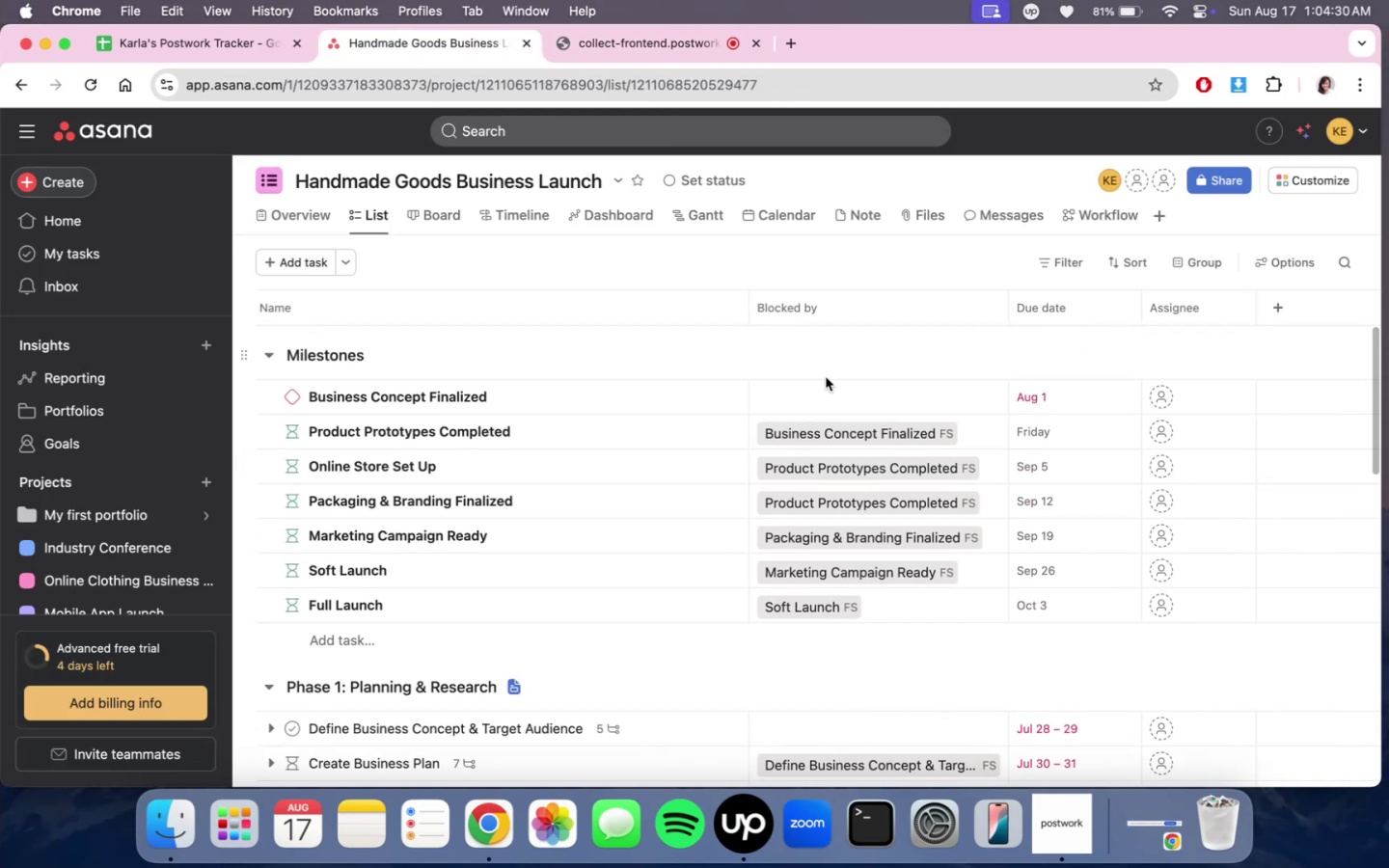 
scroll: coordinate [900, 495], scroll_direction: down, amount: 4.0
 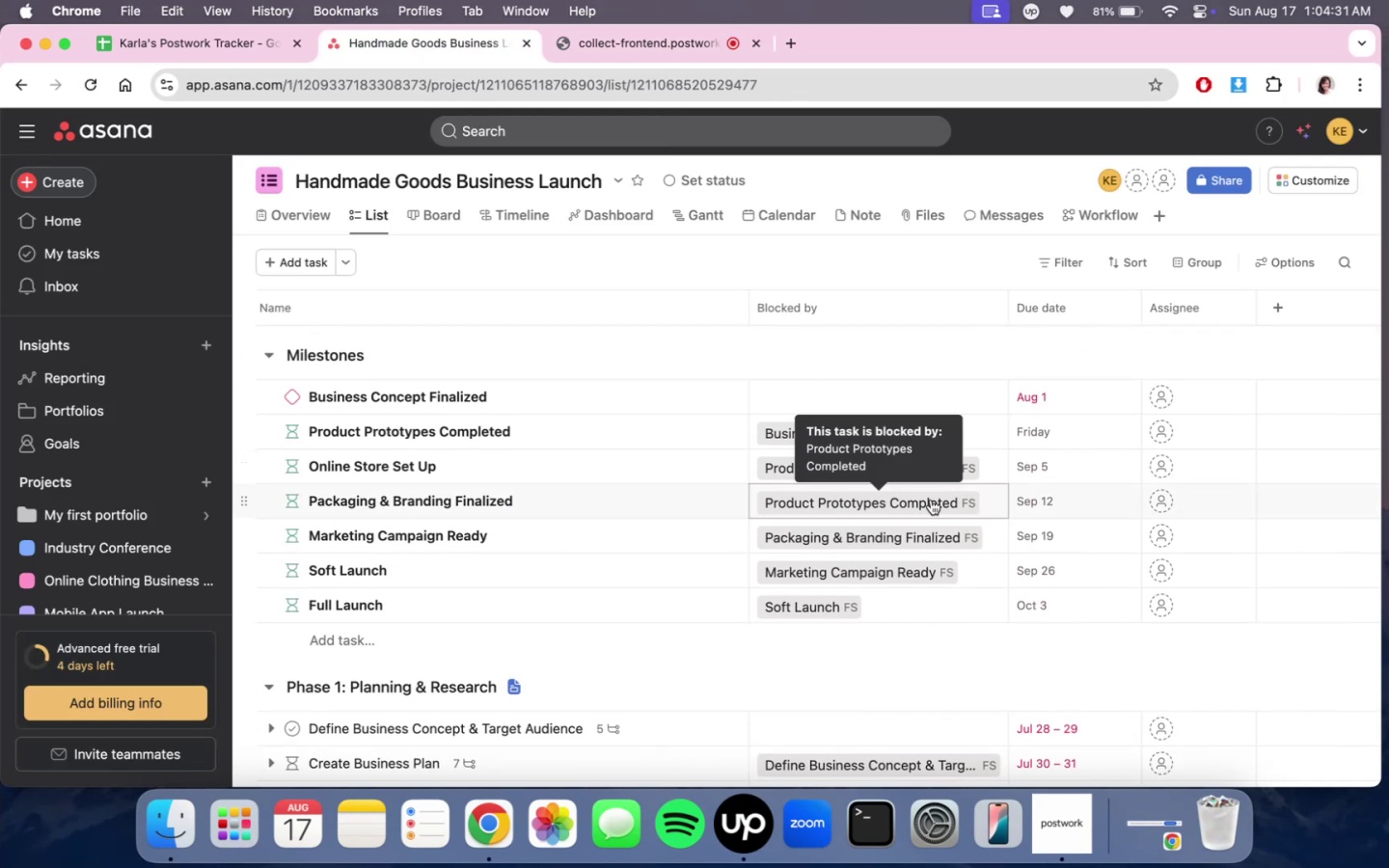 
scroll: coordinate [709, 477], scroll_direction: up, amount: 3.0
 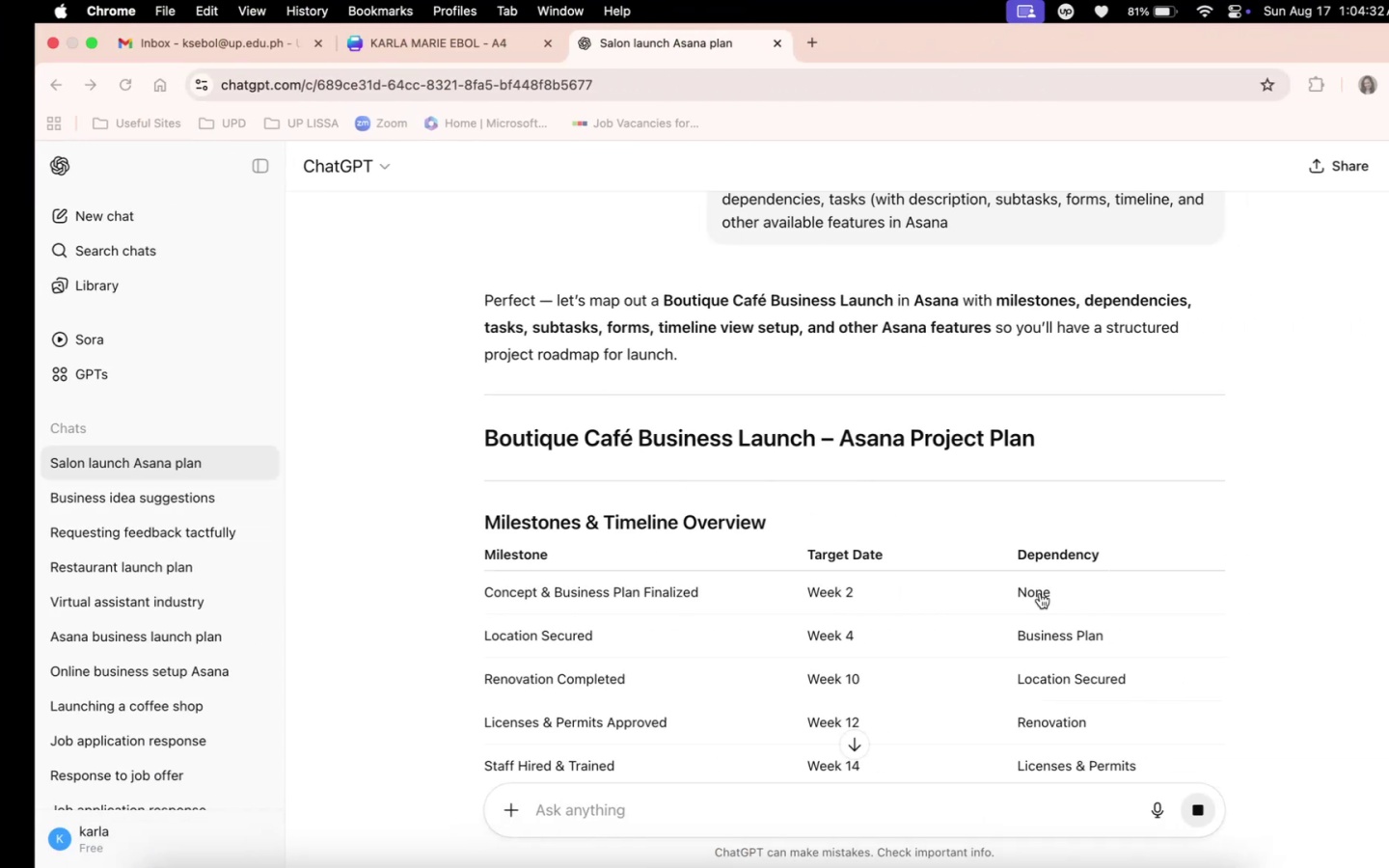 
scroll: coordinate [964, 586], scroll_direction: down, amount: 1.0
 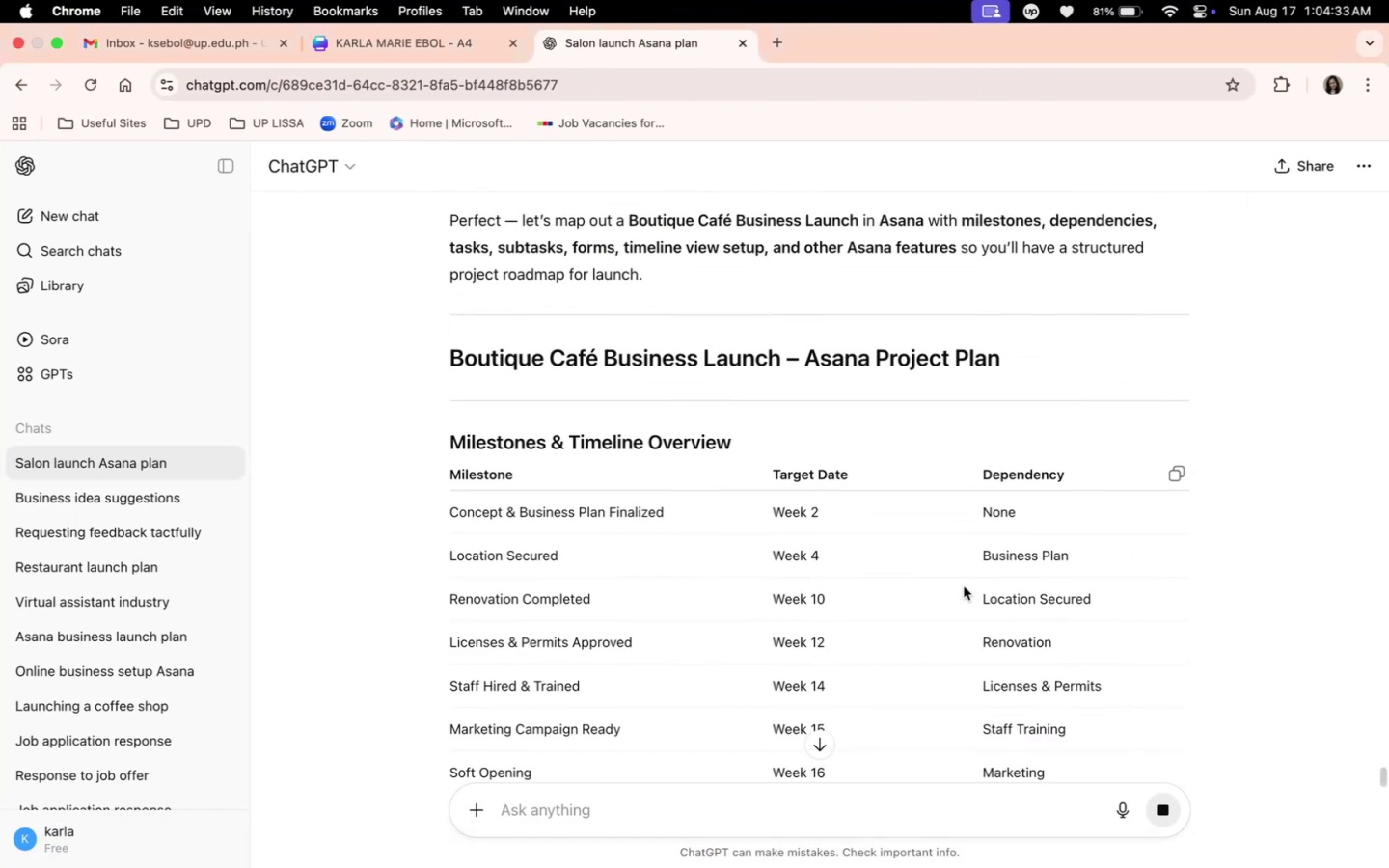 
scroll: coordinate [968, 586], scroll_direction: up, amount: 7.0
 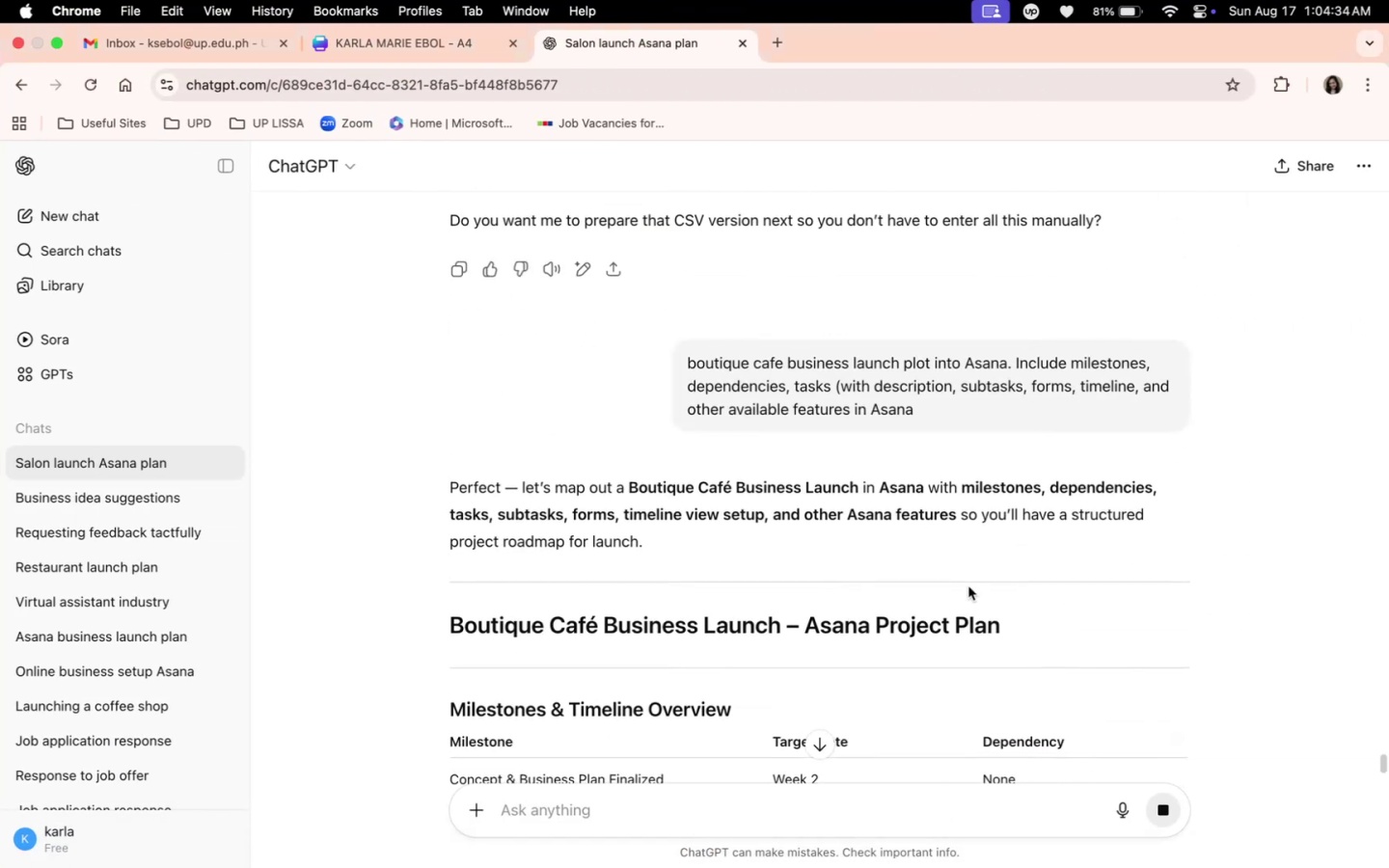 
scroll: coordinate [586, 432], scroll_direction: down, amount: 31.0
 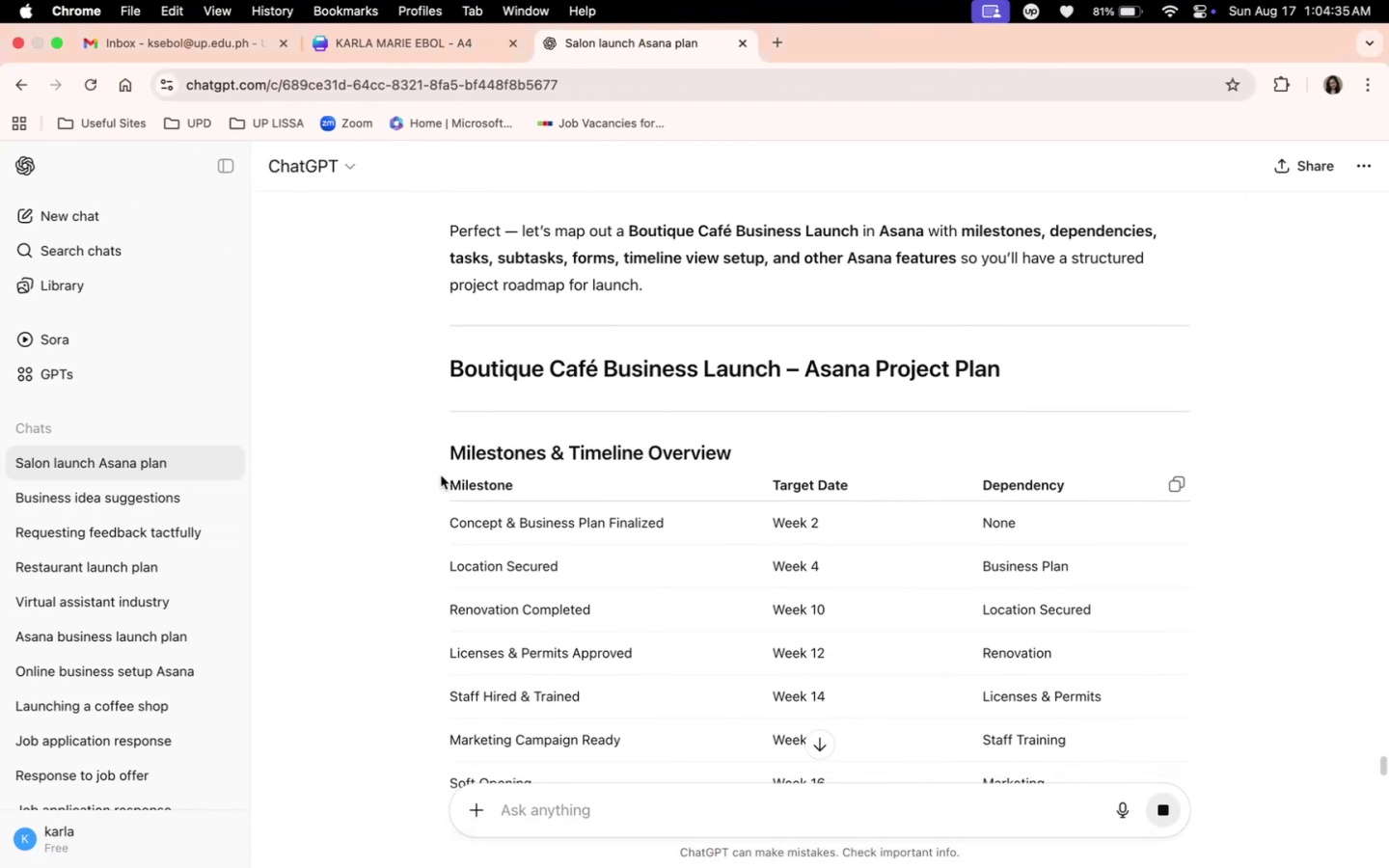 
left_click_drag(start_coordinate=[438, 460], to_coordinate=[1024, 619])
 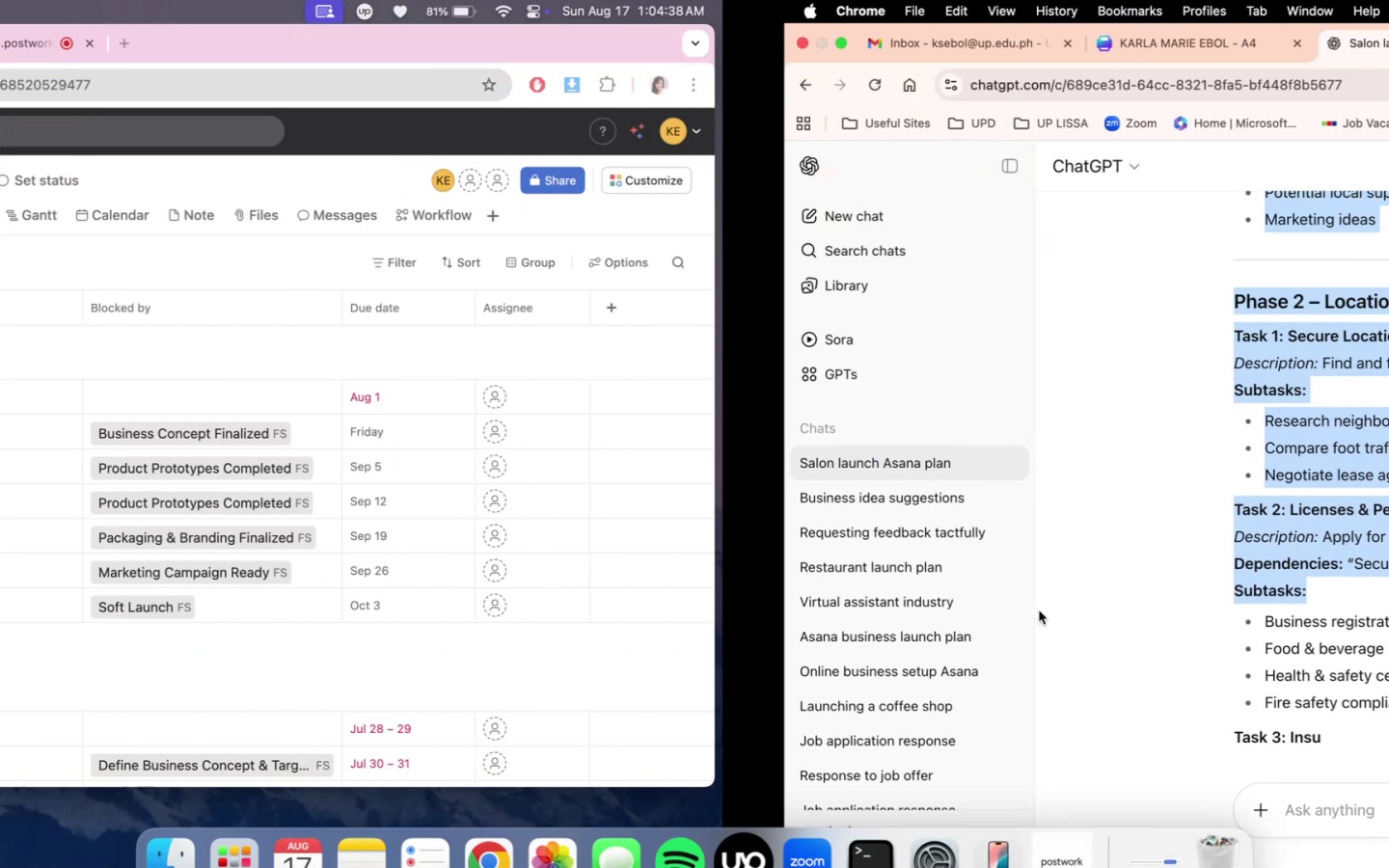 
scroll: coordinate [1007, 517], scroll_direction: down, amount: 199.0
 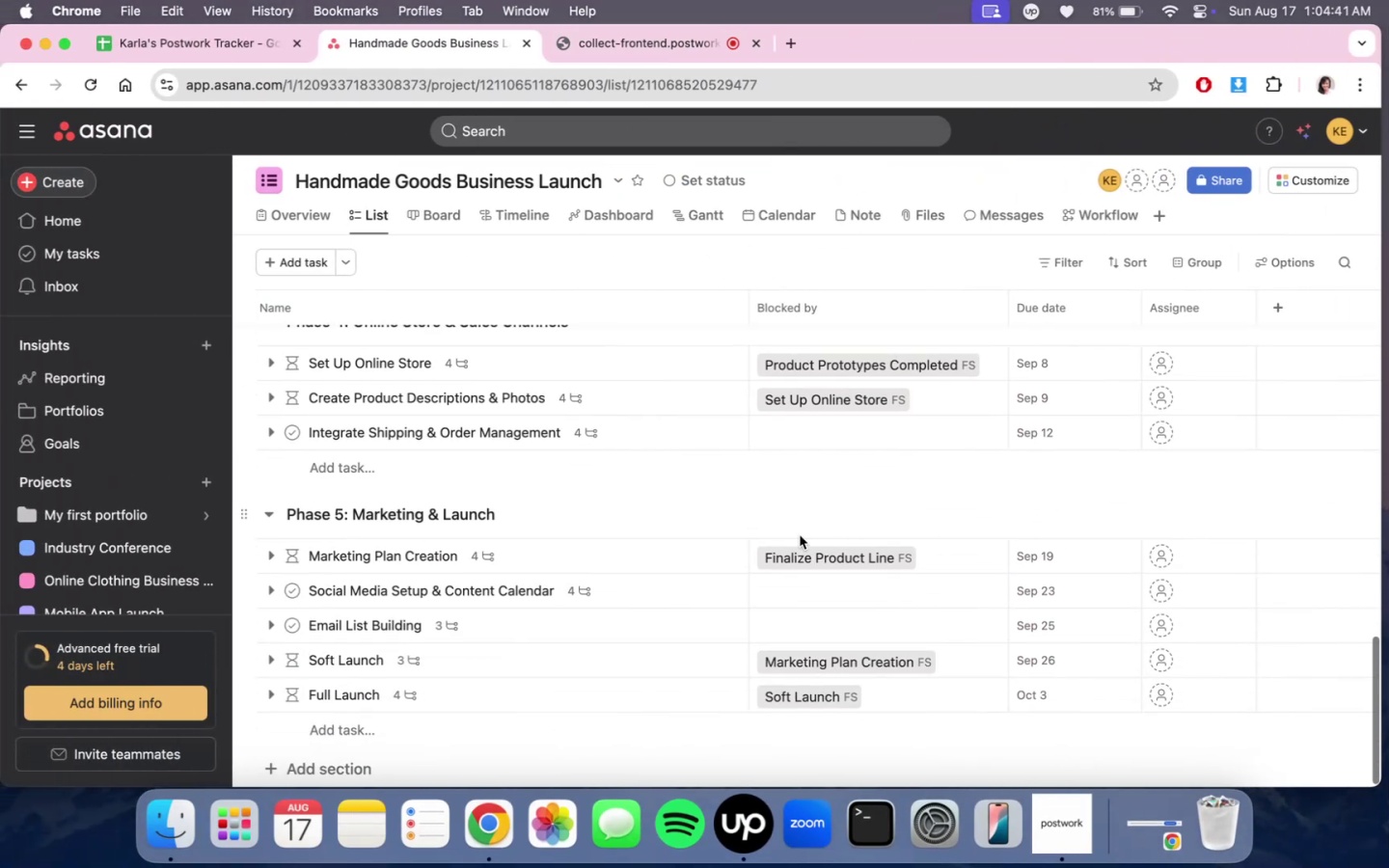 
scroll: coordinate [846, 501], scroll_direction: up, amount: 17.0
 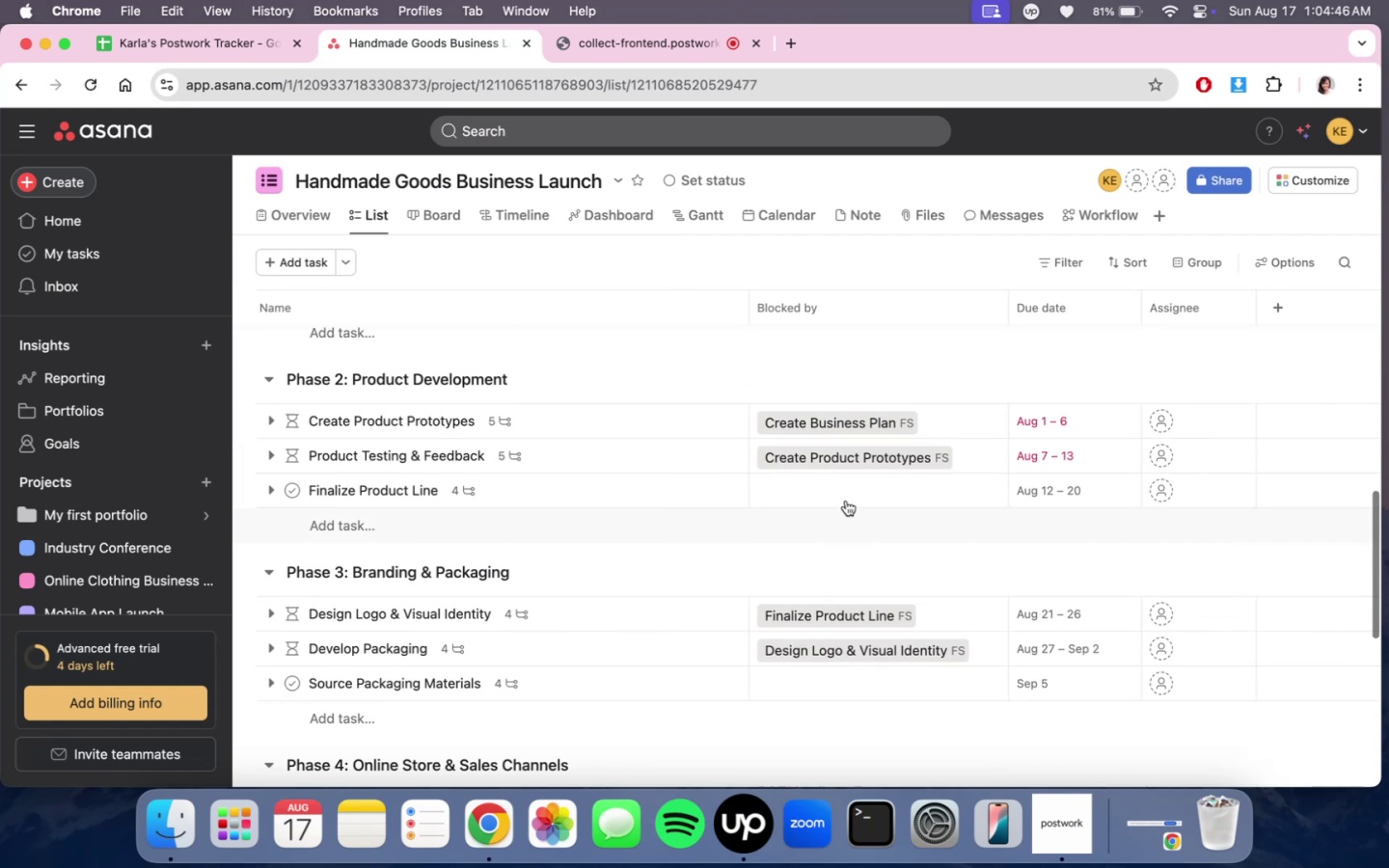 
mouse_move([888, 497])
 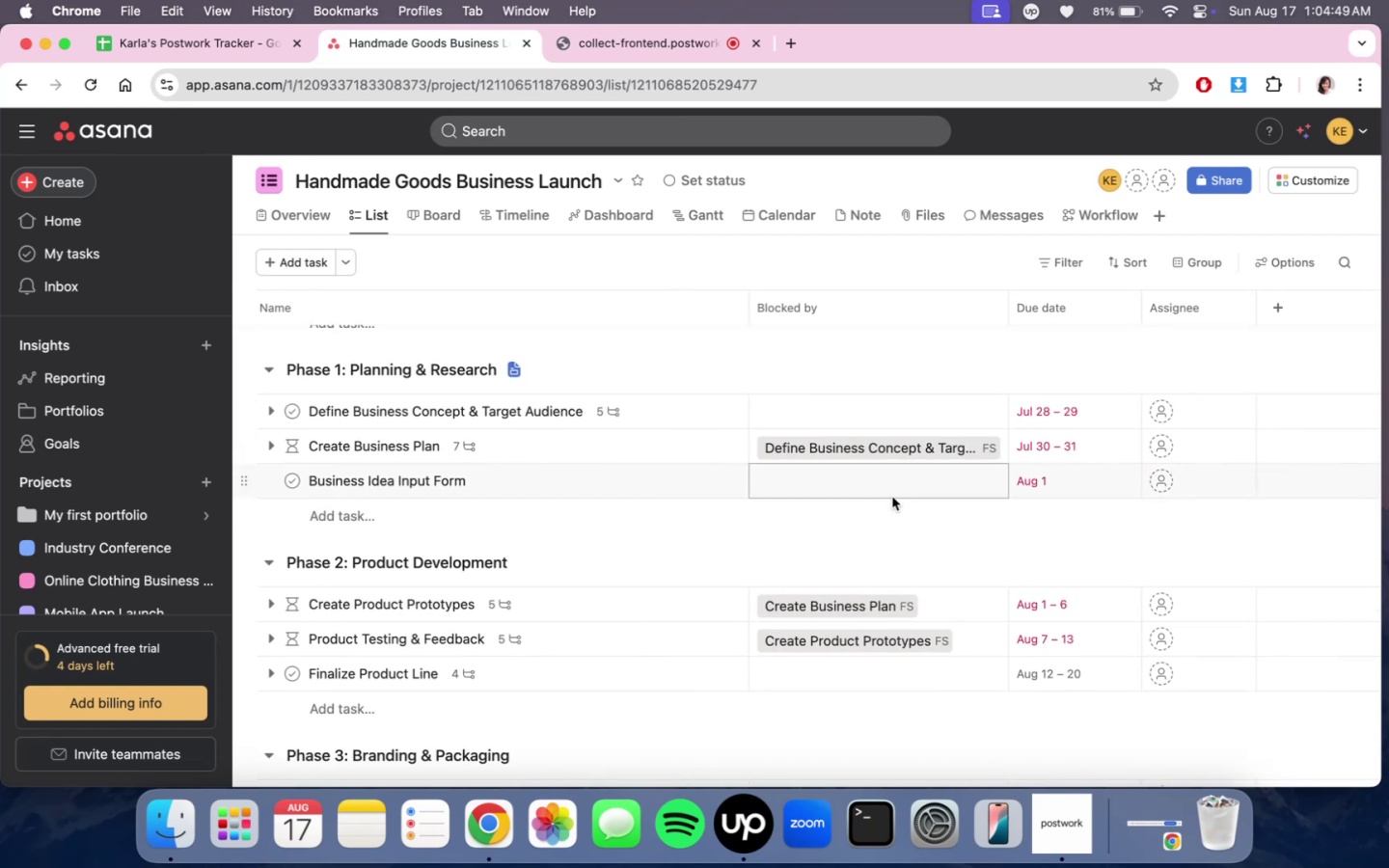 
scroll: coordinate [892, 497], scroll_direction: down, amount: 2.0
 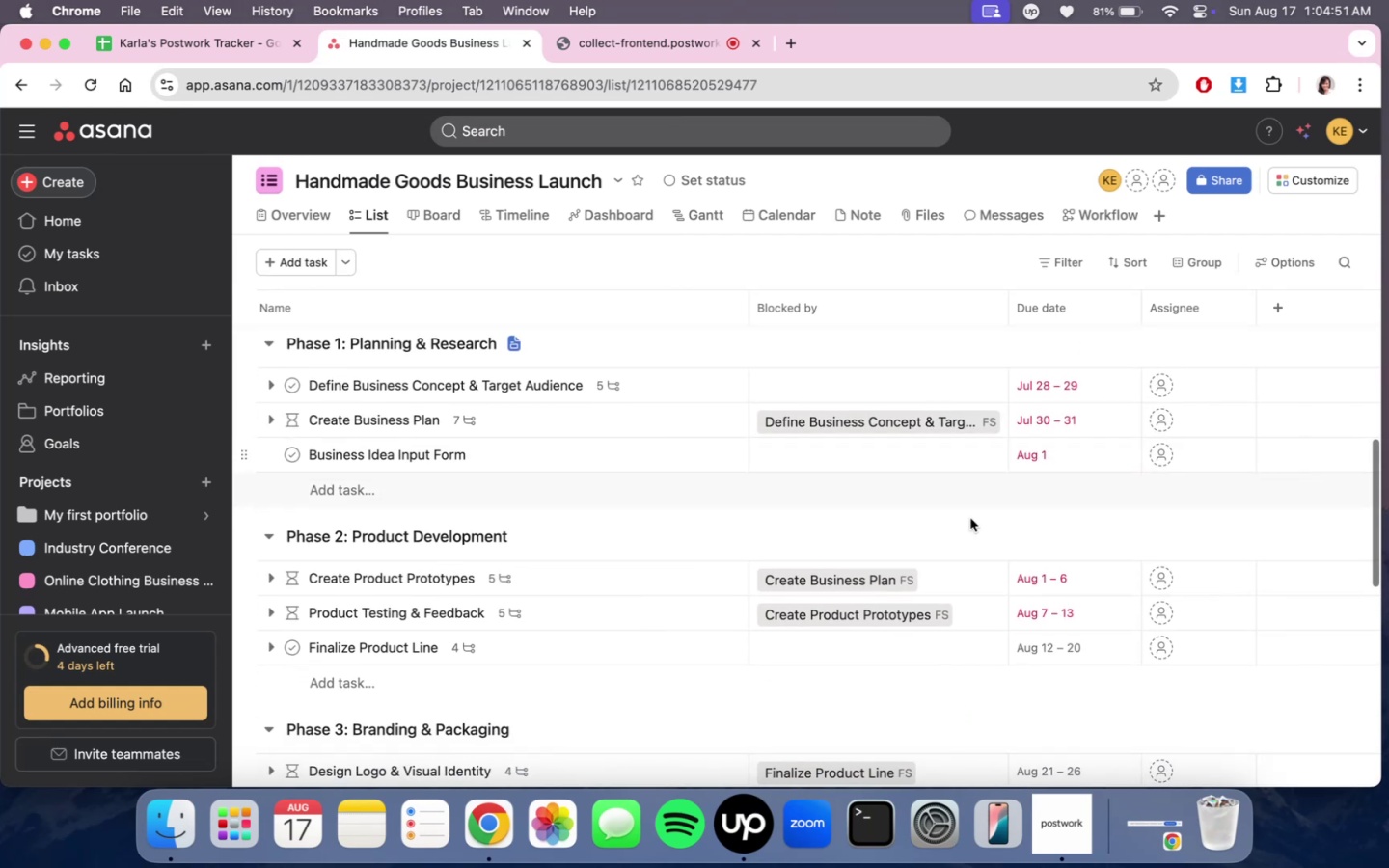 
scroll: coordinate [1230, 532], scroll_direction: up, amount: 1.0
 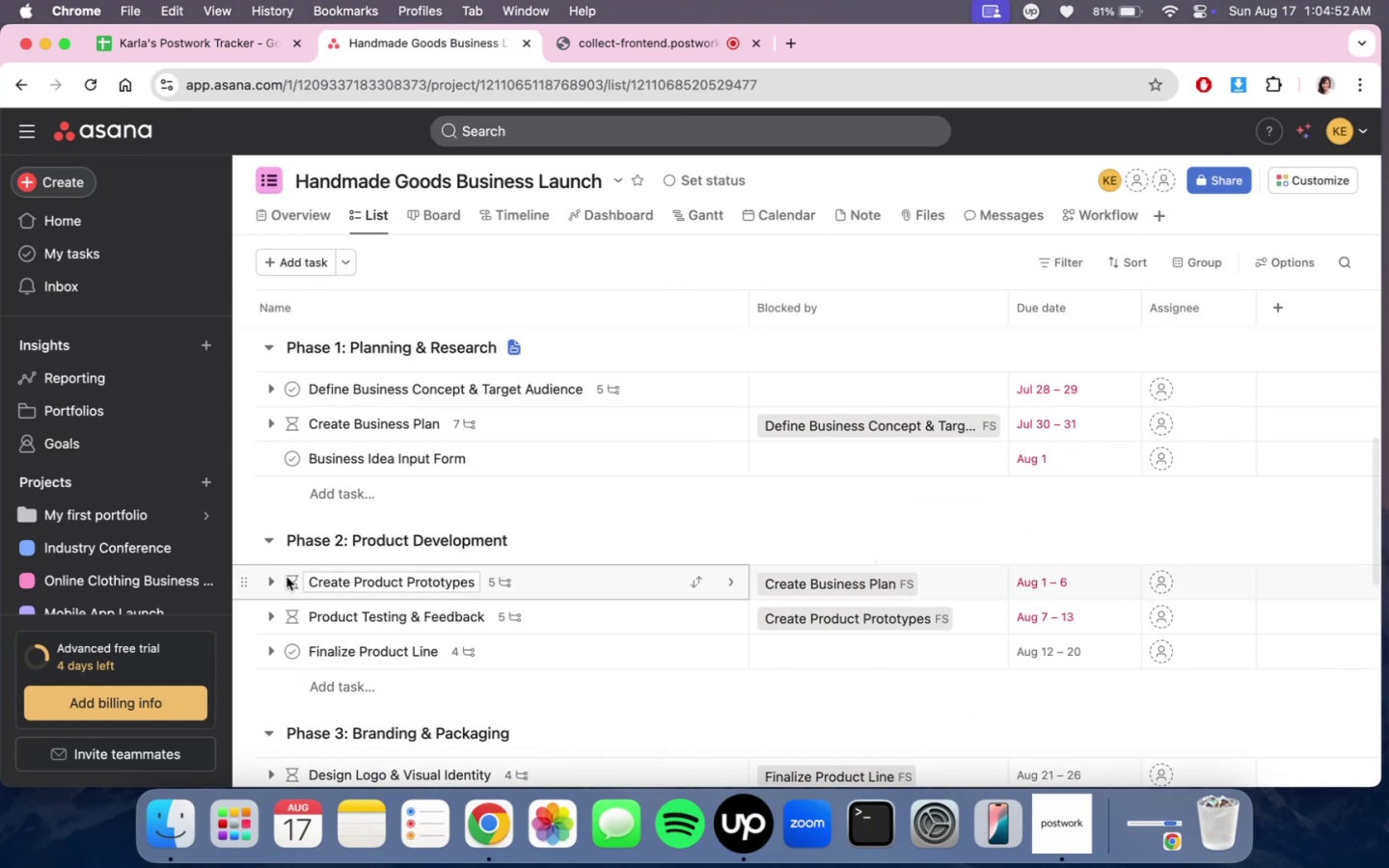 
left_click([266, 582])
 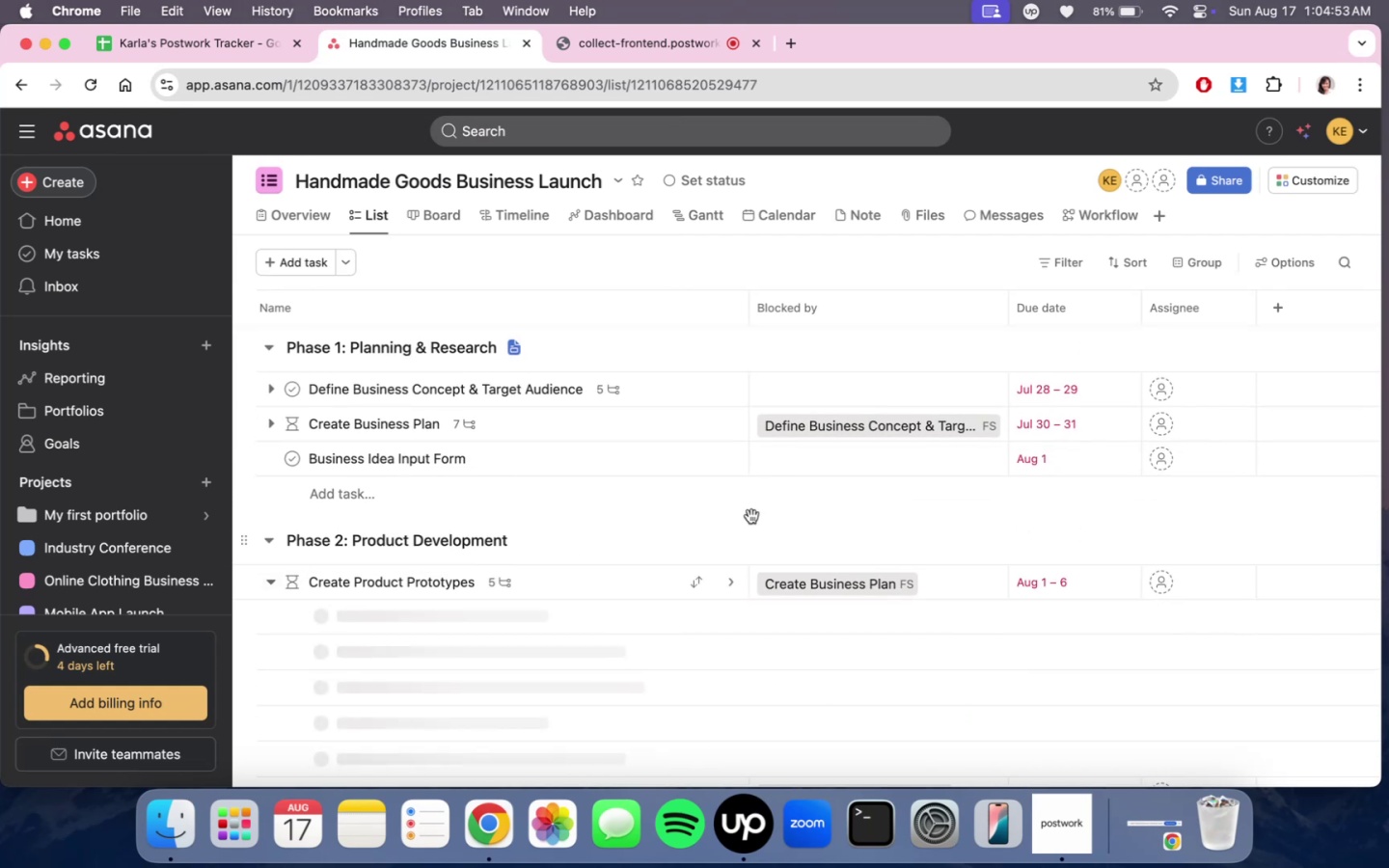 
scroll: coordinate [776, 511], scroll_direction: down, amount: 5.0
 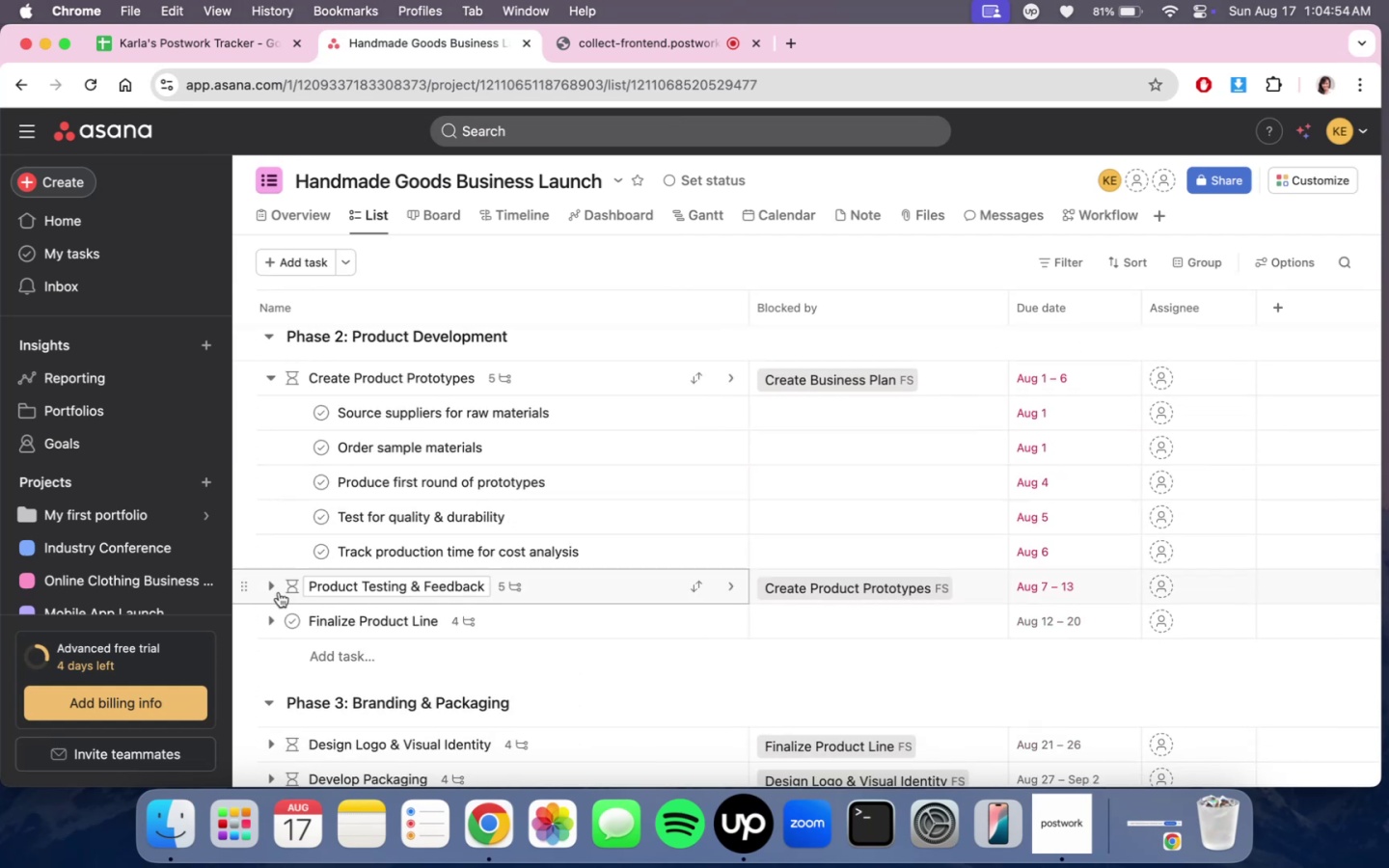 
left_click([269, 589])
 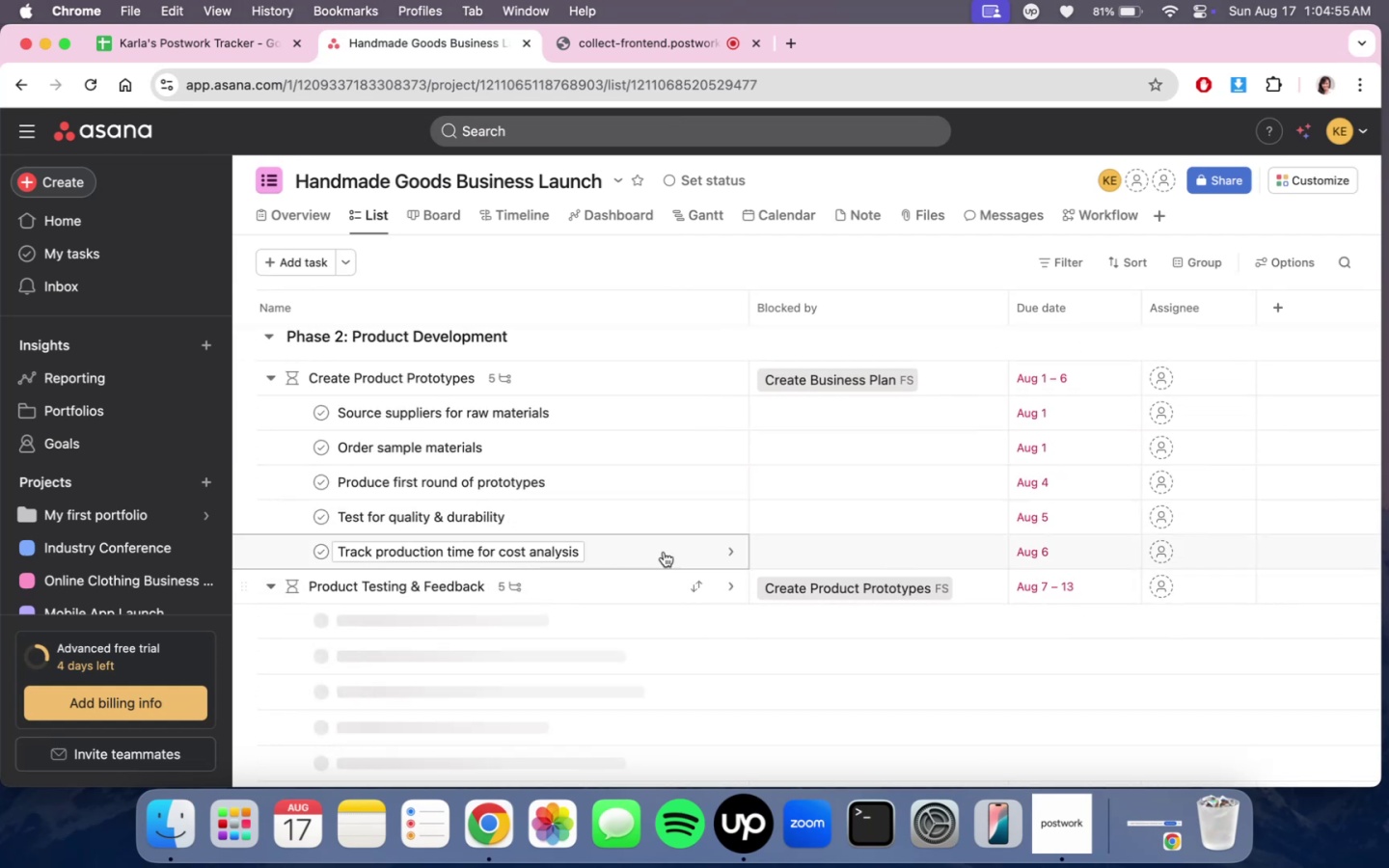 
scroll: coordinate [686, 548], scroll_direction: down, amount: 7.0
 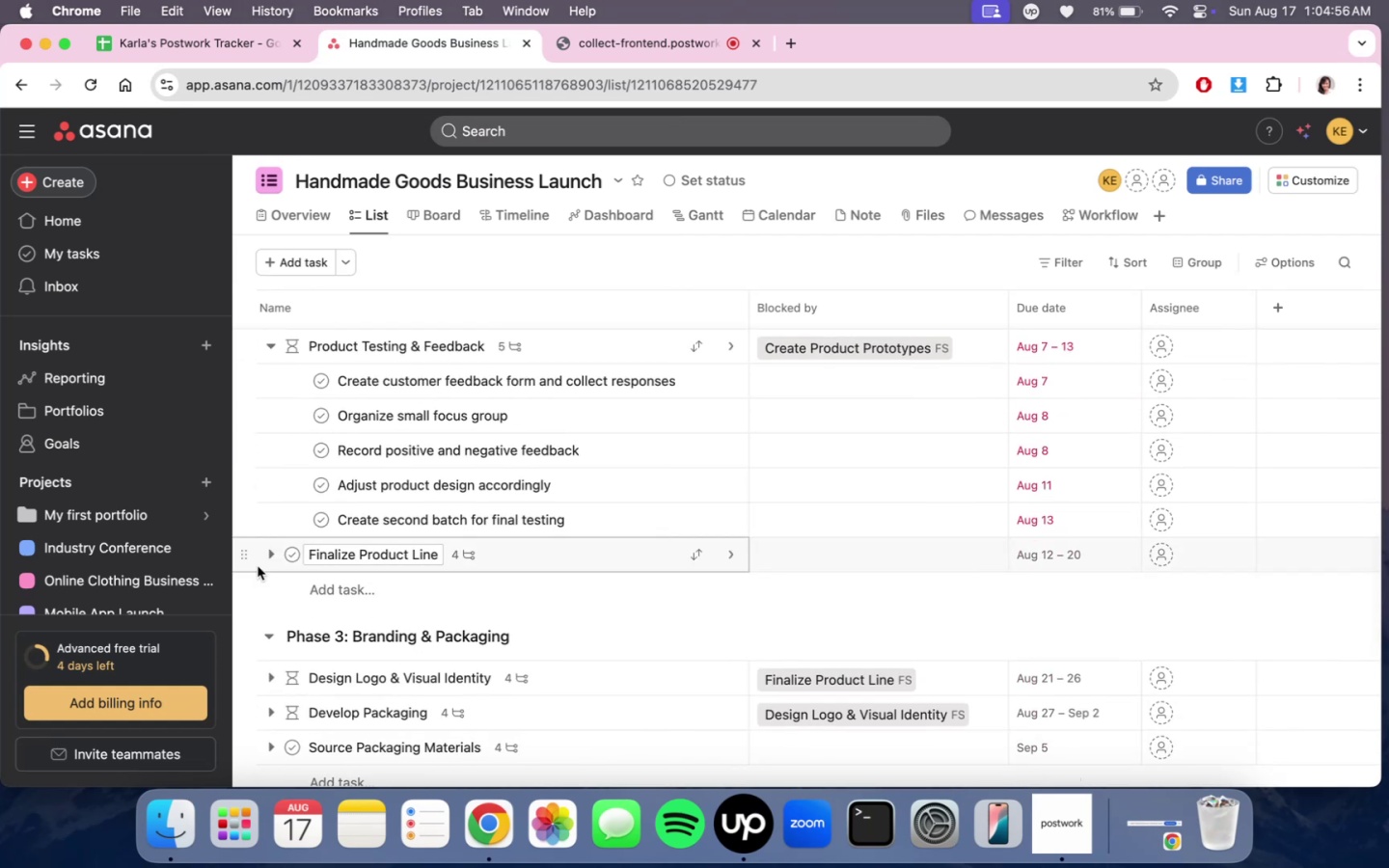 
left_click([267, 556])
 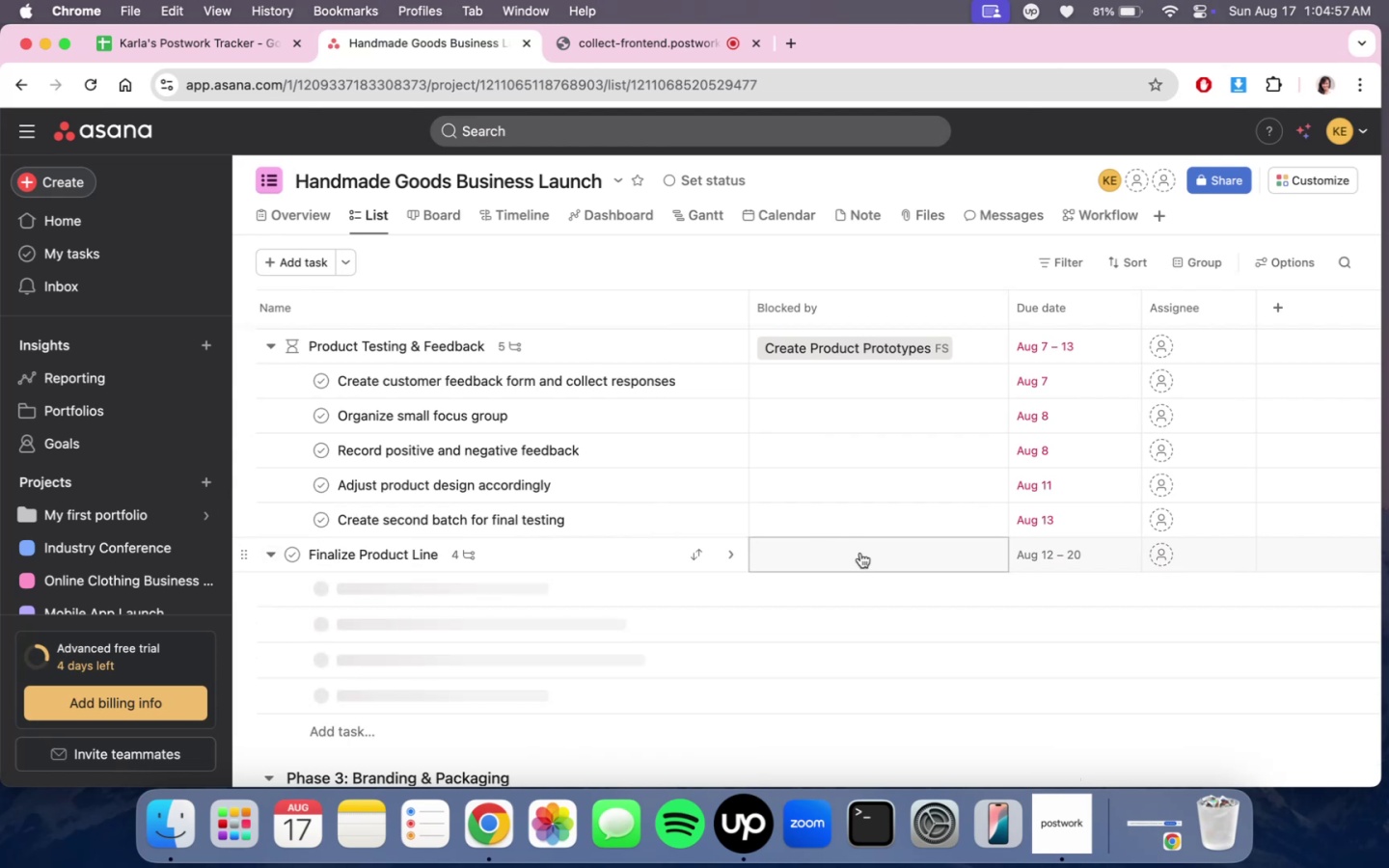 
scroll: coordinate [864, 554], scroll_direction: down, amount: 7.0
 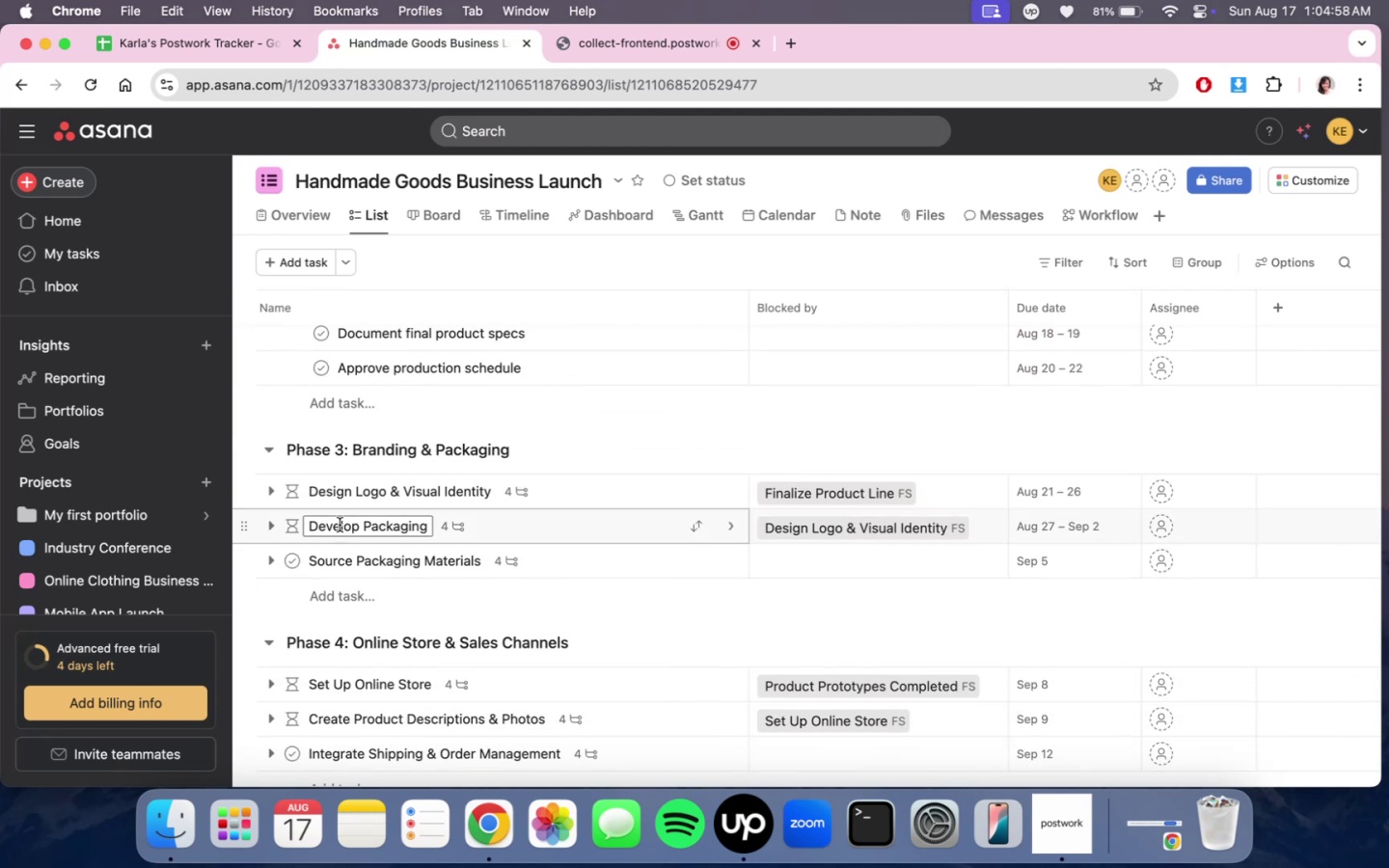 
scroll: coordinate [651, 515], scroll_direction: up, amount: 7.0
 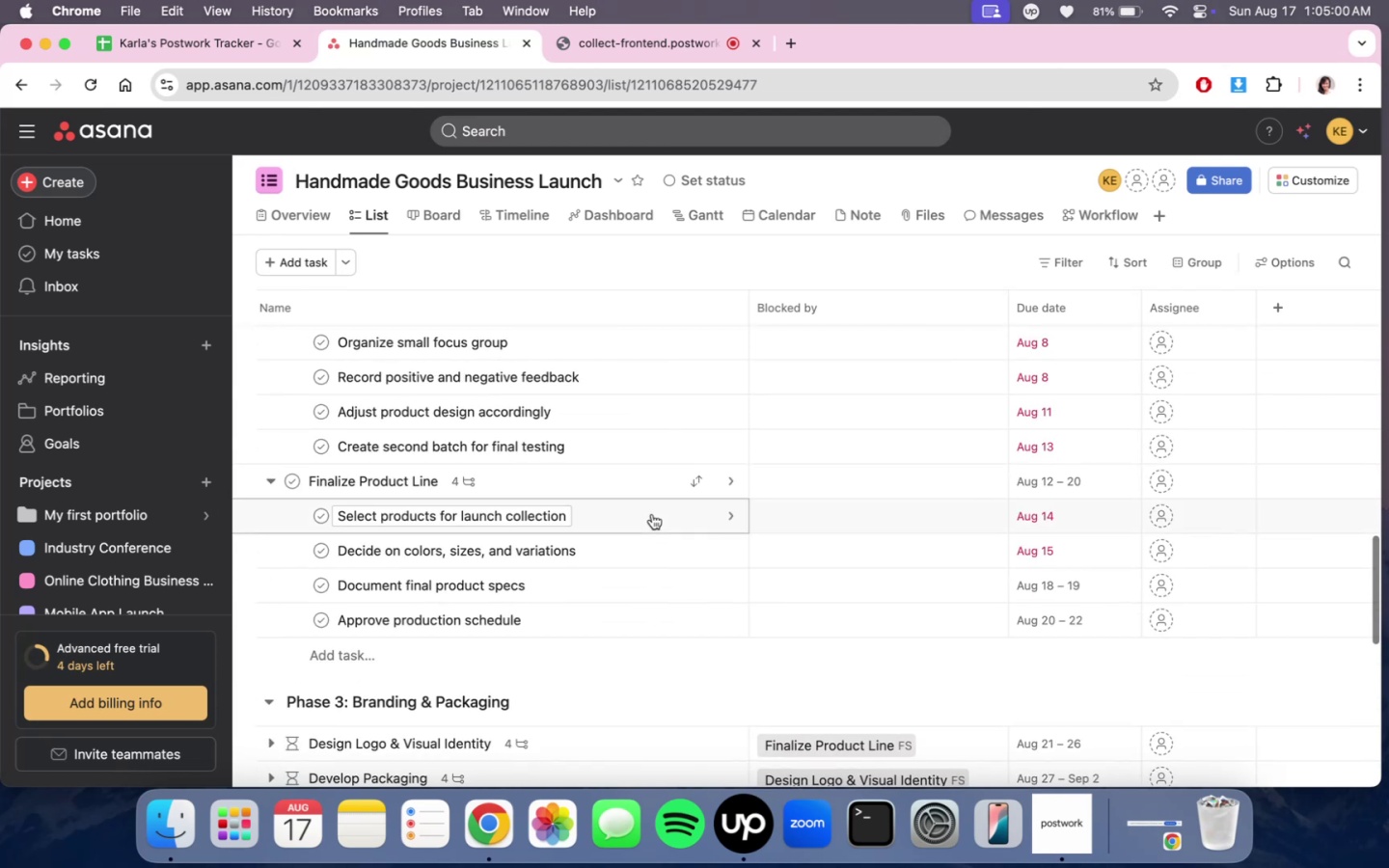 
scroll: coordinate [703, 593], scroll_direction: down, amount: 7.0
 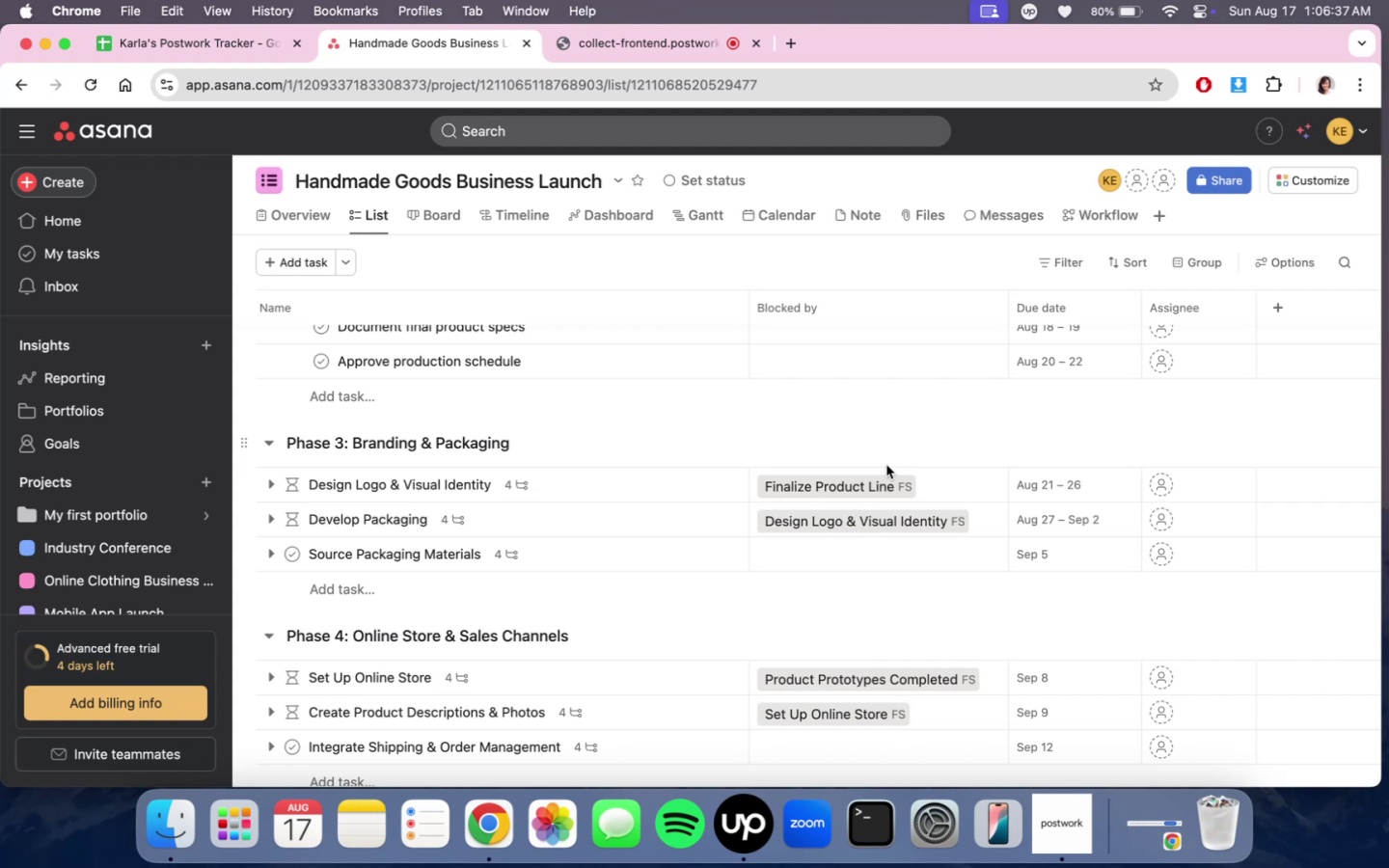 
wait(102.27)
 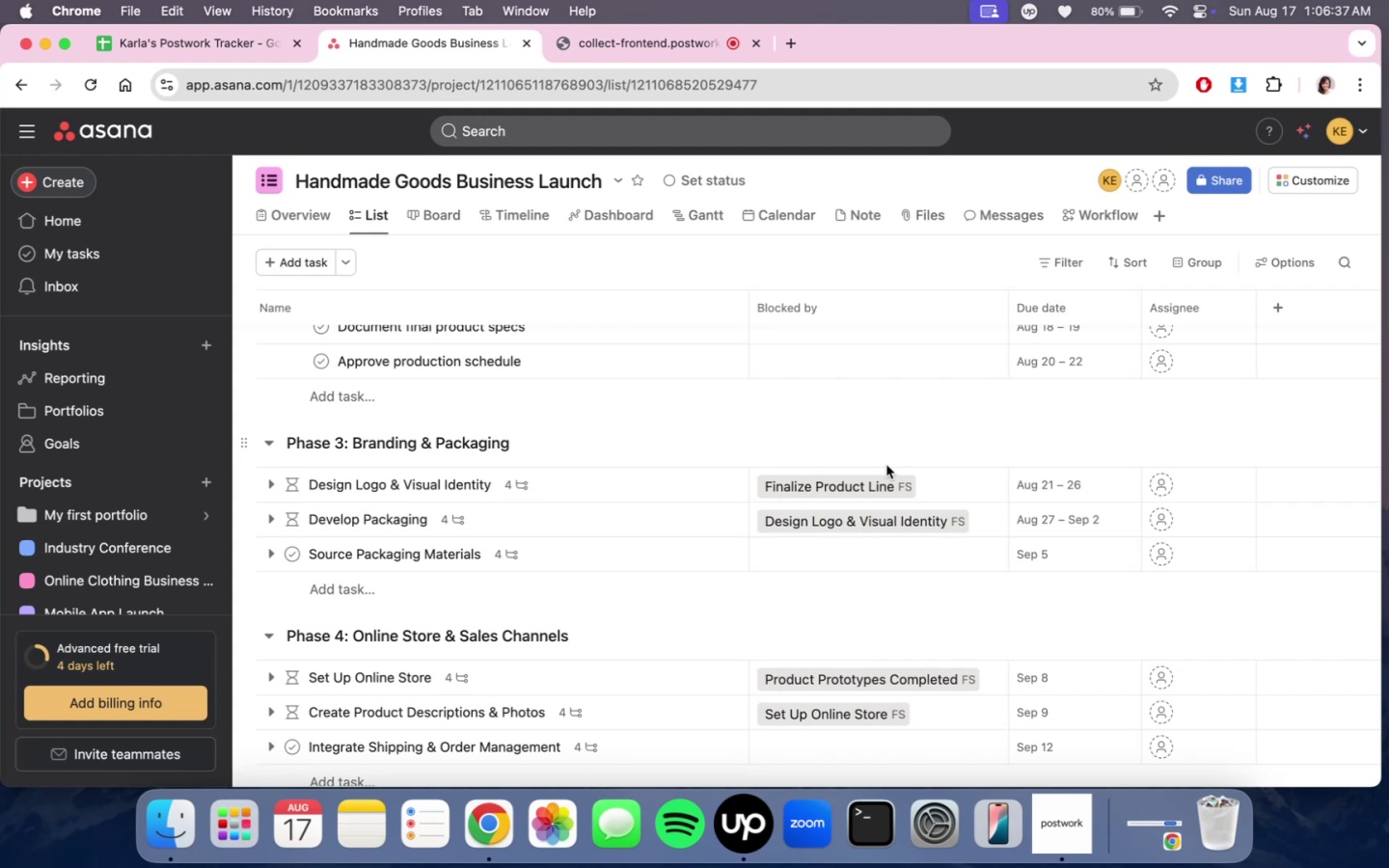 
scroll: coordinate [906, 503], scroll_direction: down, amount: 6.0
 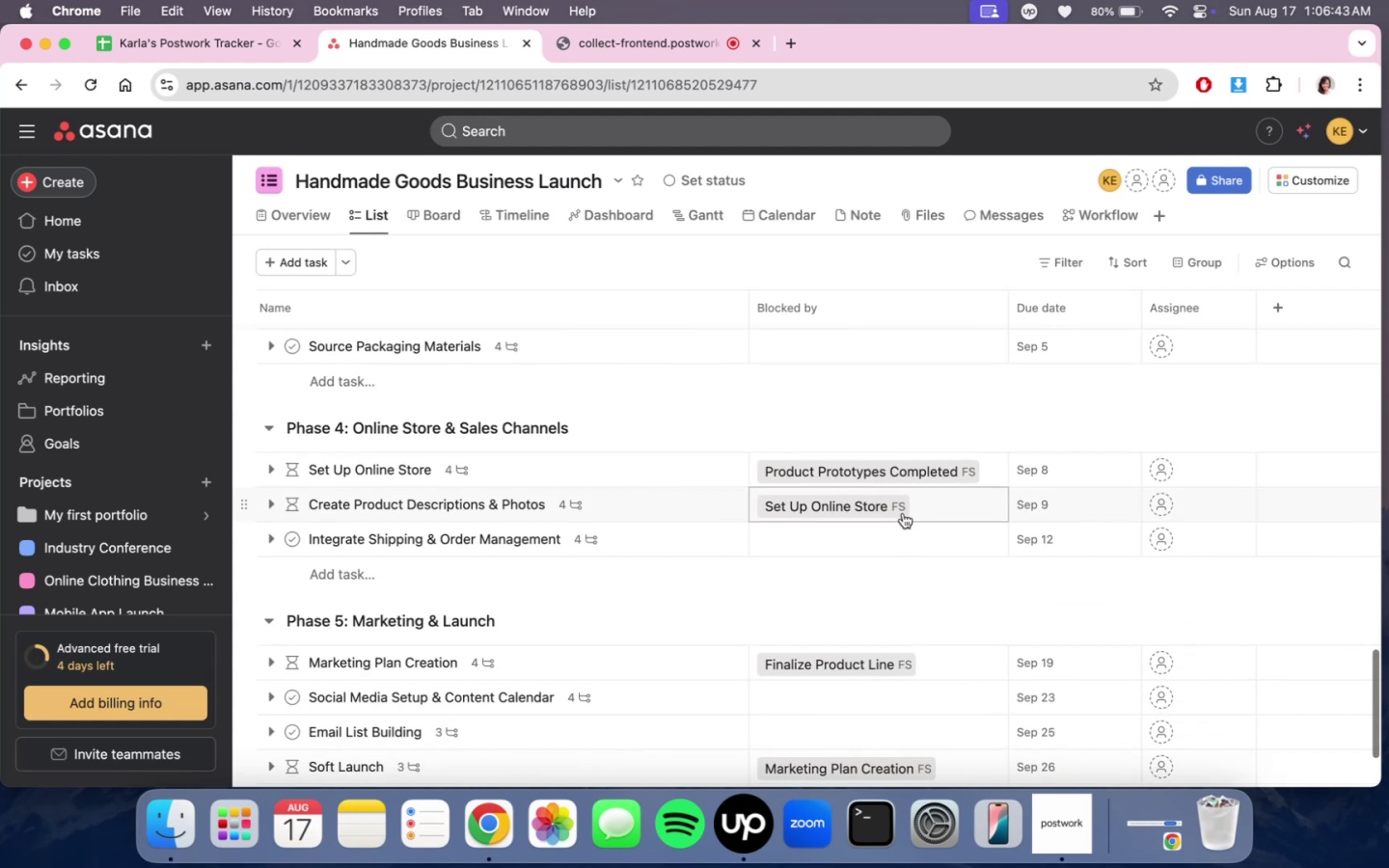 
scroll: coordinate [902, 520], scroll_direction: none, amount: 0.0
 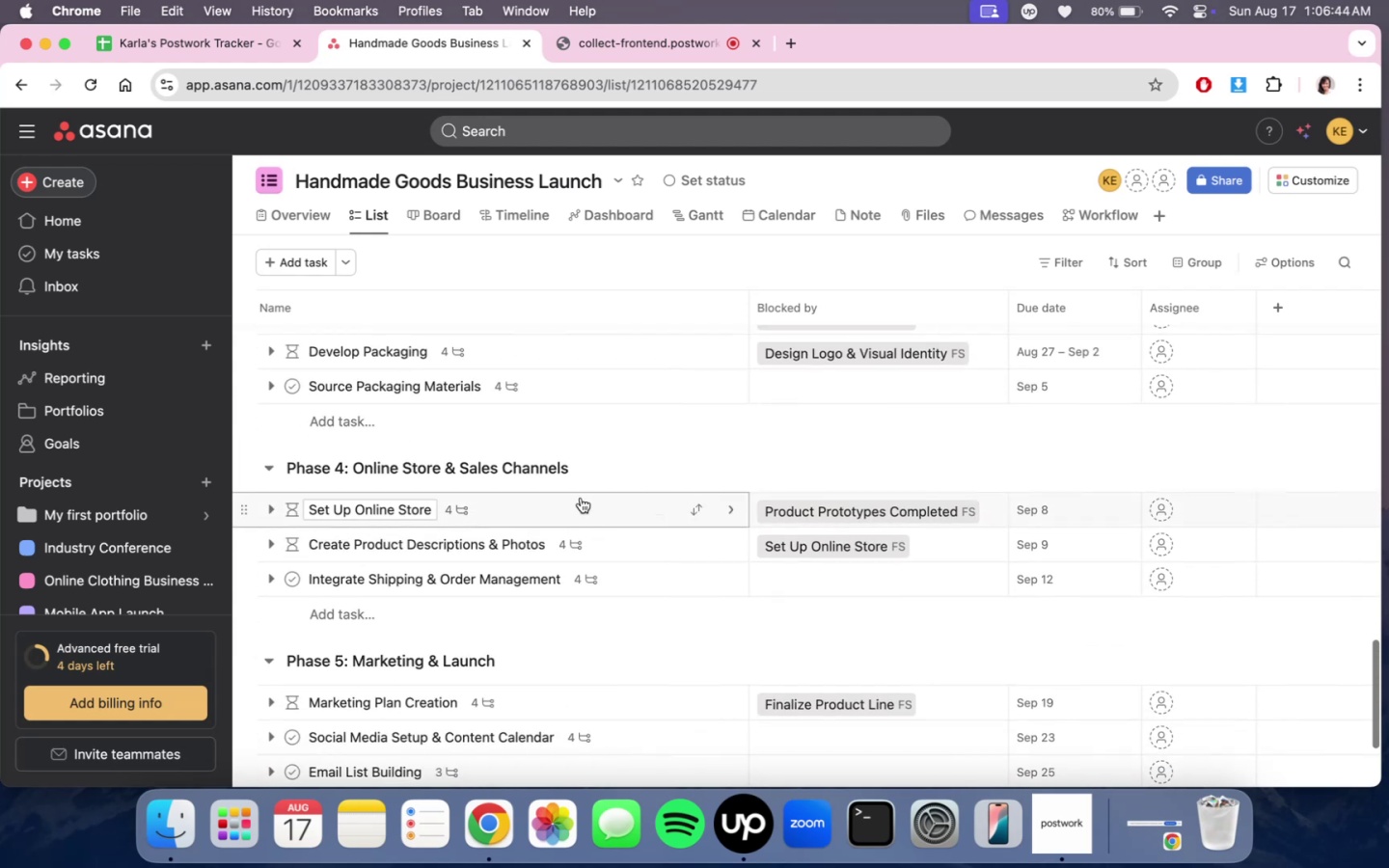 
scroll: coordinate [425, 529], scroll_direction: up, amount: 4.0
 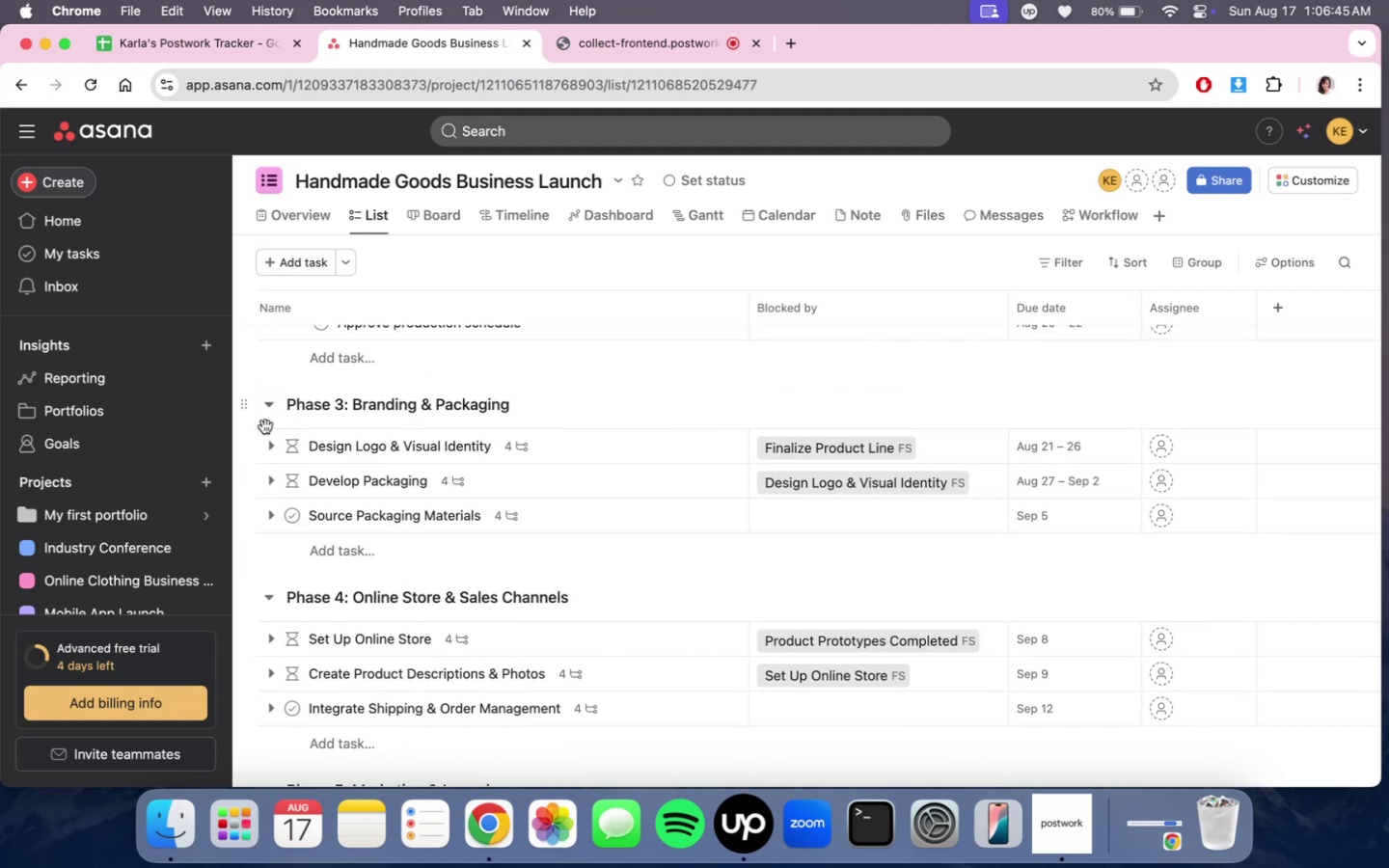 
left_click([266, 444])
 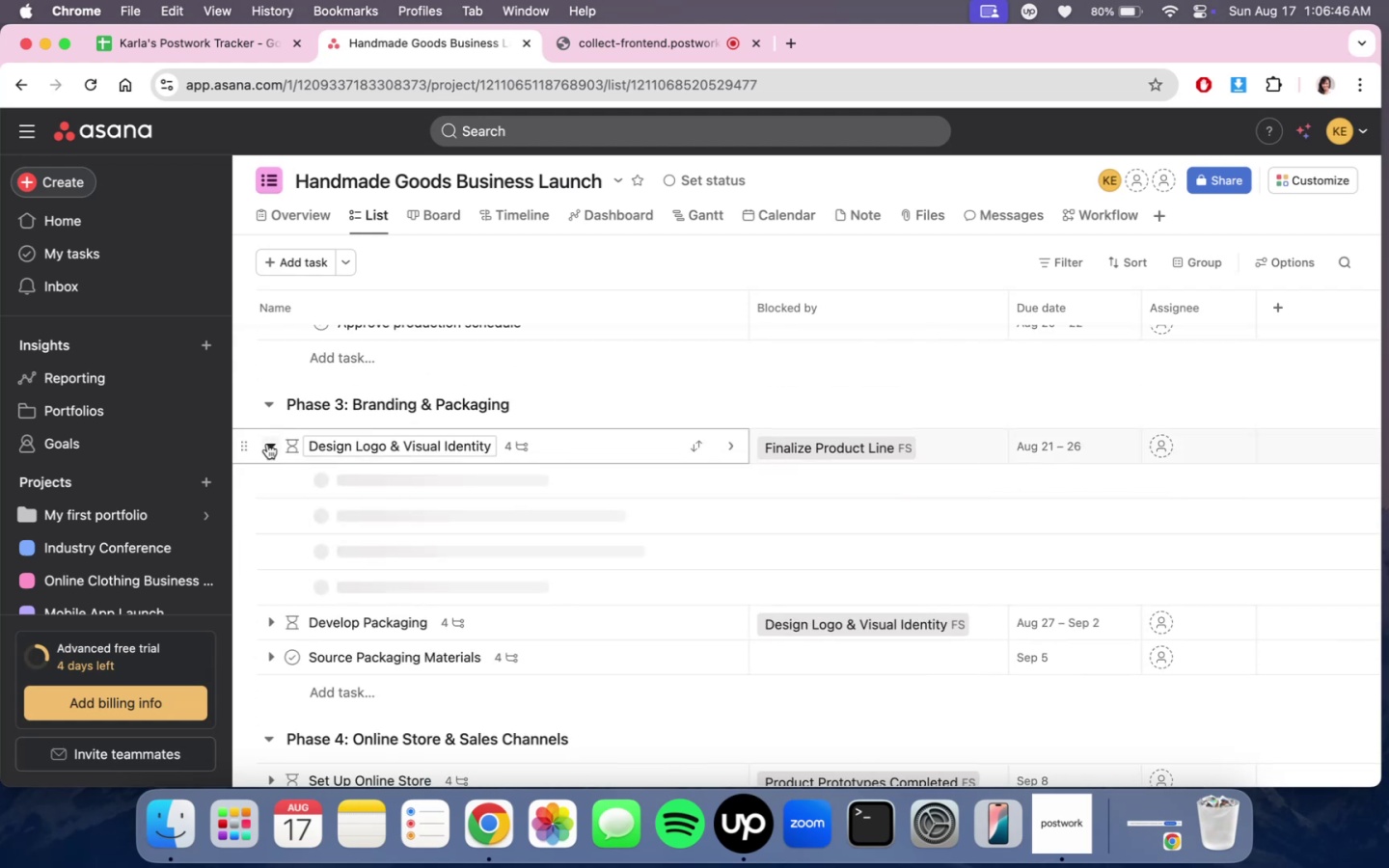 
mouse_move([418, 508])
 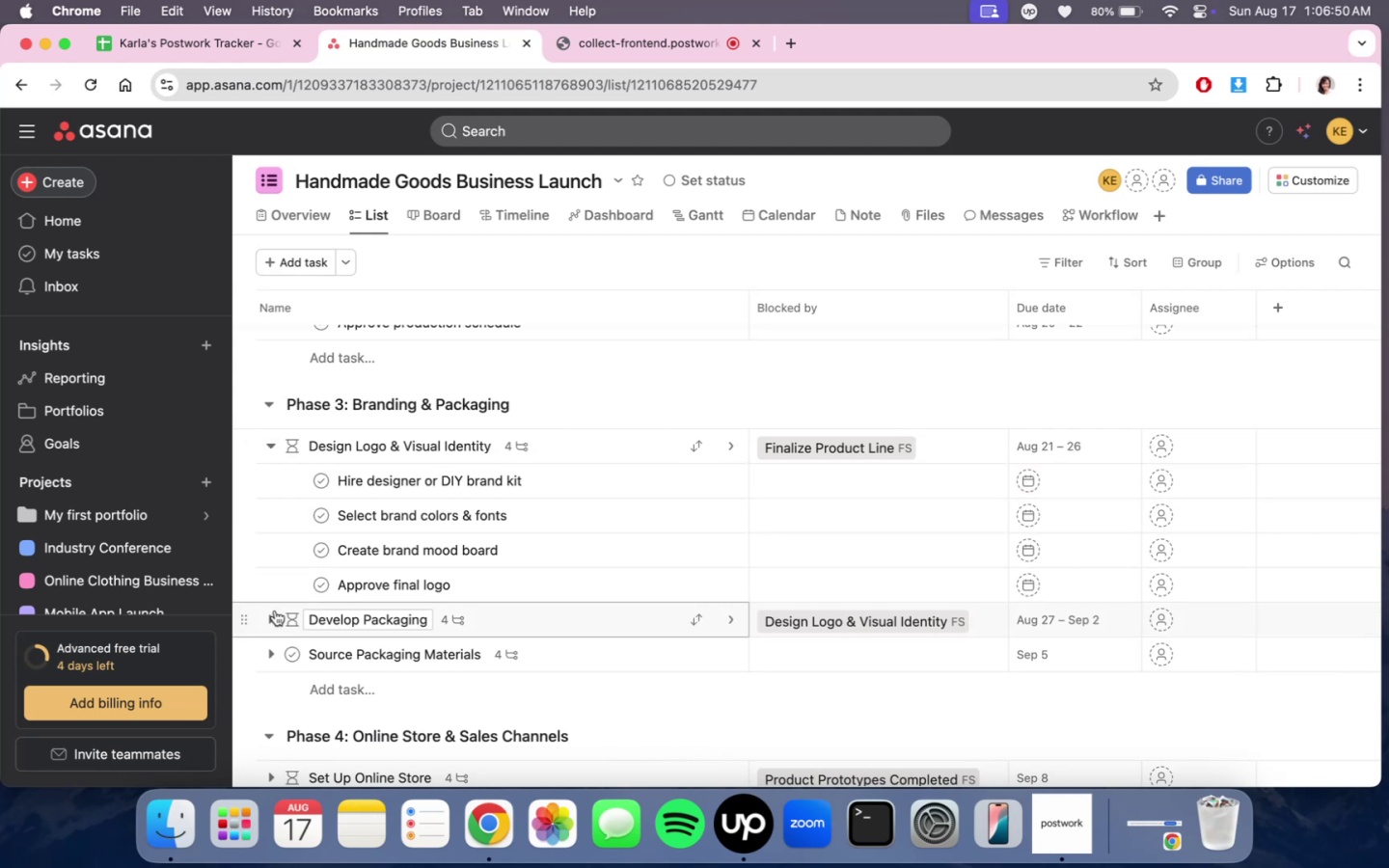 
left_click([271, 620])
 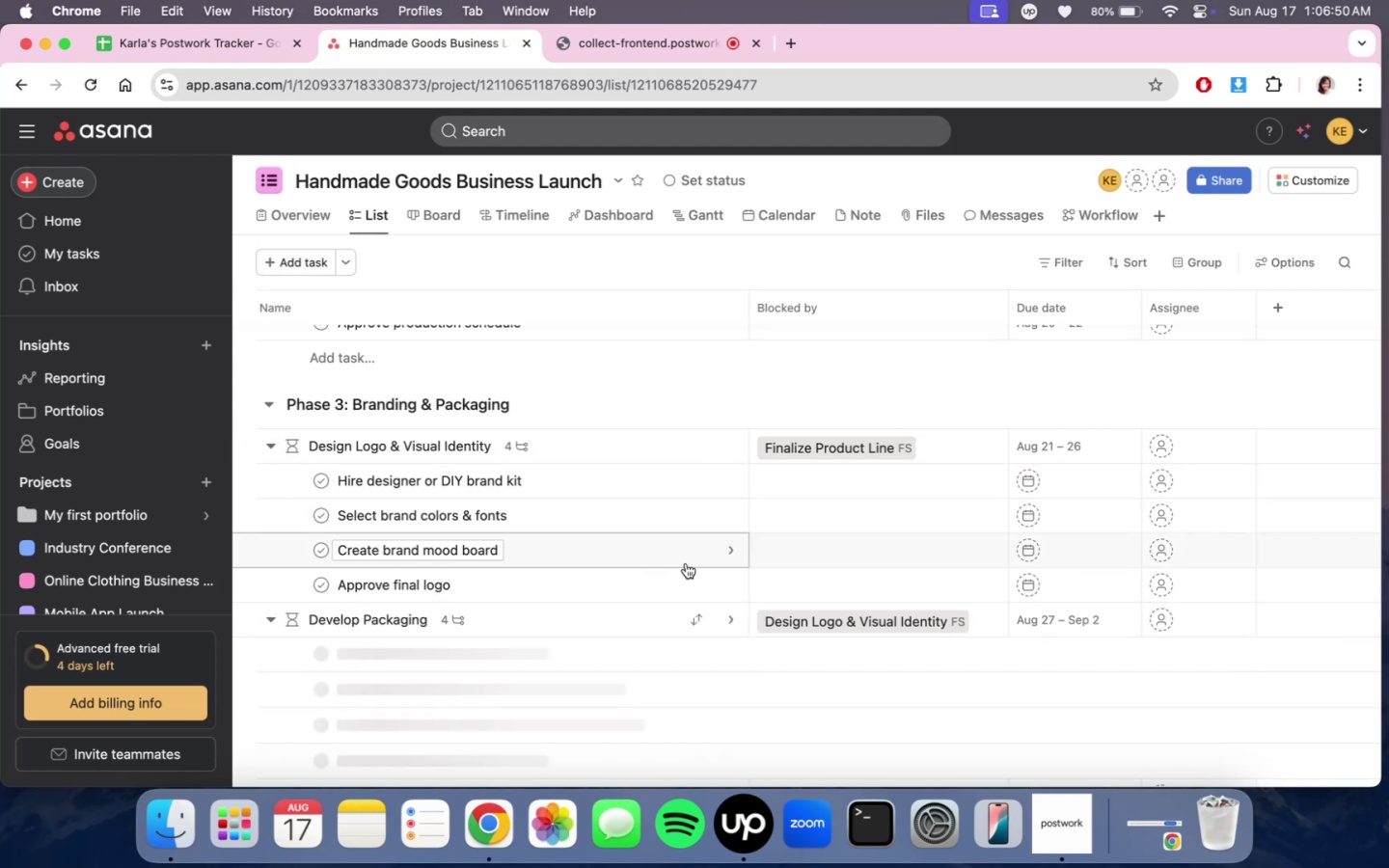 
scroll: coordinate [863, 596], scroll_direction: down, amount: 12.0
 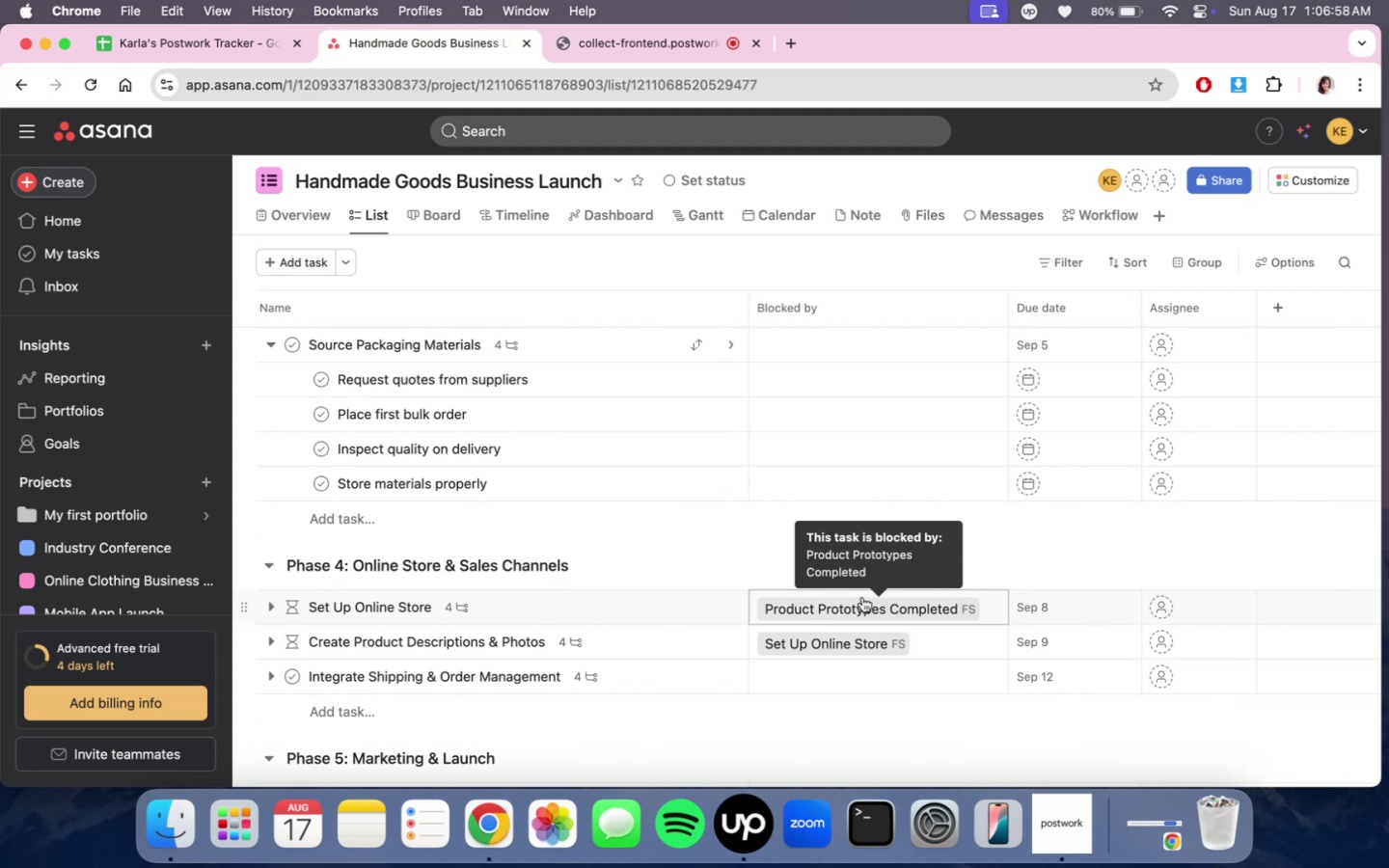 
wait(11.16)
 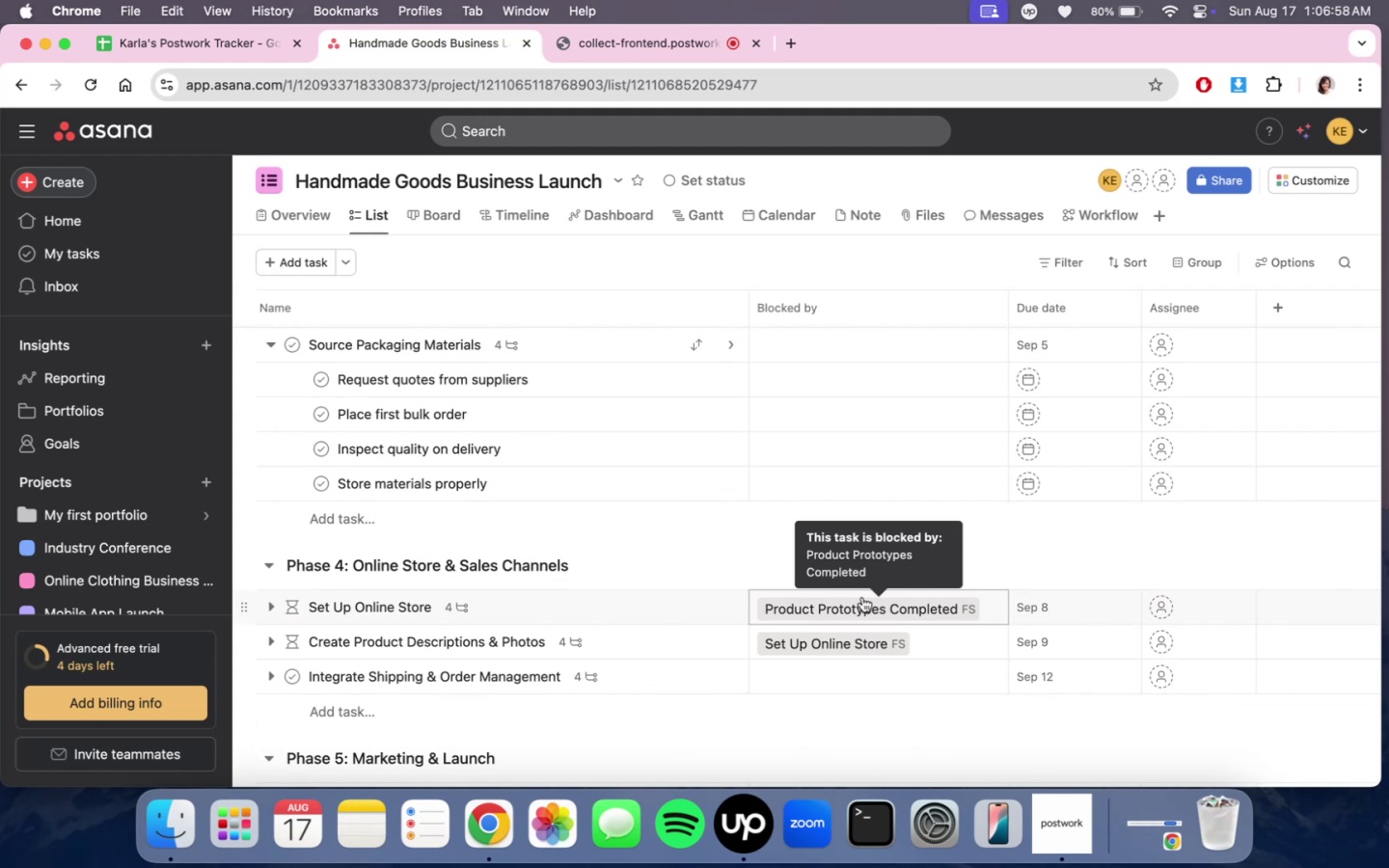 
scroll: coordinate [864, 598], scroll_direction: up, amount: 2.0
 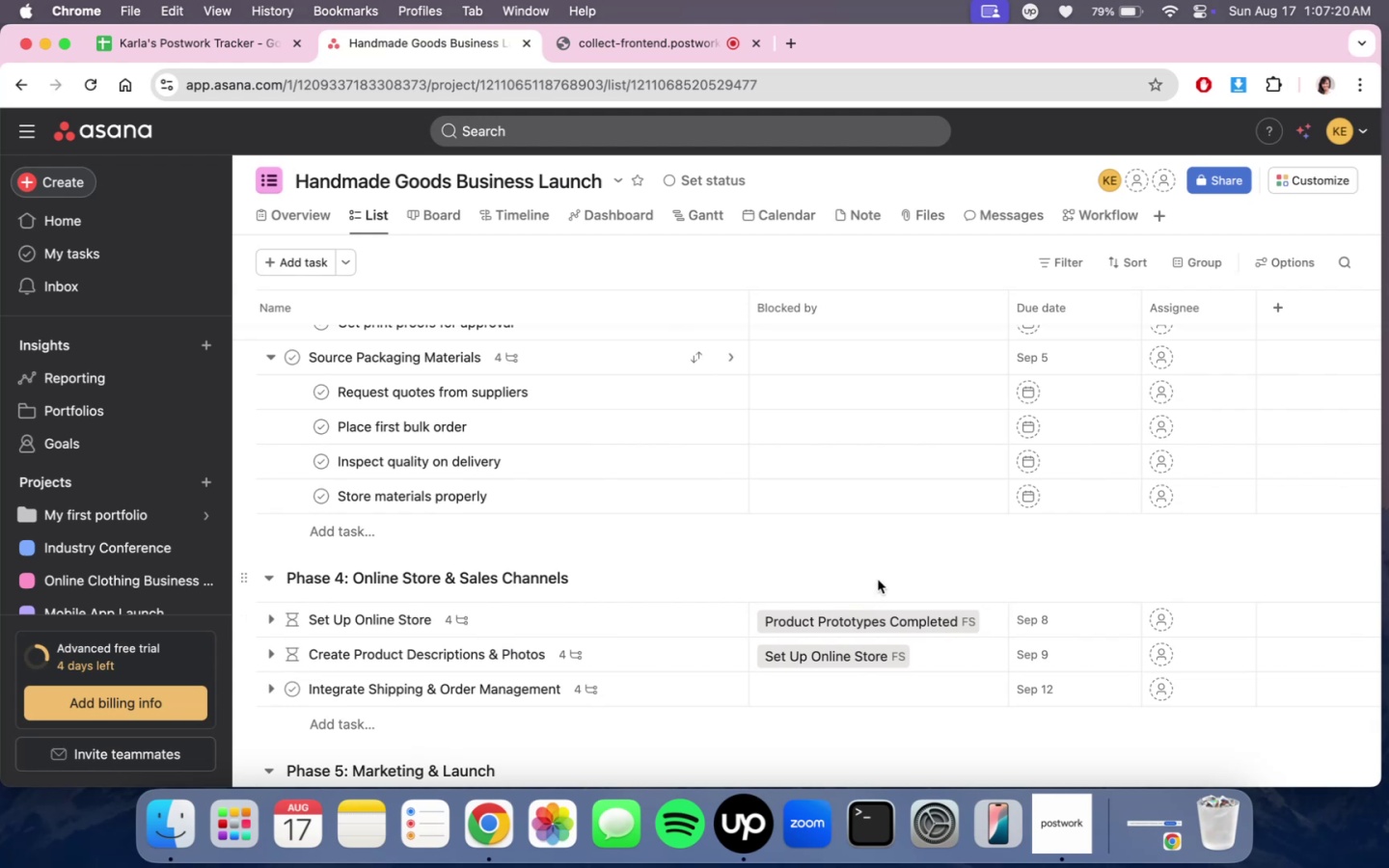 
wait(21.8)
 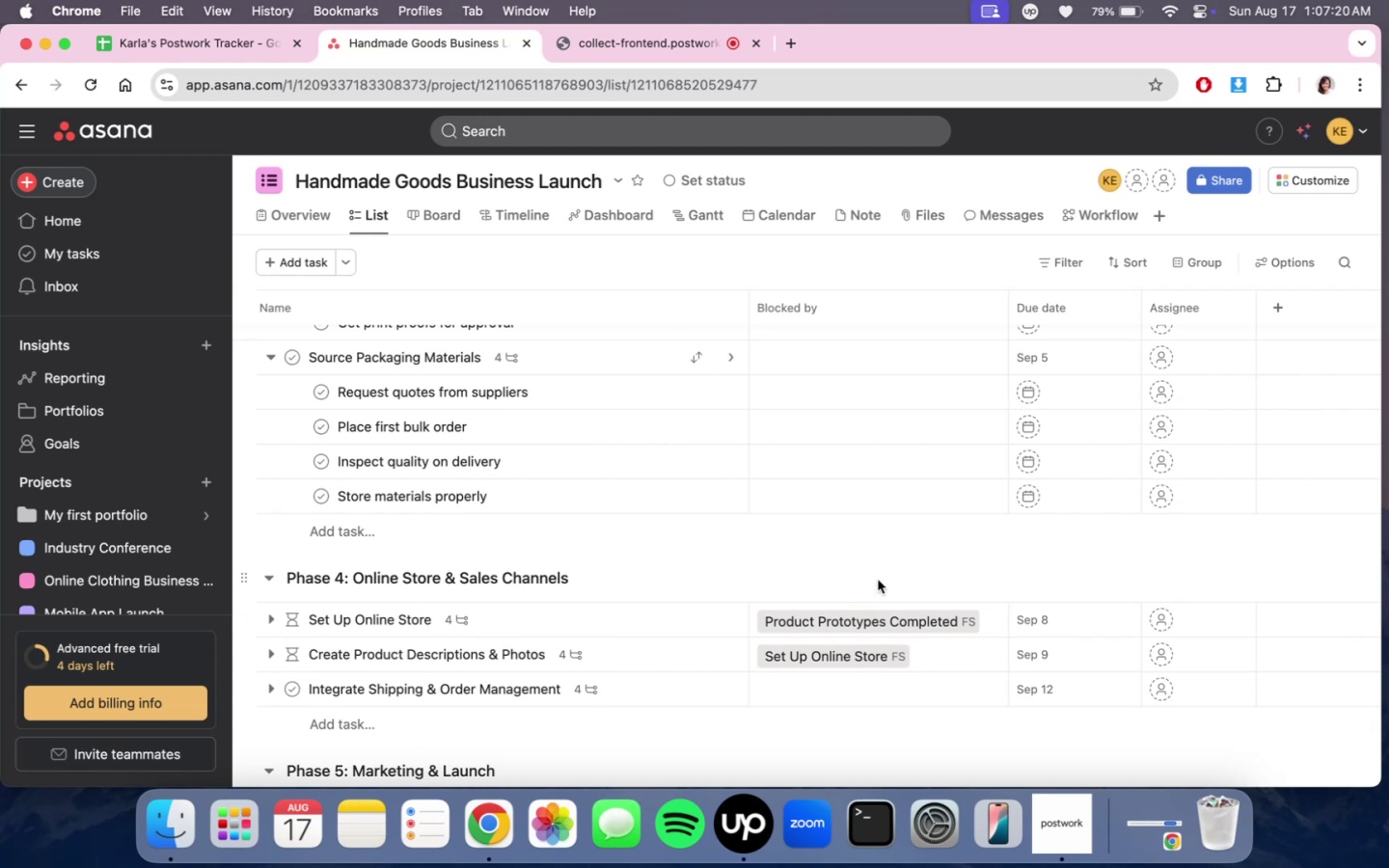 
scroll: coordinate [907, 530], scroll_direction: down, amount: 3.0
 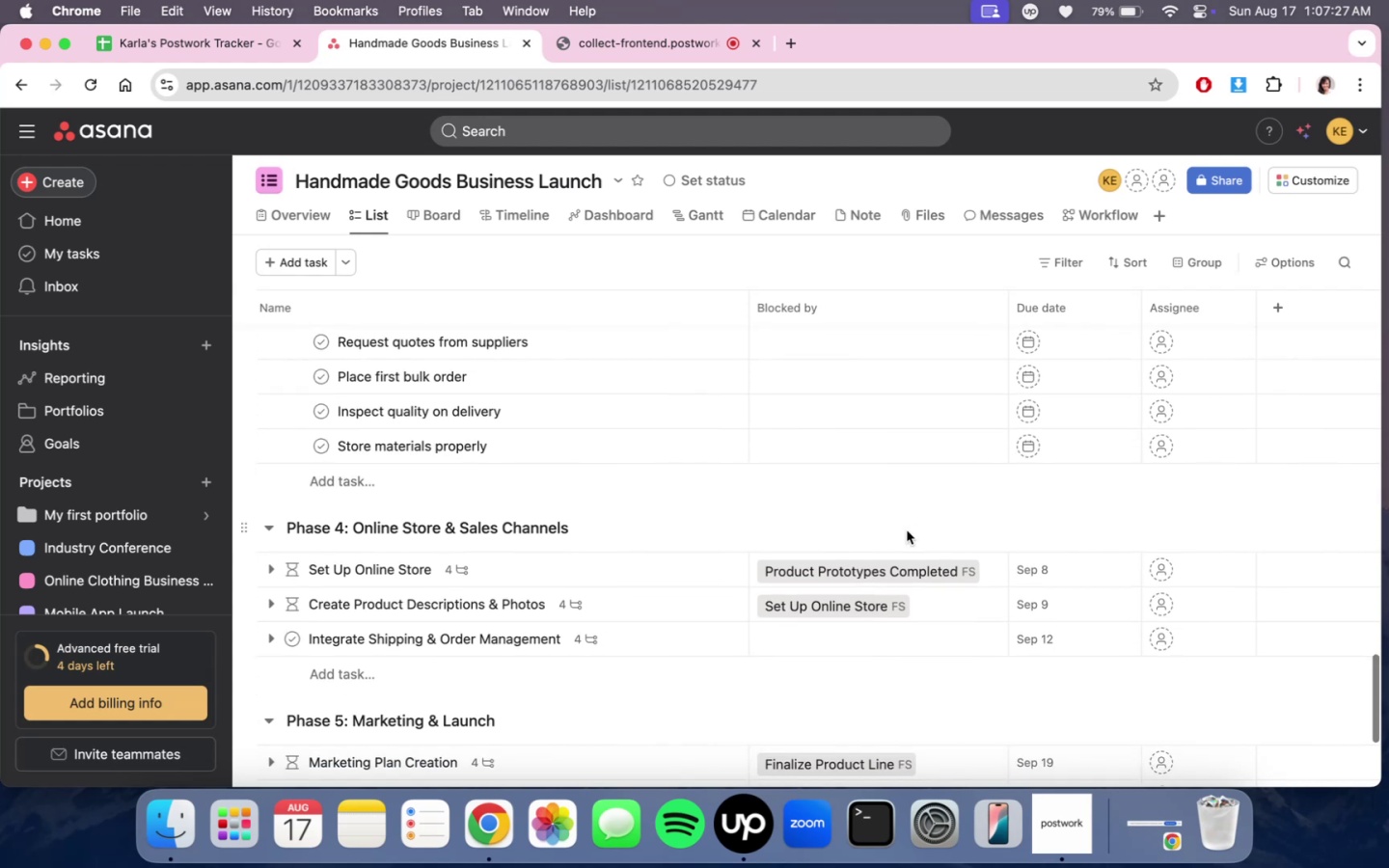 
scroll: coordinate [907, 530], scroll_direction: up, amount: 3.0
 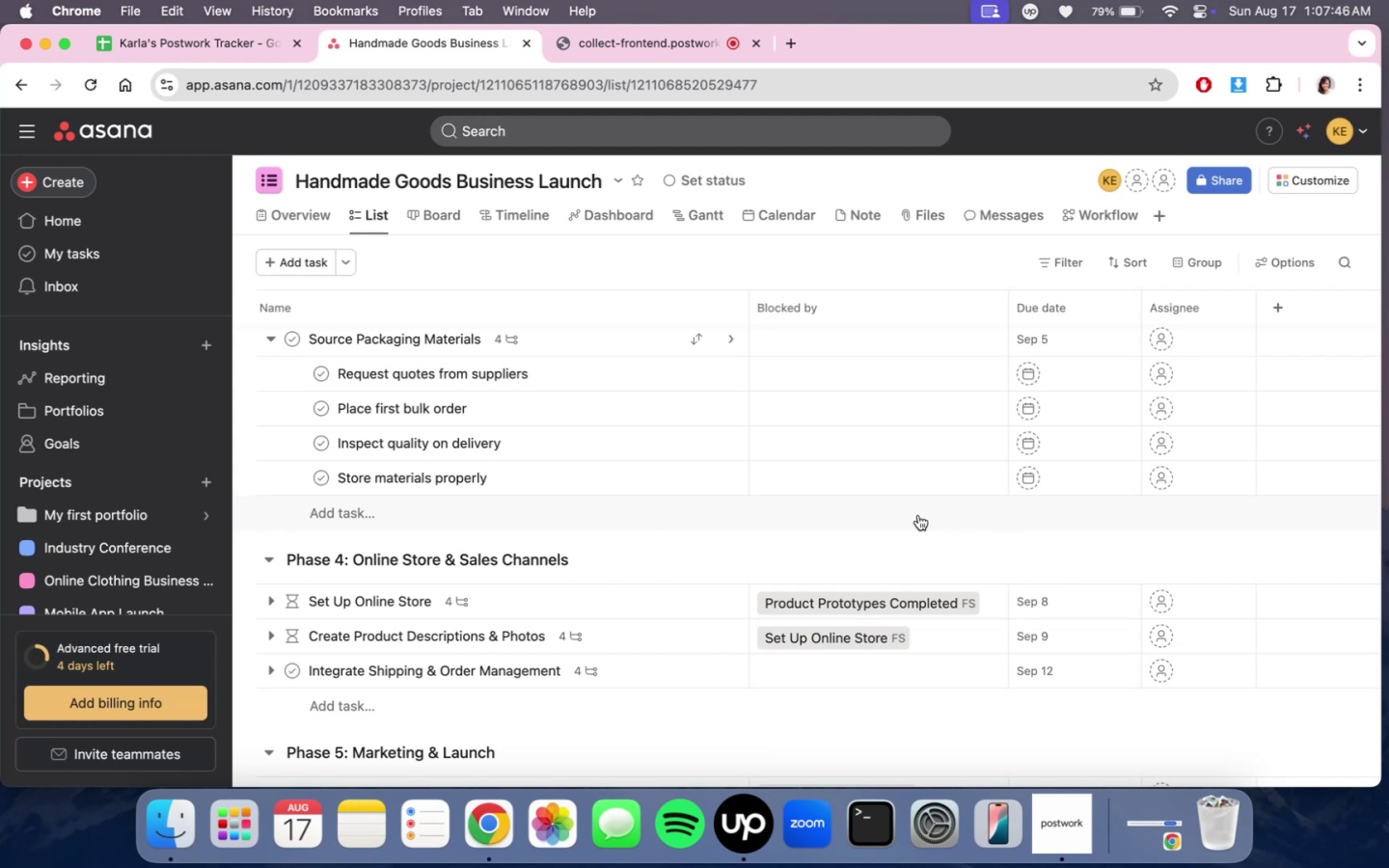 
wait(23.36)
 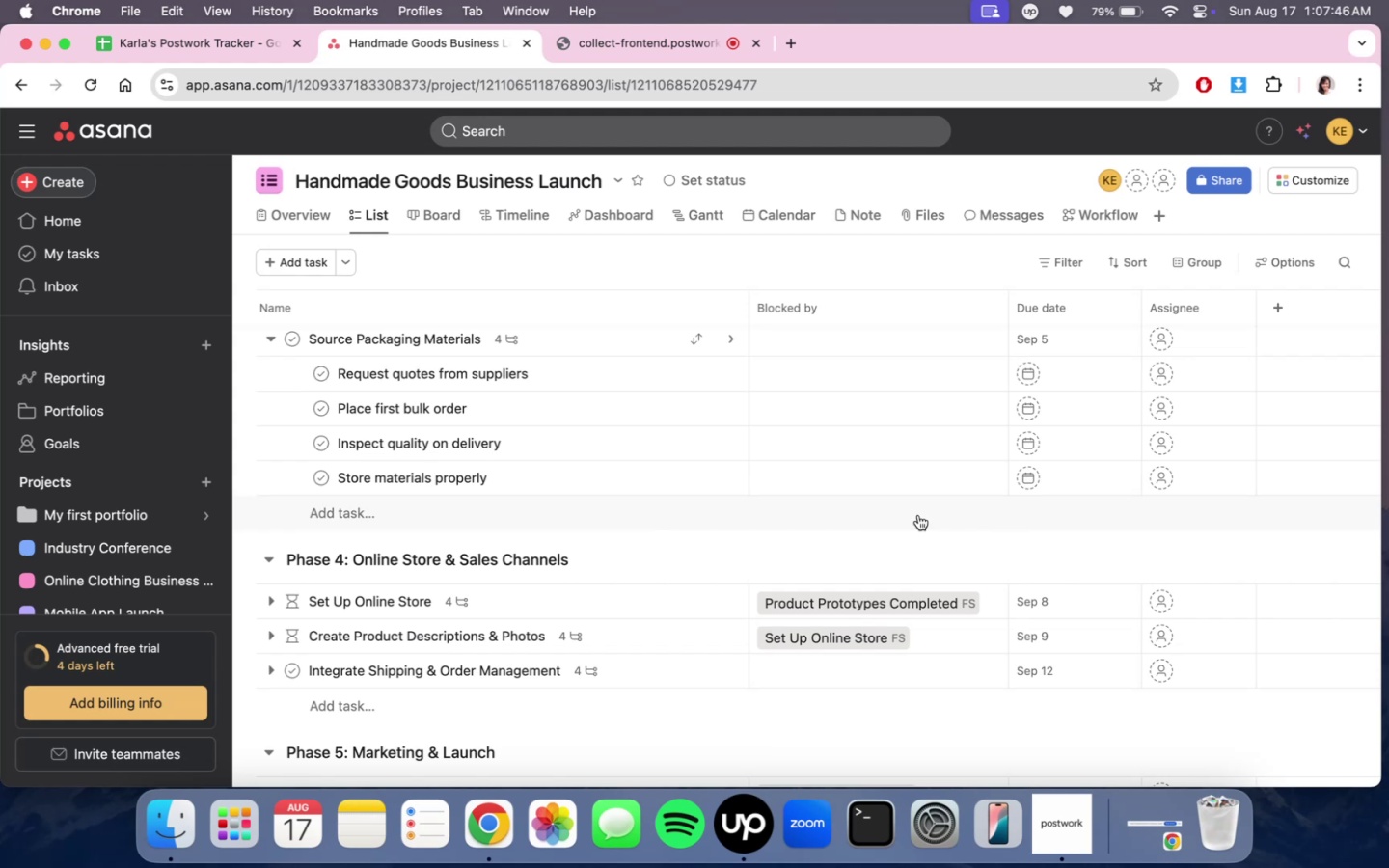 
scroll: coordinate [967, 537], scroll_direction: down, amount: 3.0
 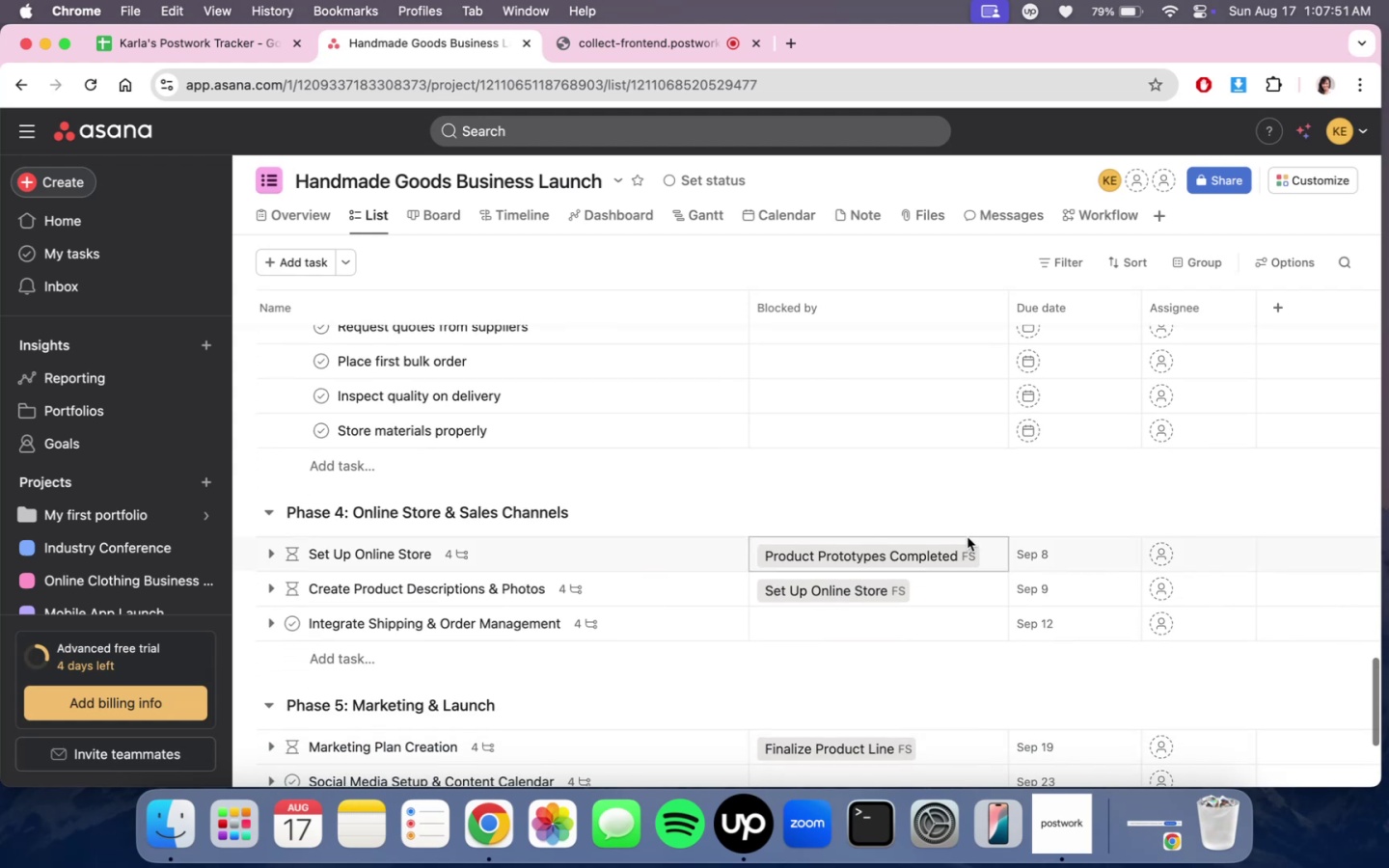 
scroll: coordinate [967, 537], scroll_direction: up, amount: 3.0
 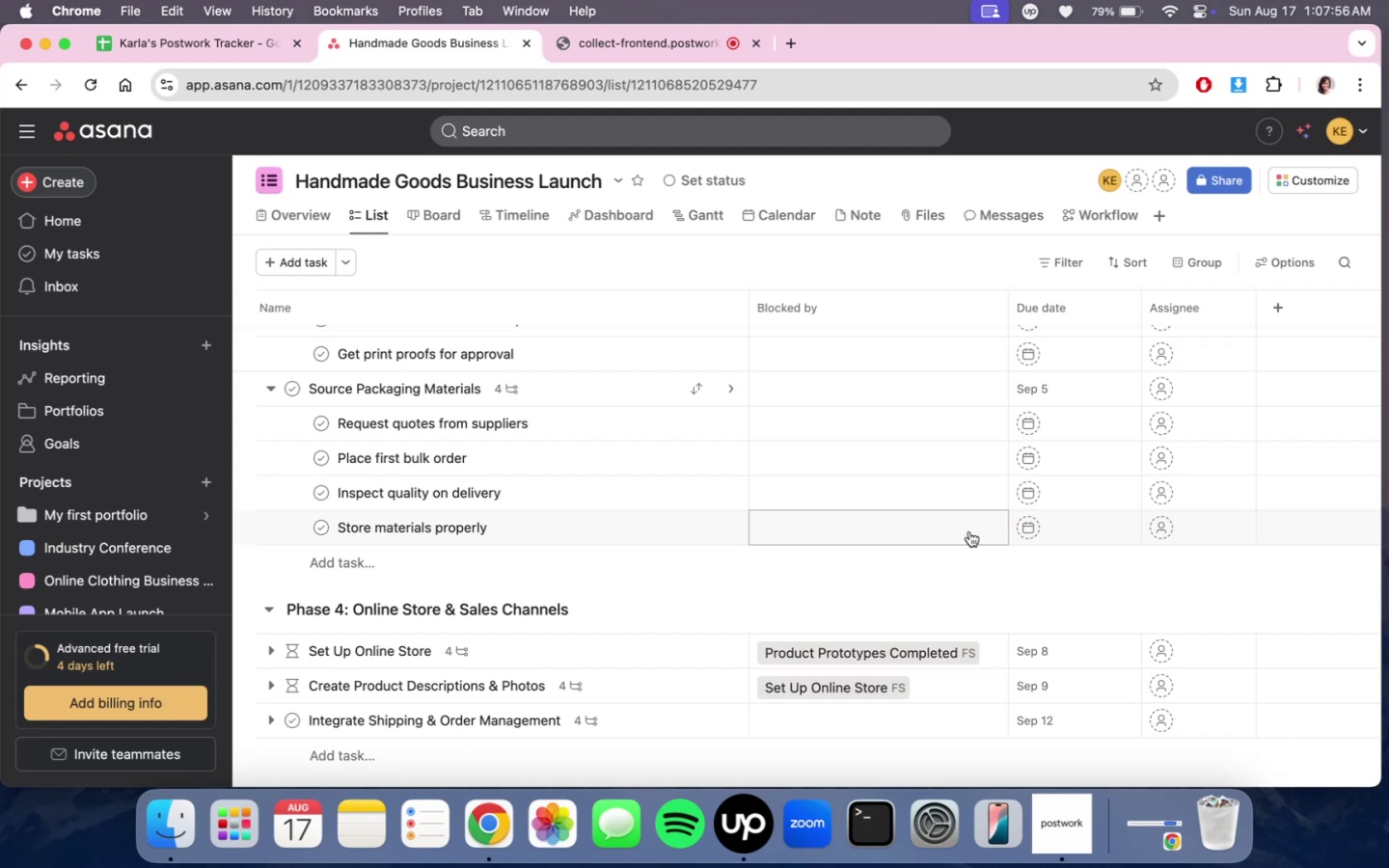 
wait(7.24)
 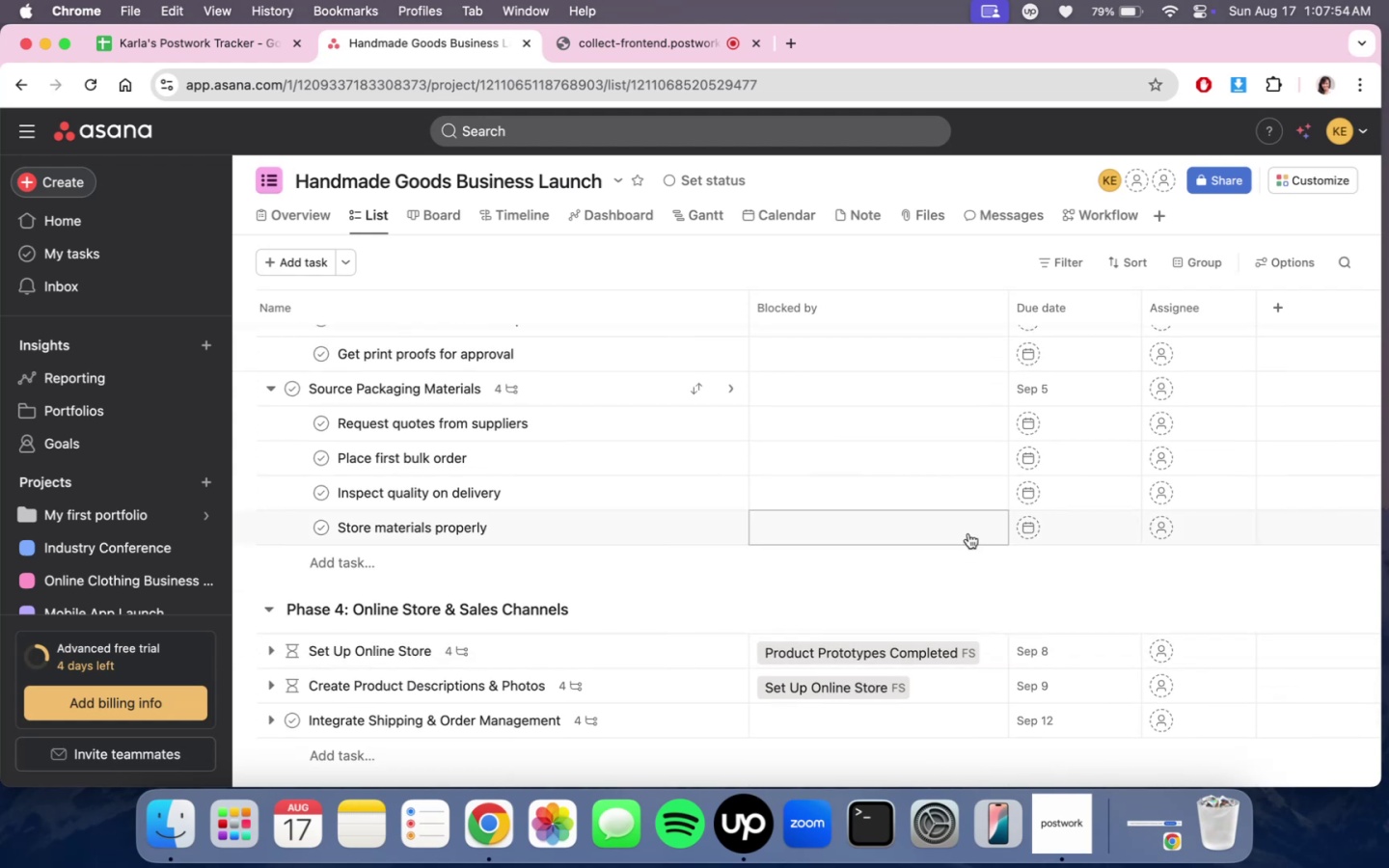 
scroll: coordinate [956, 486], scroll_direction: down, amount: 8.0
 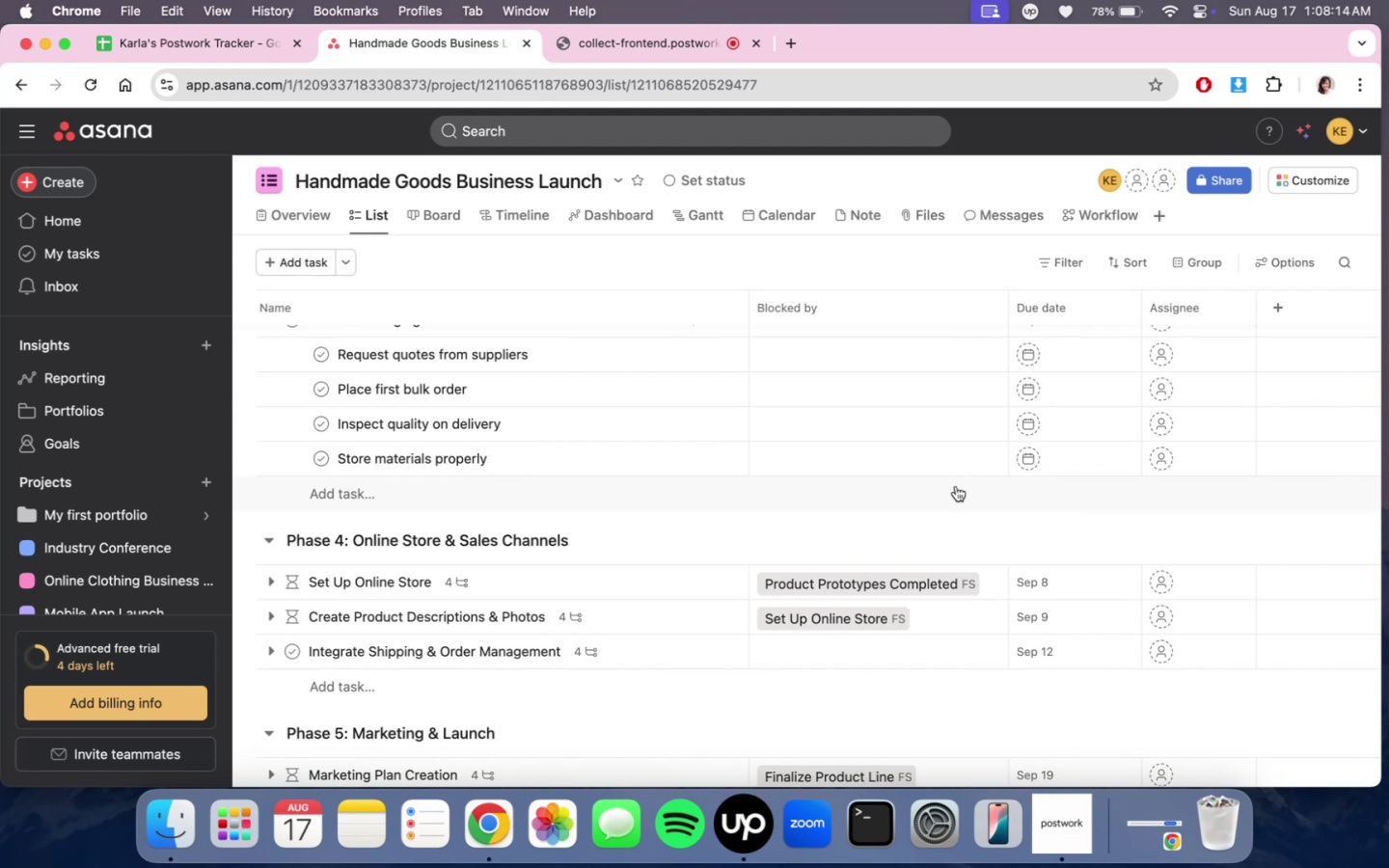 
wait(17.04)
 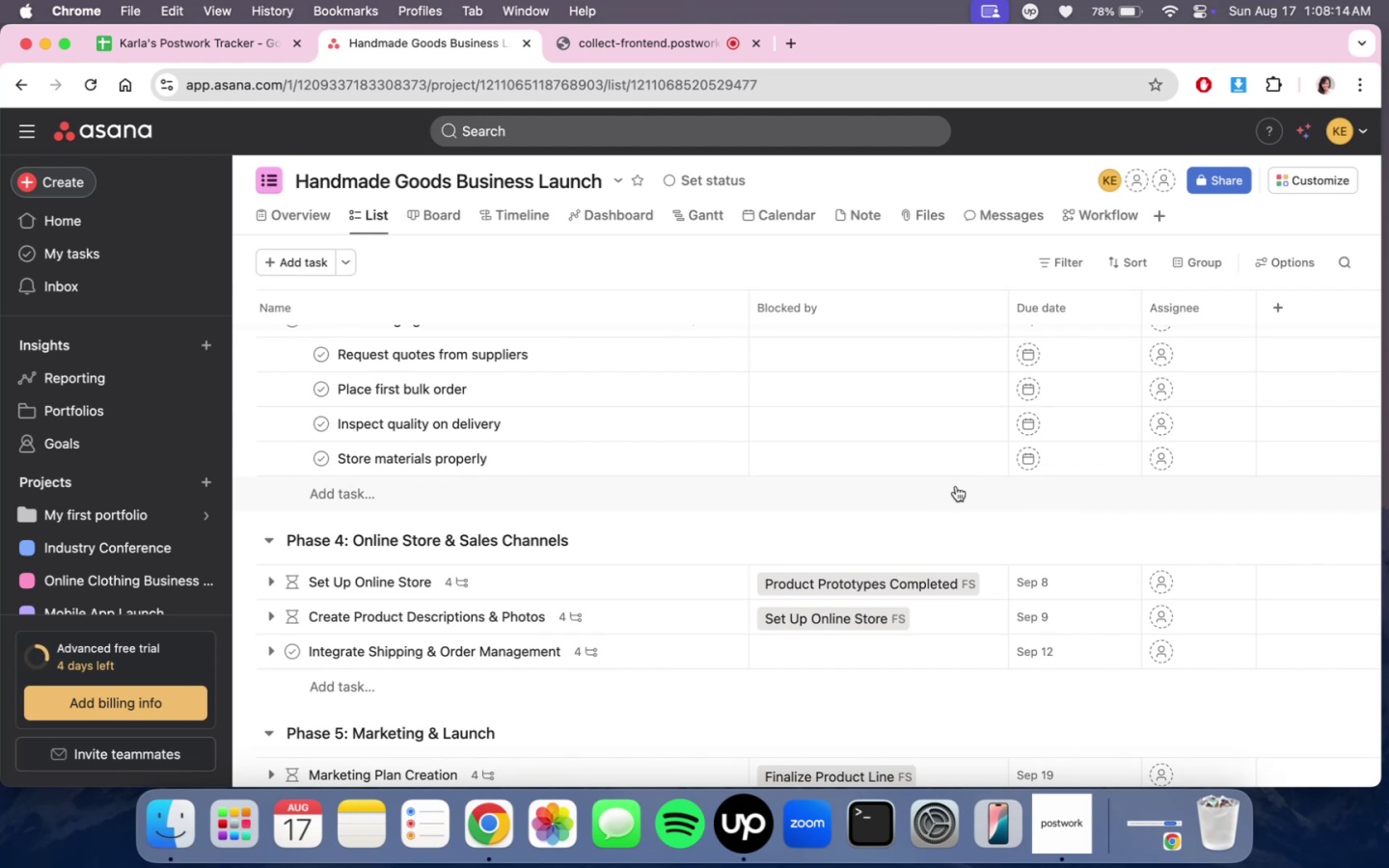 
scroll: coordinate [1086, 511], scroll_direction: up, amount: 15.0
 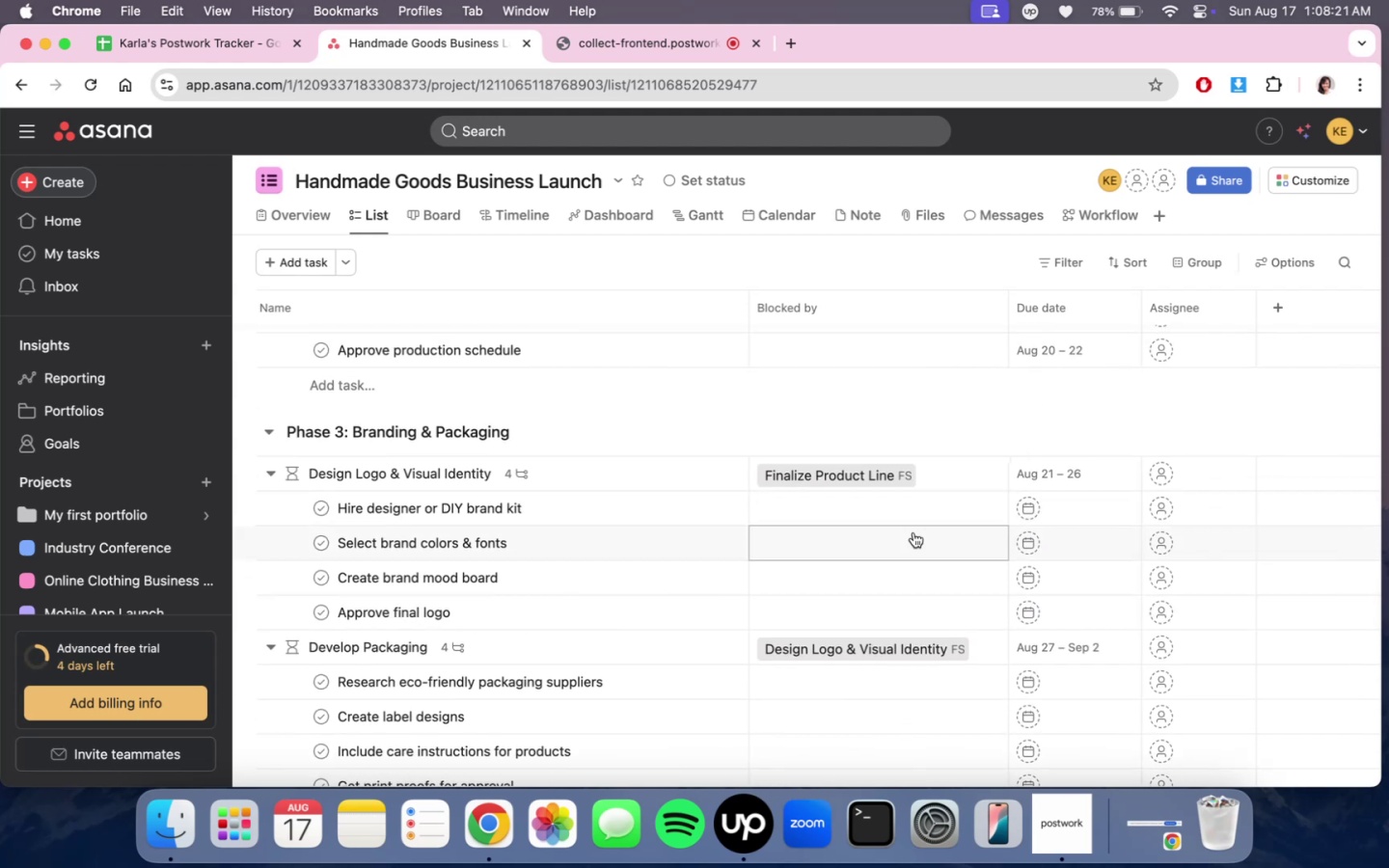 
mouse_move([1132, 489])
 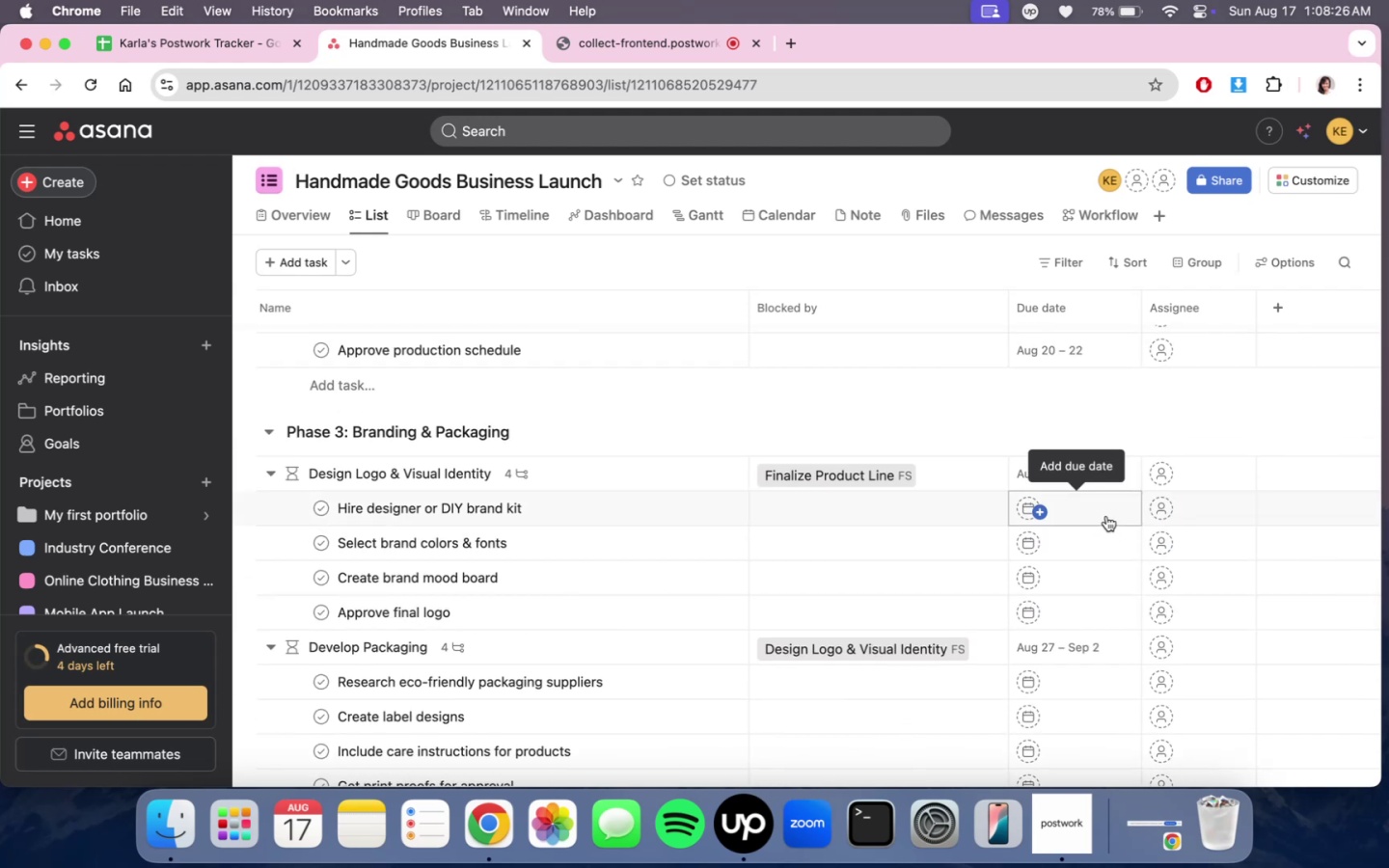 
left_click([1106, 516])
 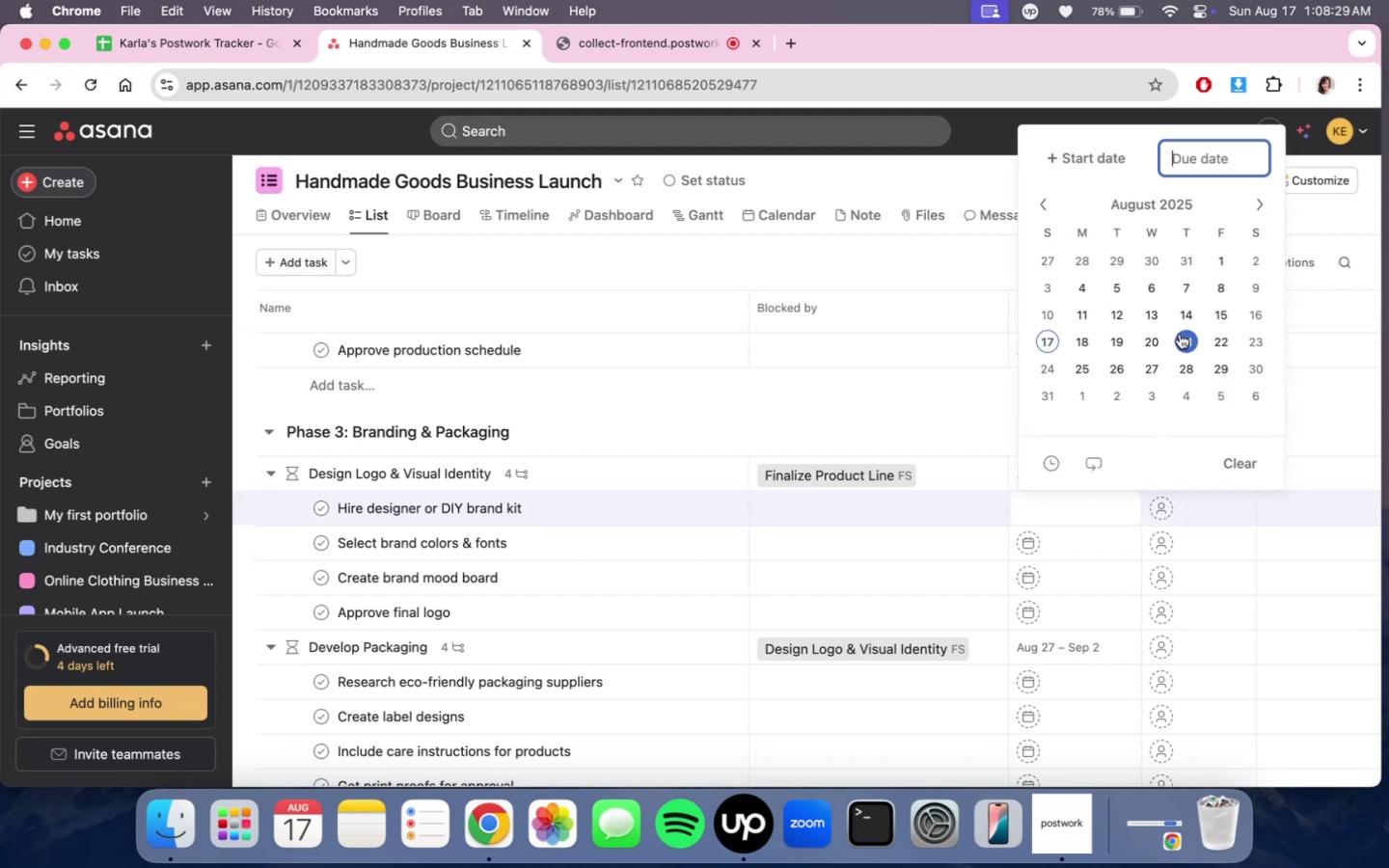 
left_click([1182, 334])
 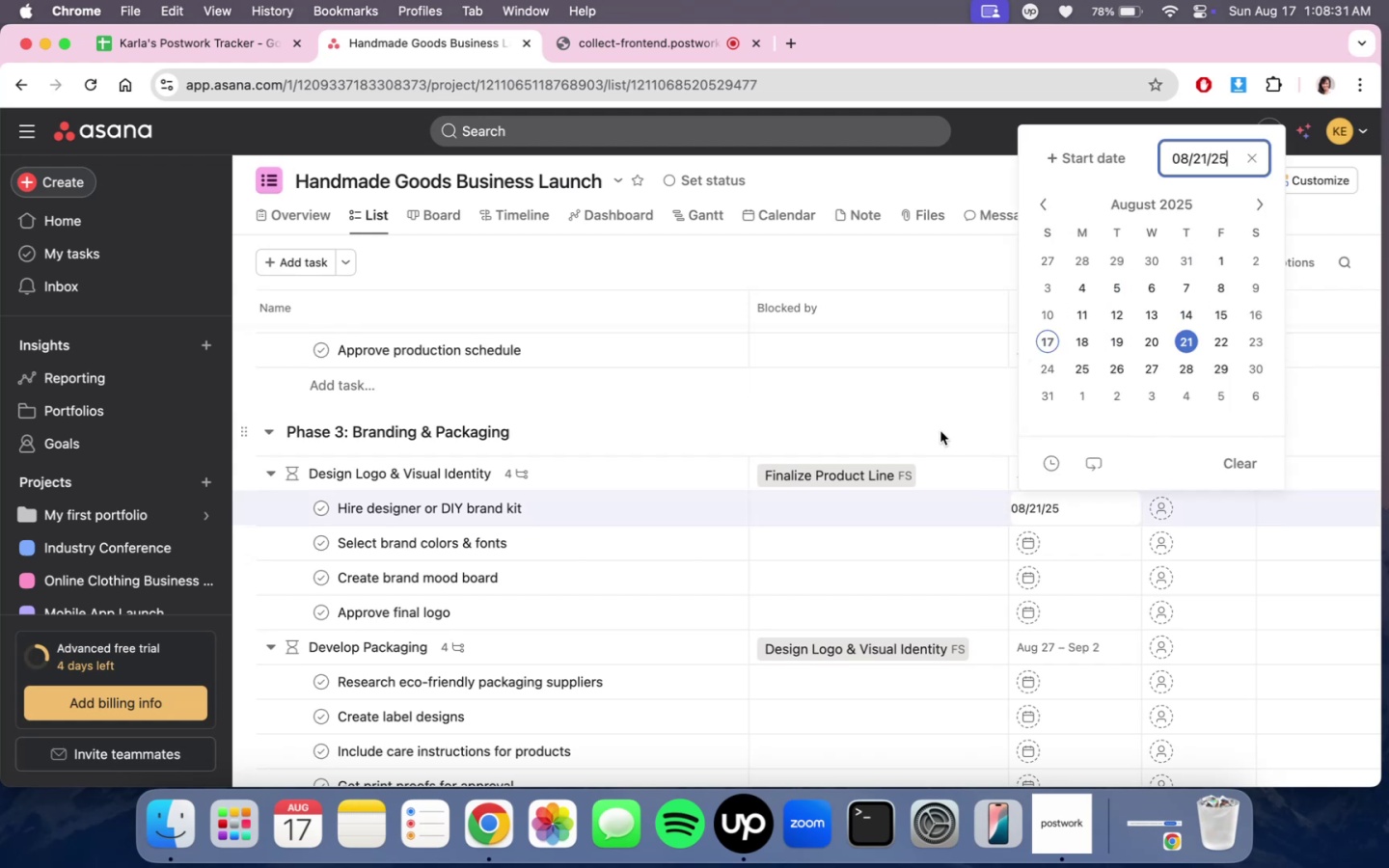 
left_click([940, 431])
 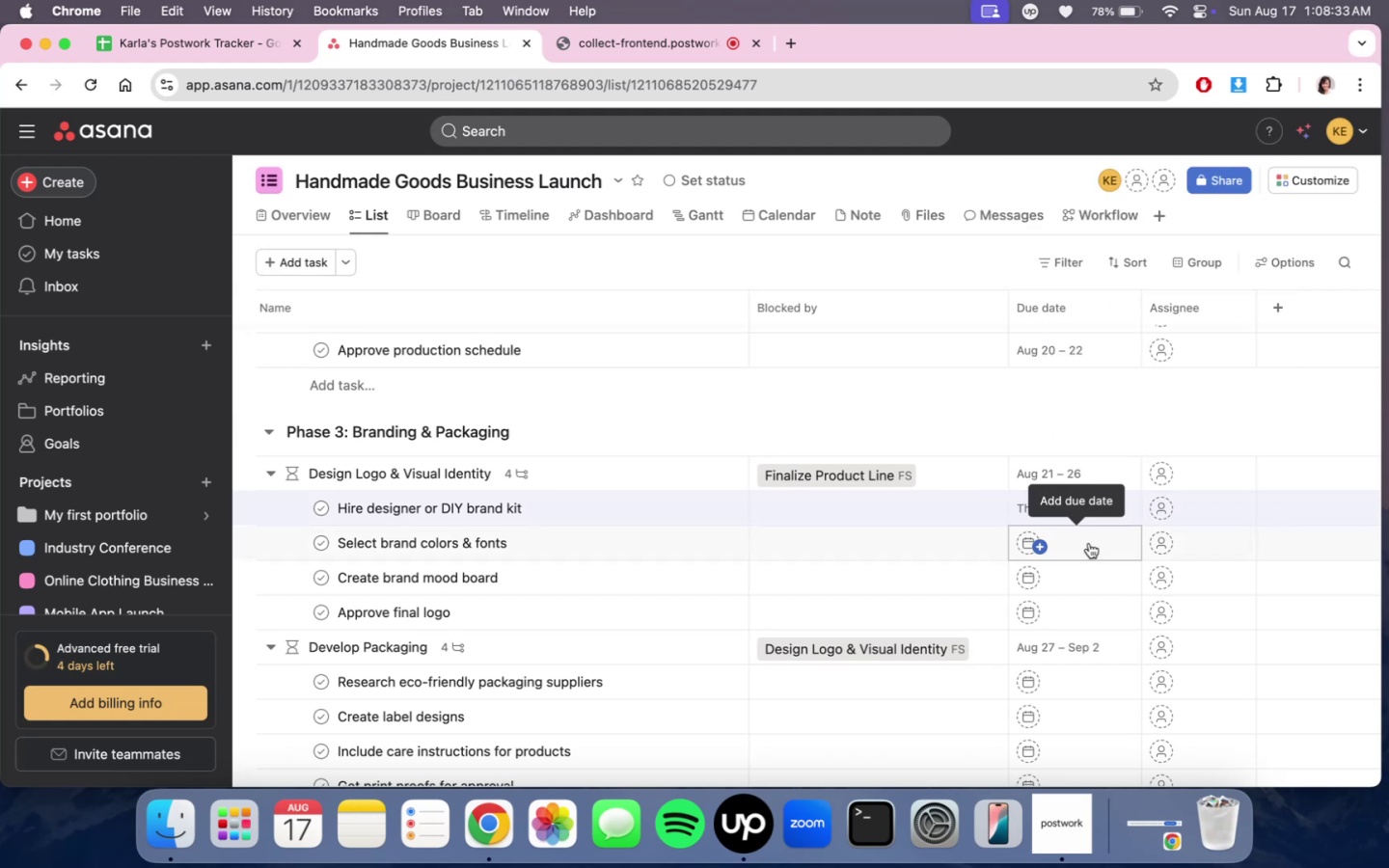 
left_click([1089, 543])
 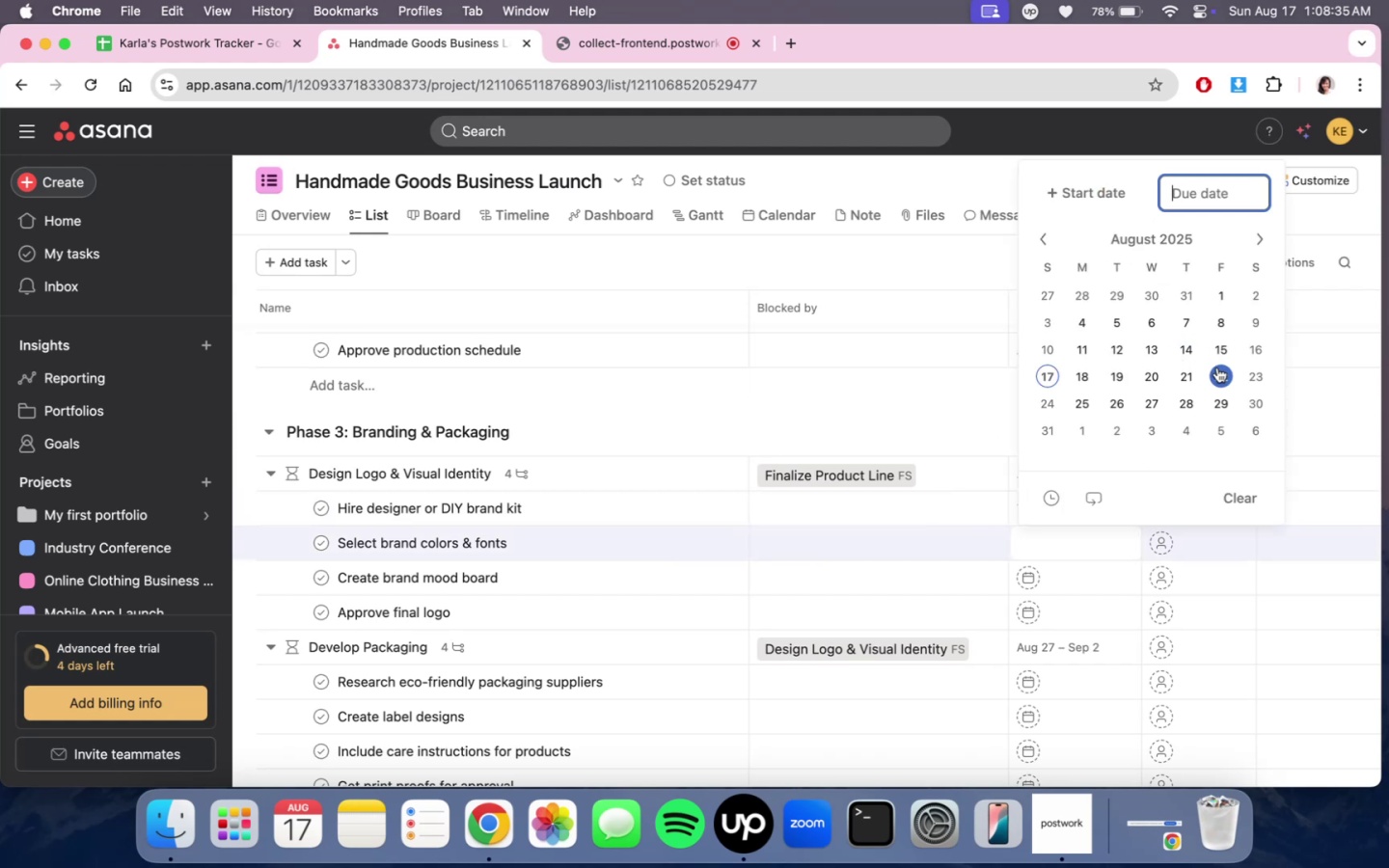 
left_click([1219, 369])
 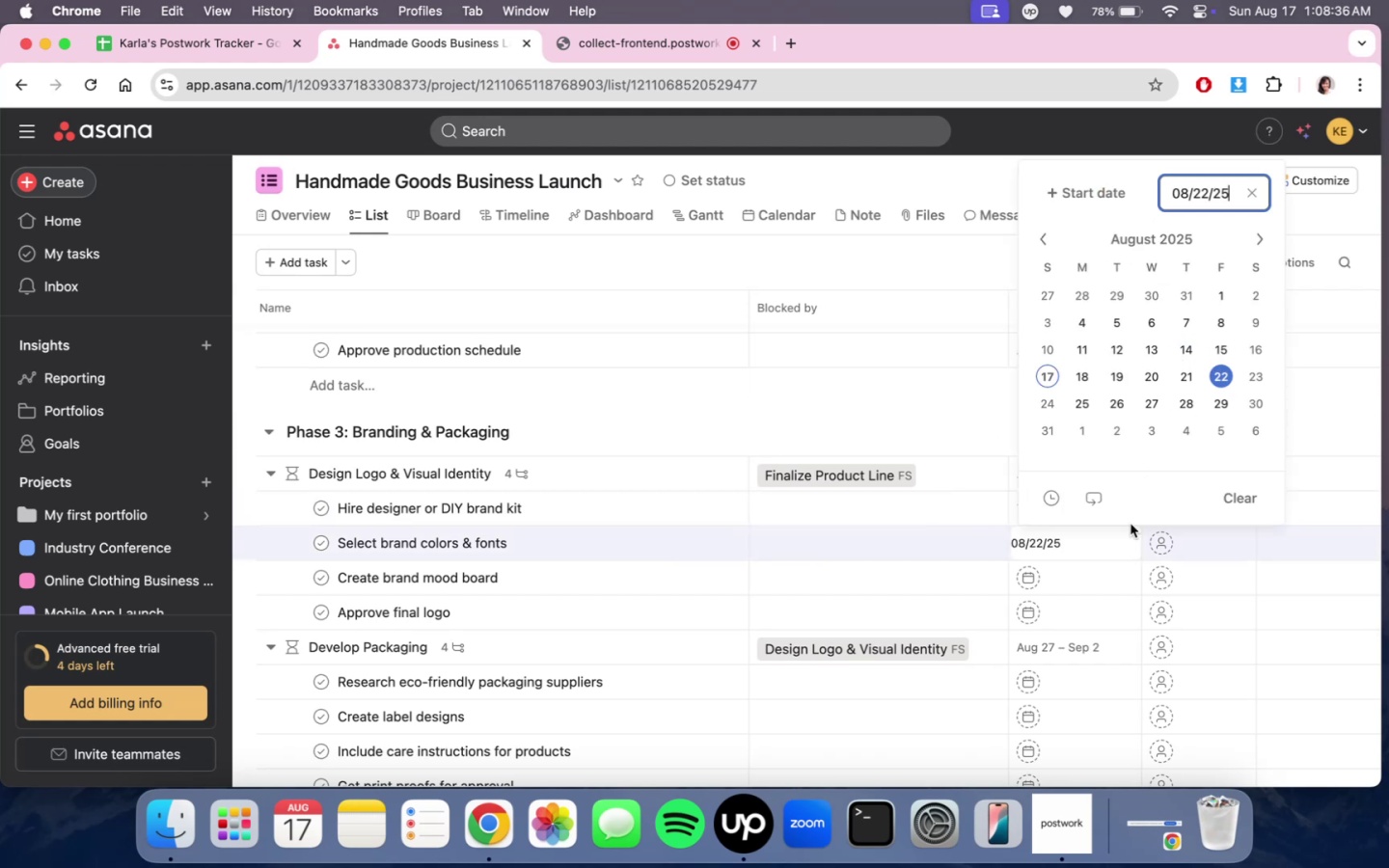 
mouse_move([1136, 556])
 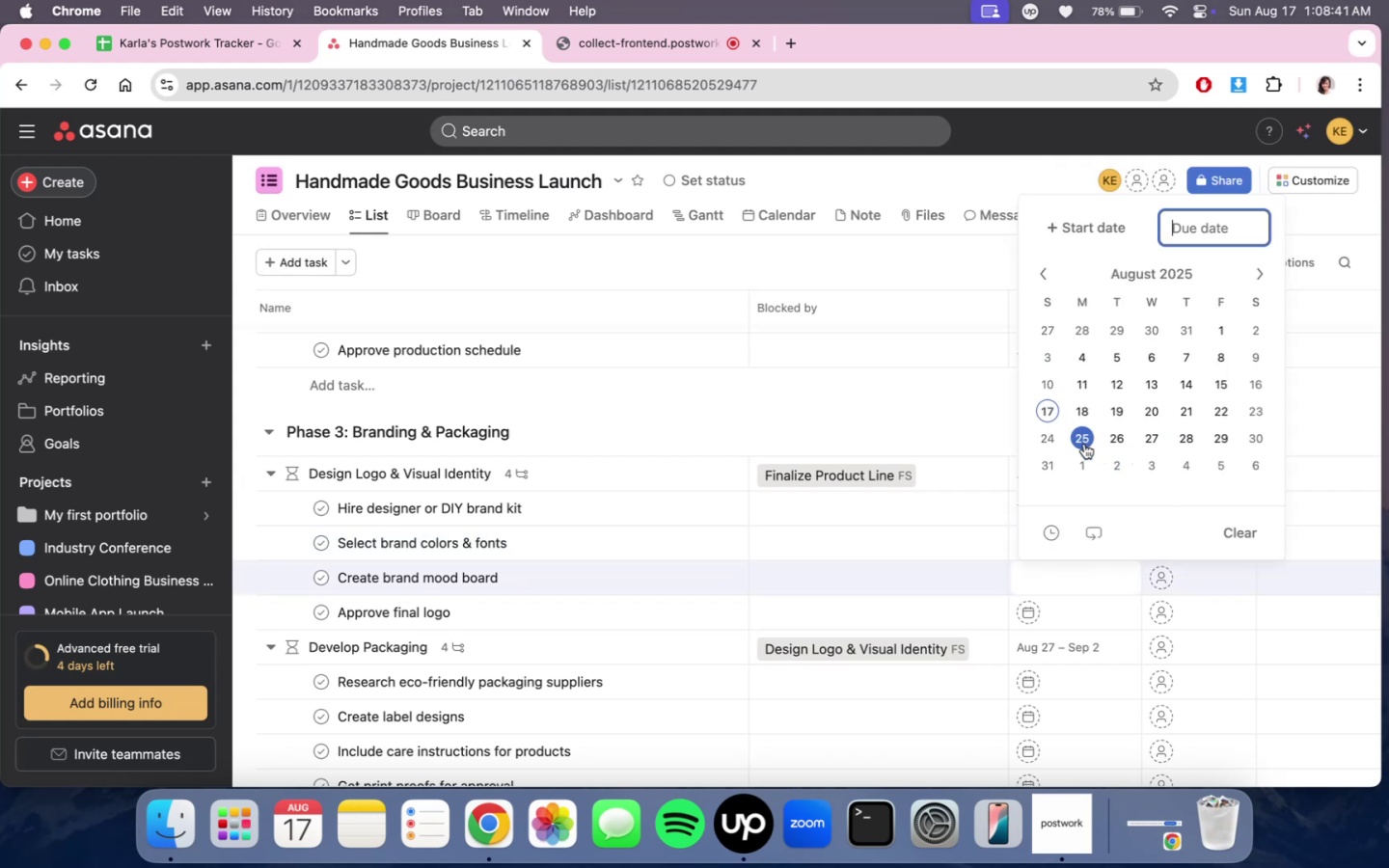 
left_click([1084, 444])
 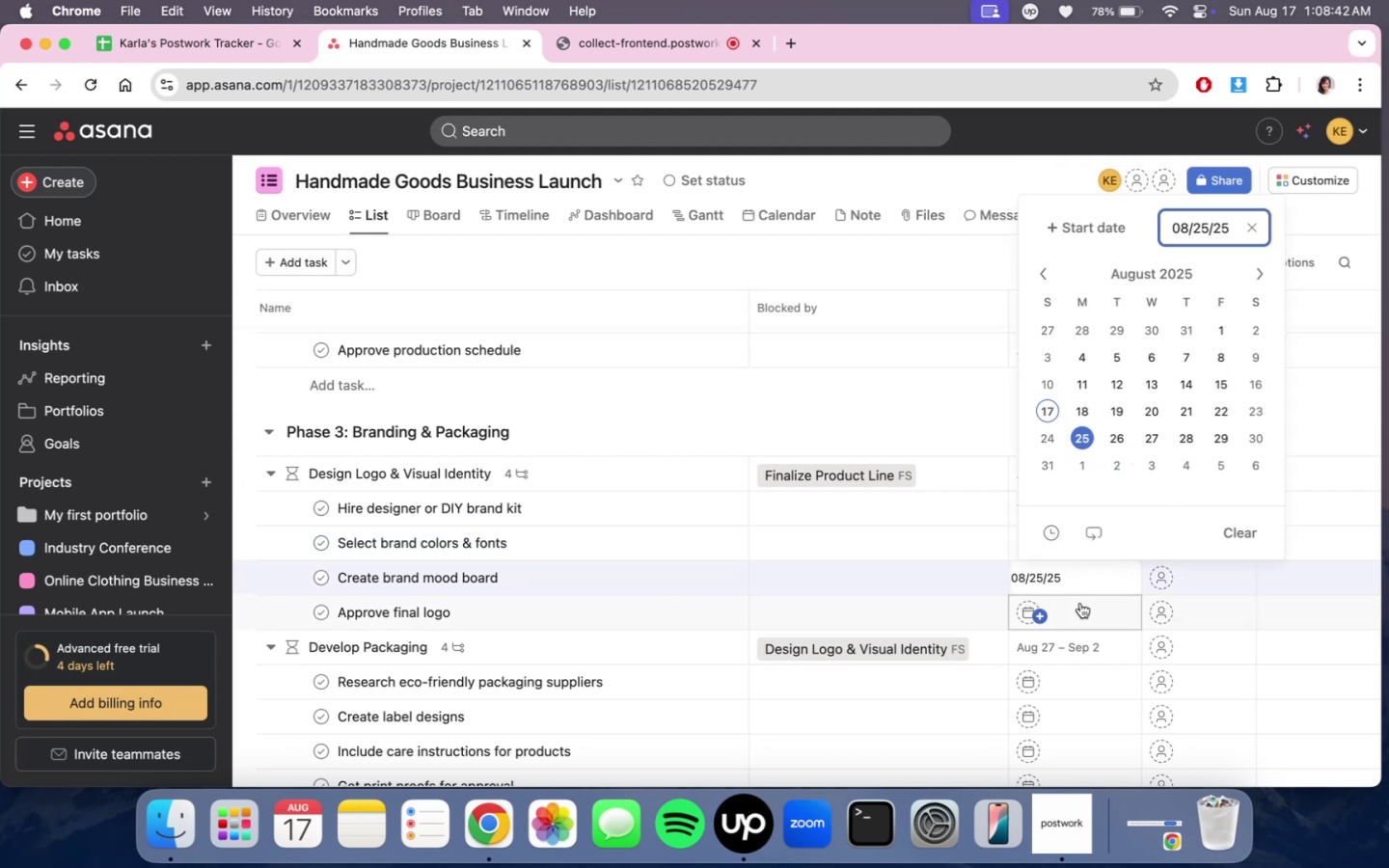 
left_click([1080, 623])
 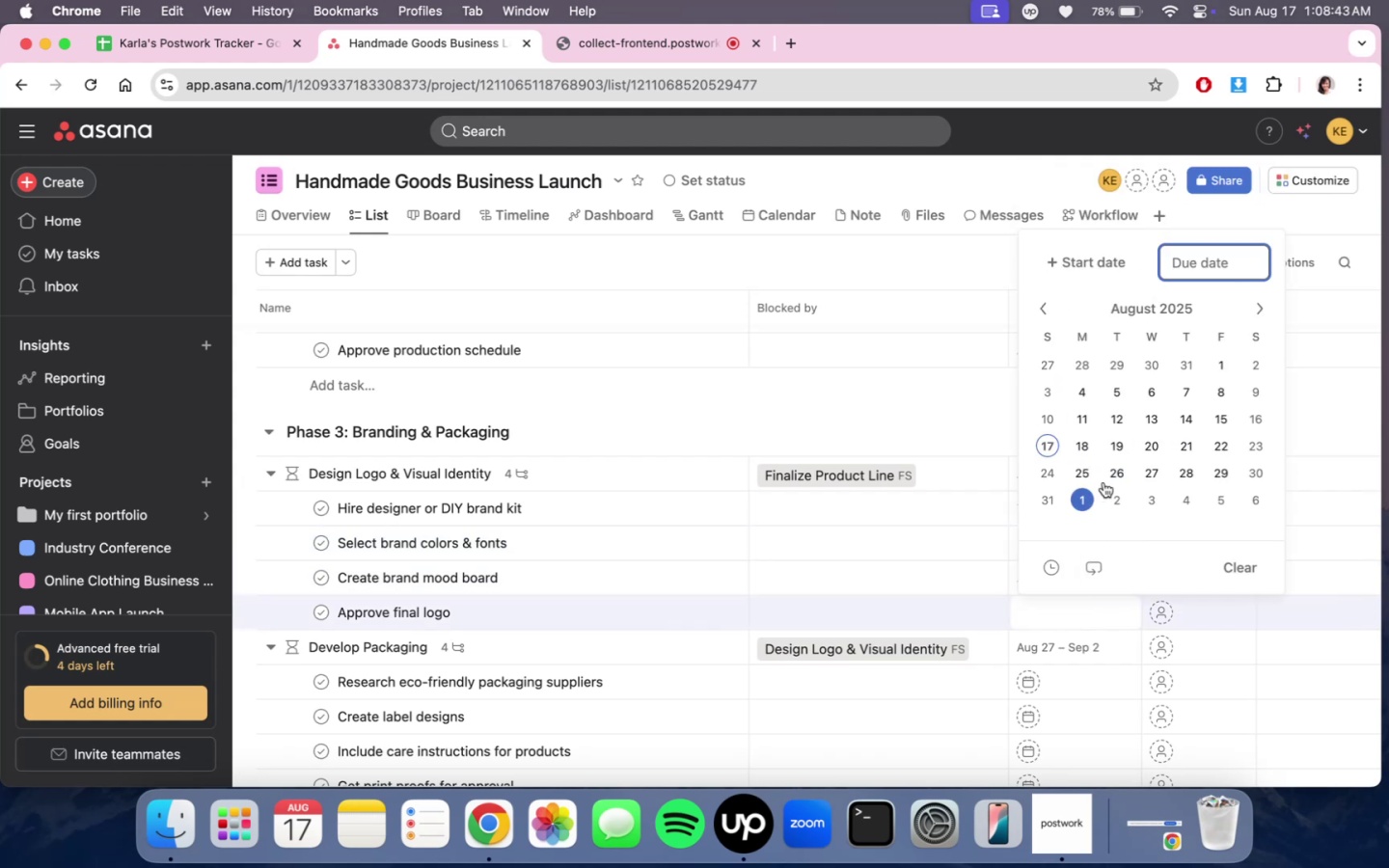 
left_click([1117, 475])
 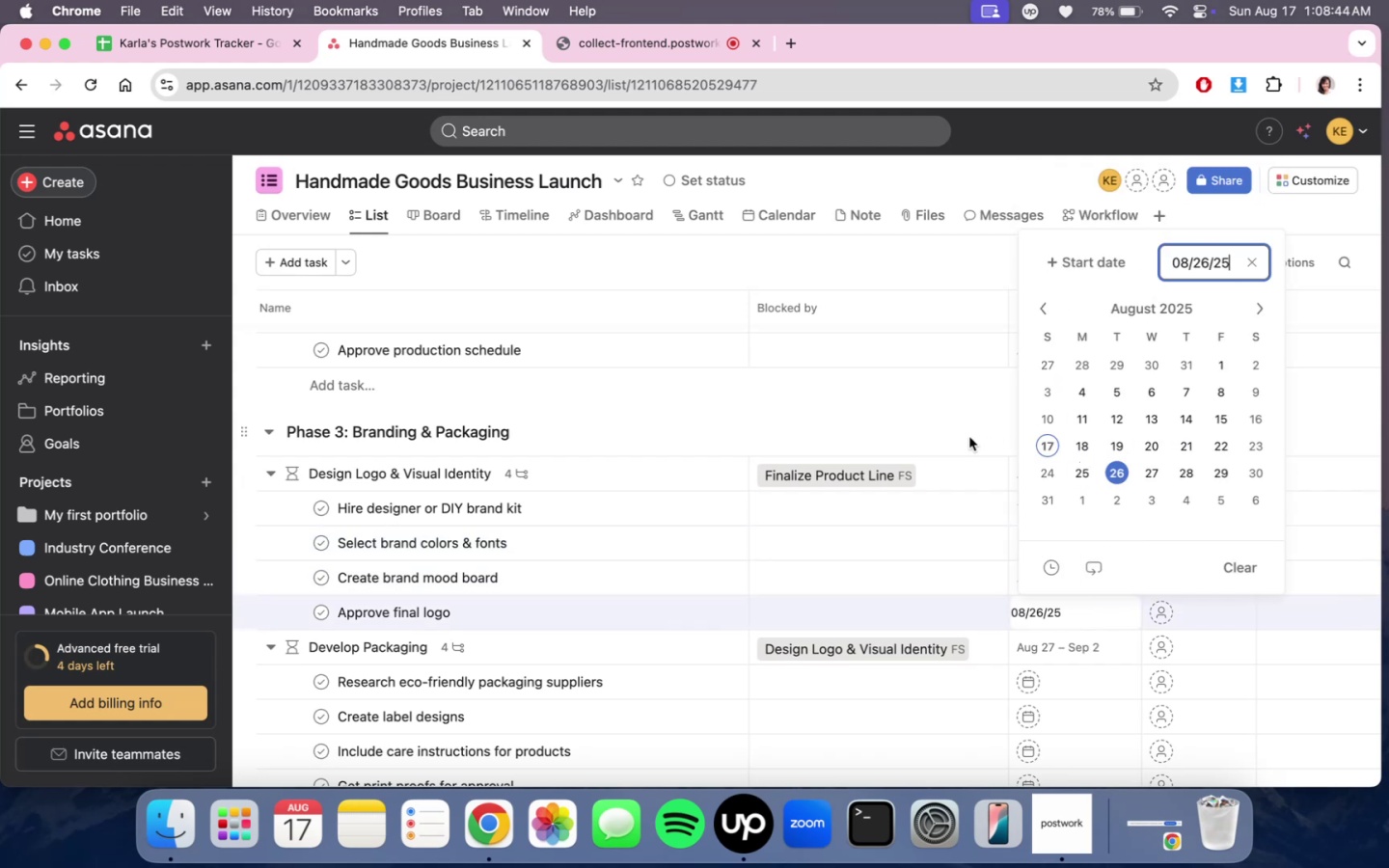 
double_click([932, 428])
 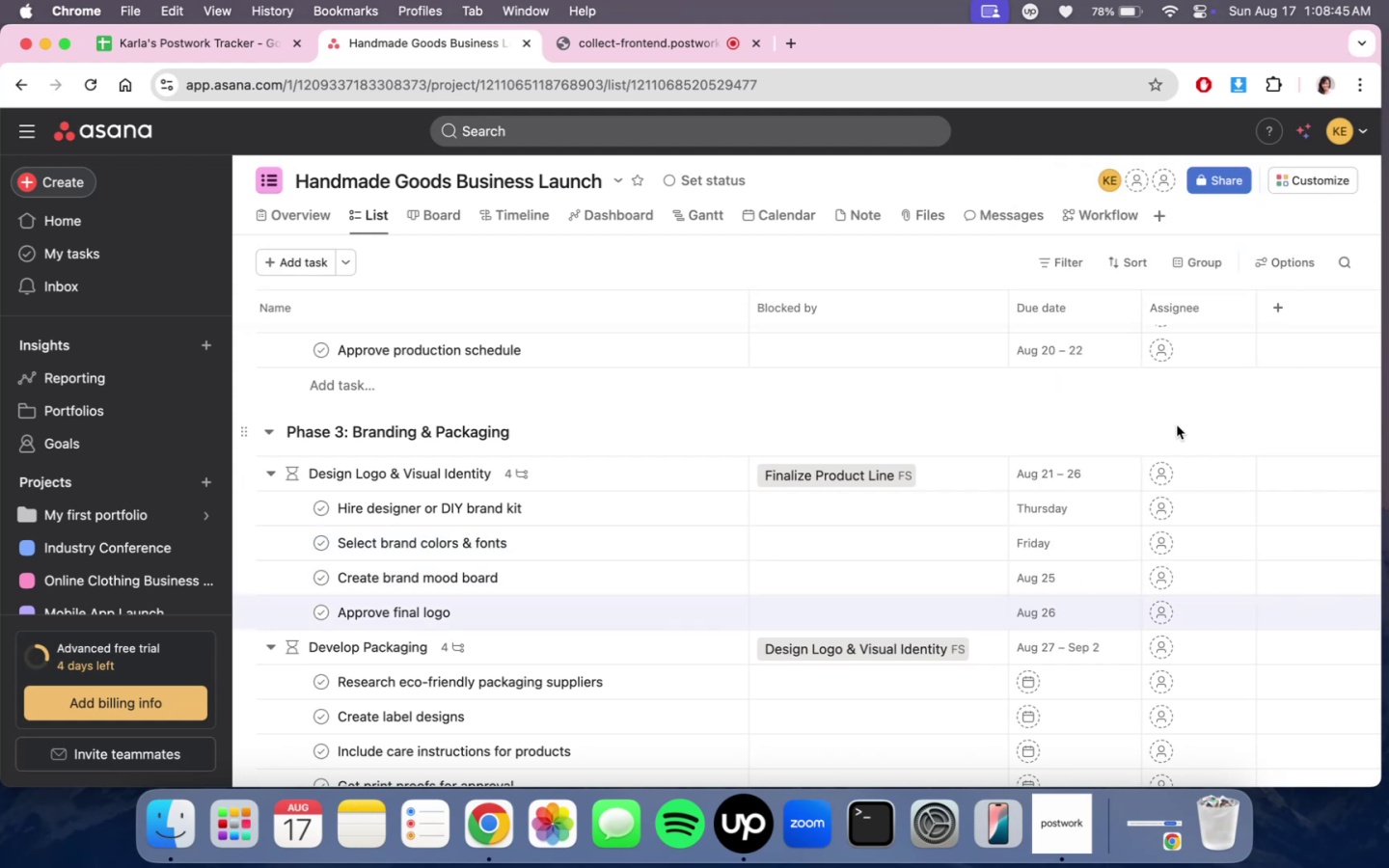 
scroll: coordinate [1103, 478], scroll_direction: down, amount: 4.0
 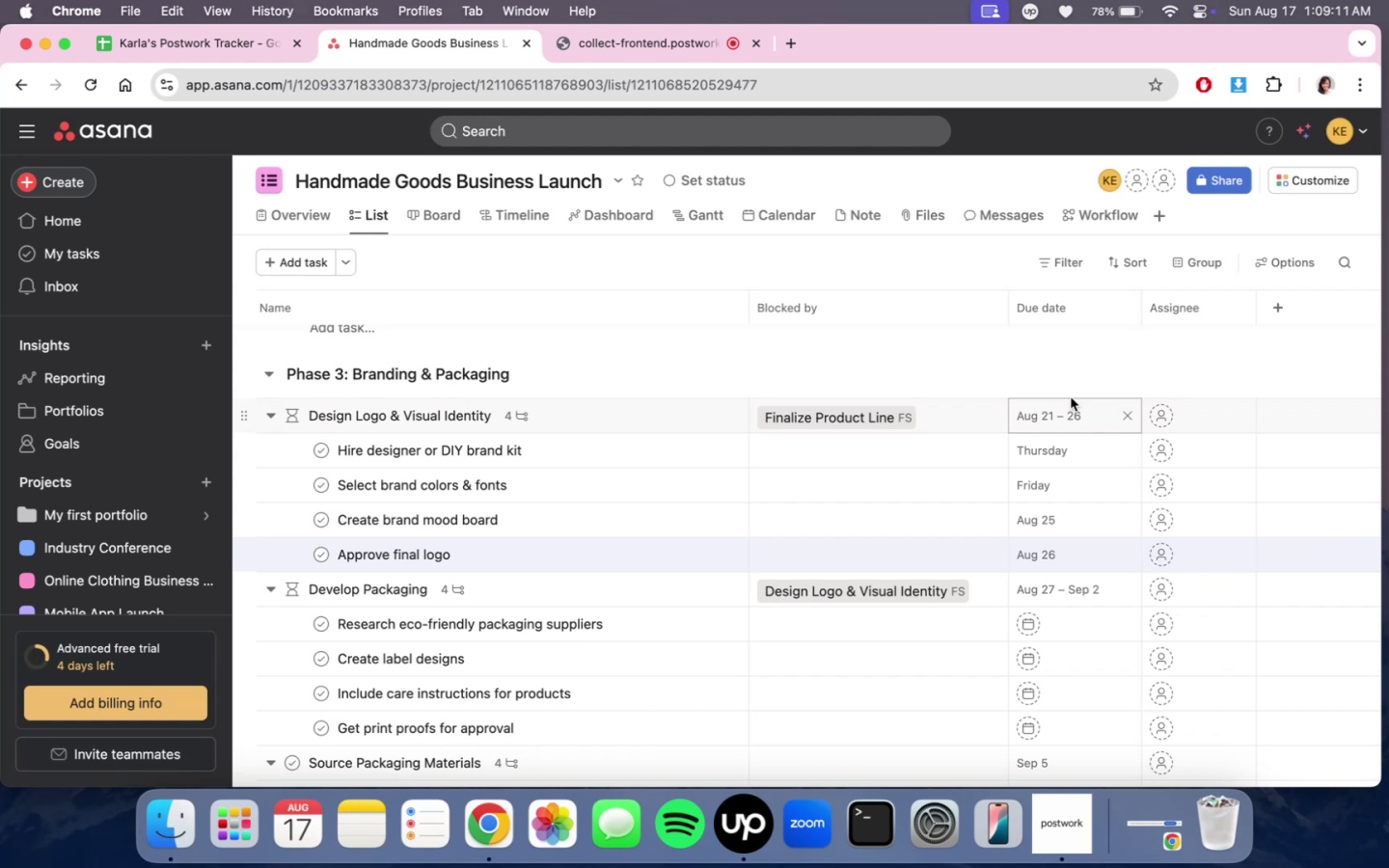 
wait(31.32)
 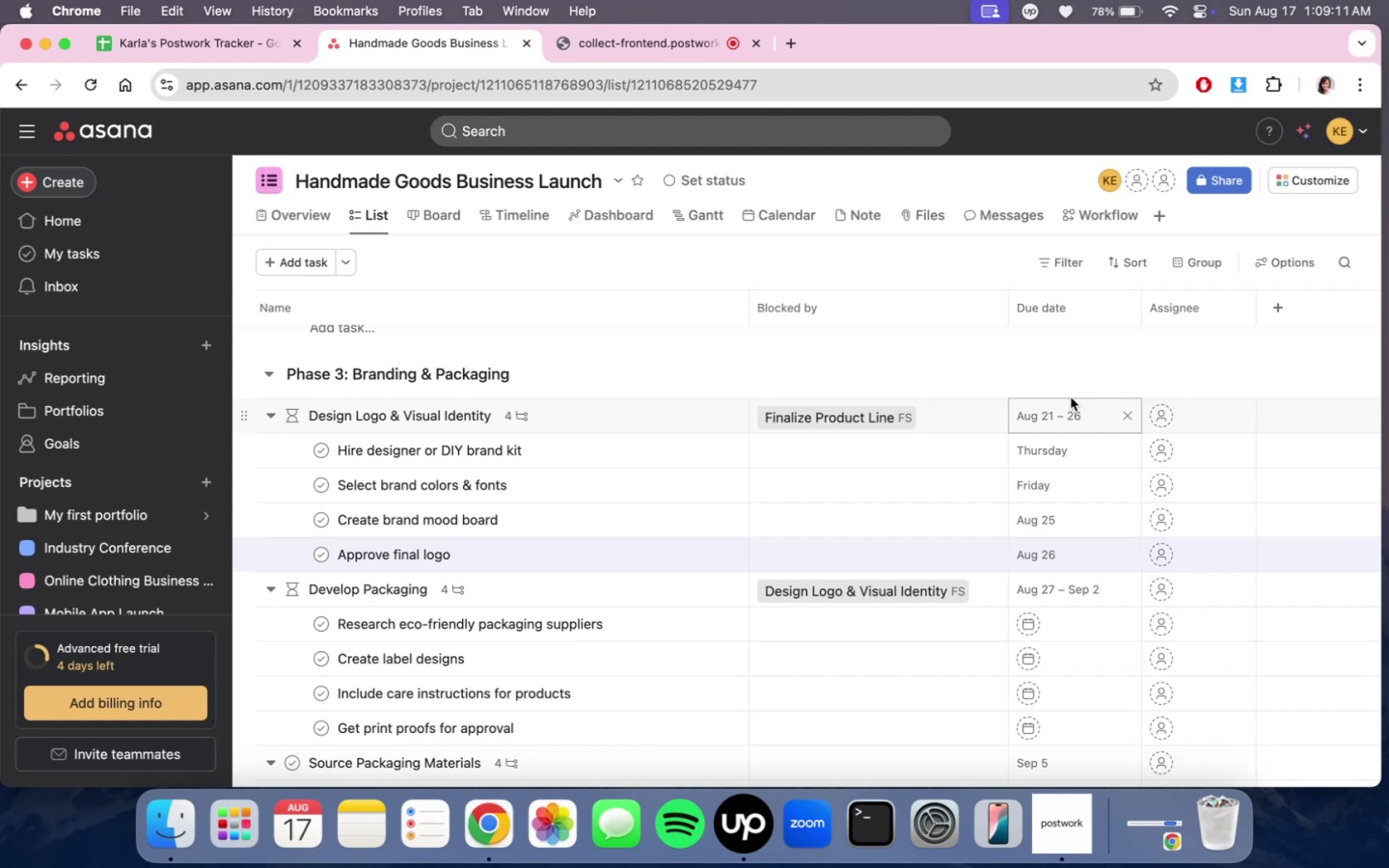 
scroll: coordinate [1089, 496], scroll_direction: down, amount: 6.0
 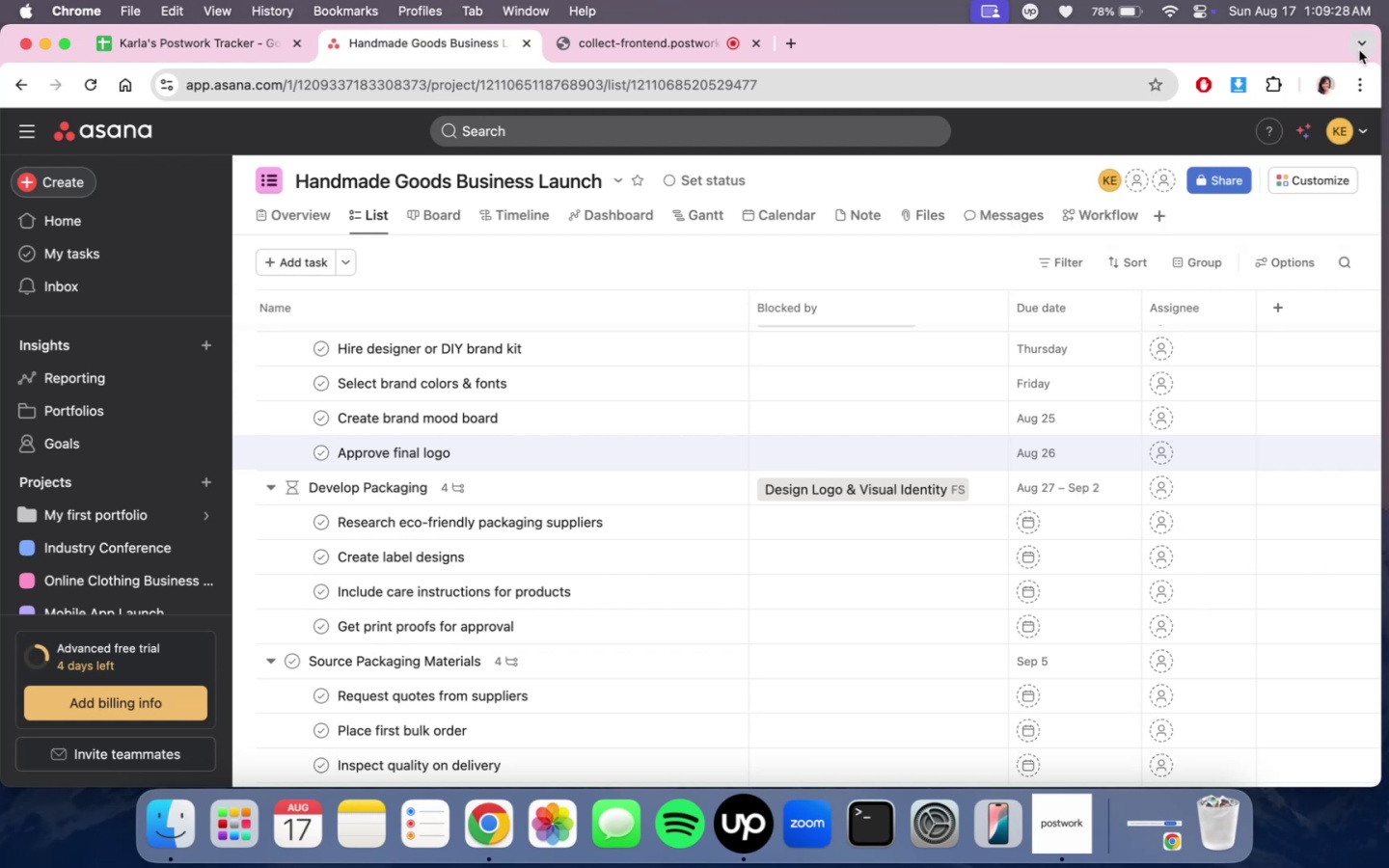 
wait(15.38)
 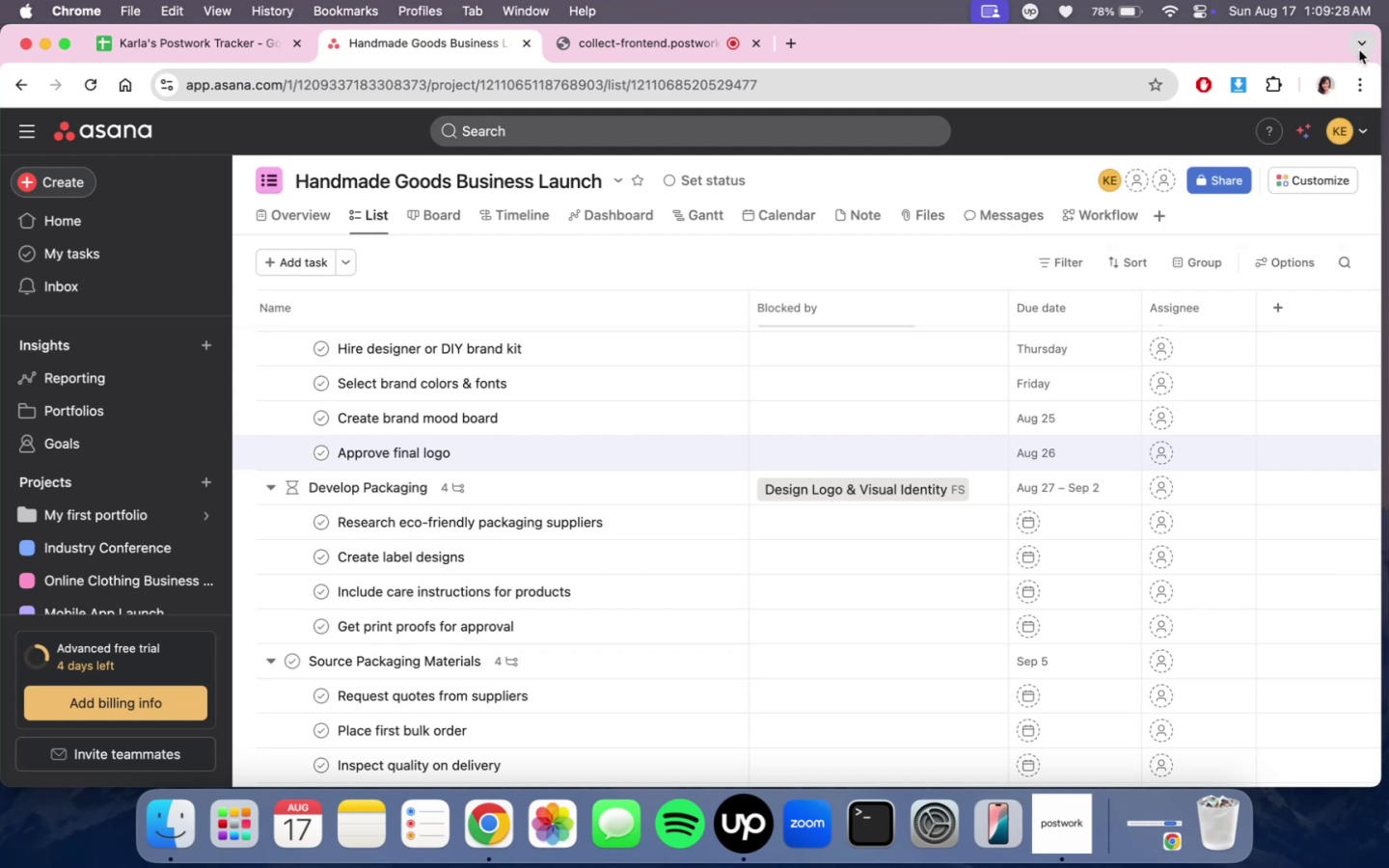 
scroll: coordinate [991, 461], scroll_direction: down, amount: 4.0
 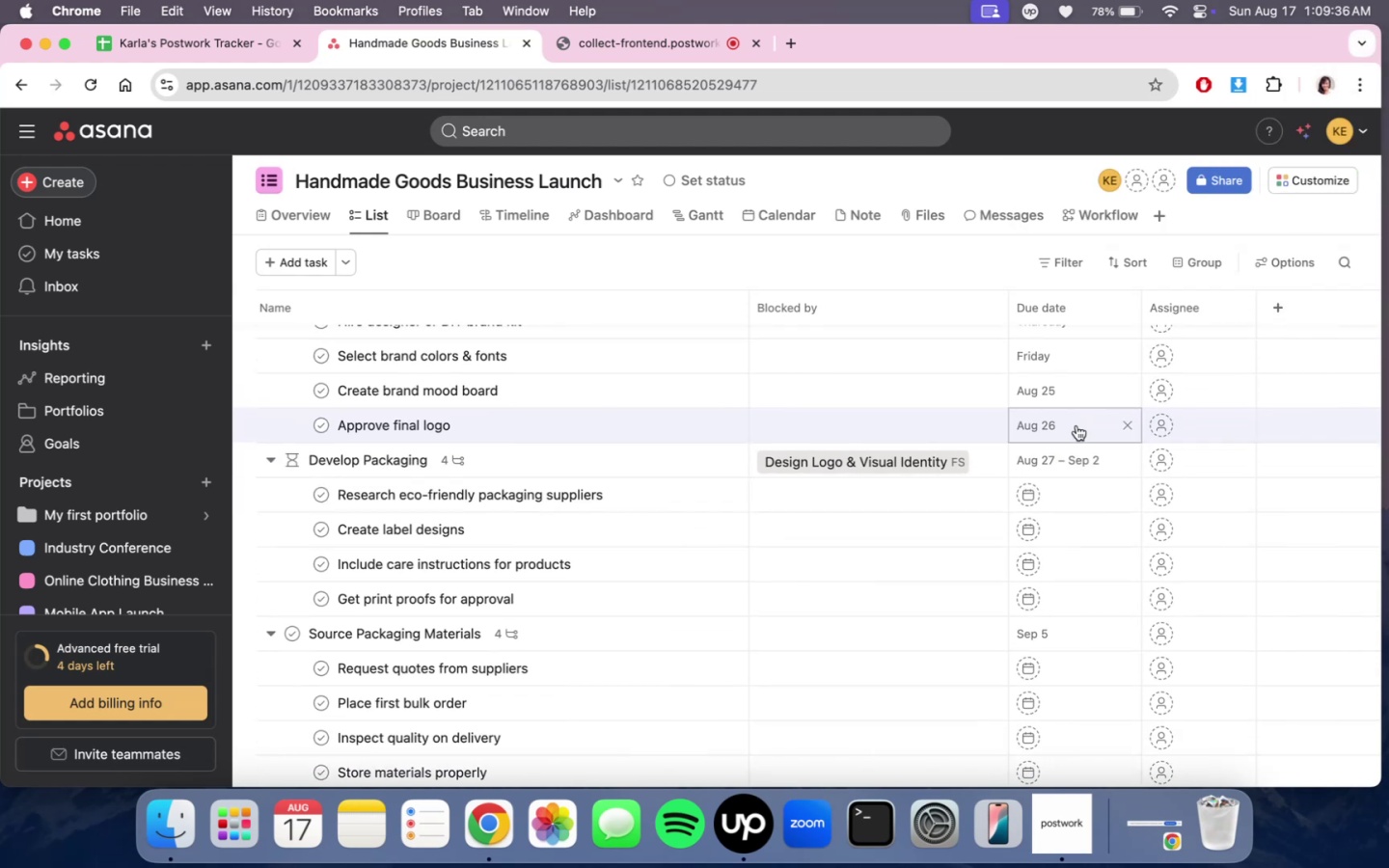 
scroll: coordinate [1083, 468], scroll_direction: up, amount: 1.0
 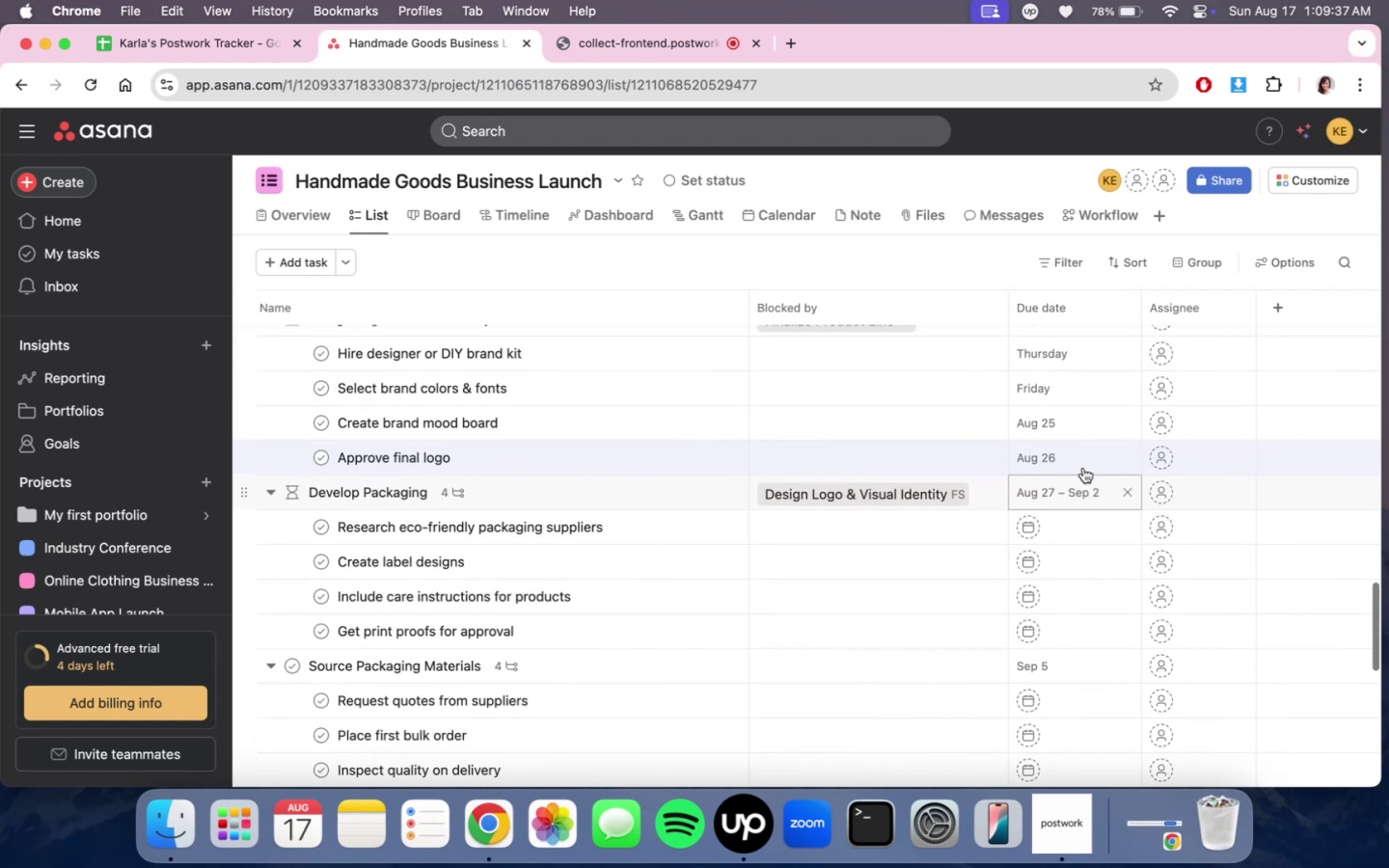 
scroll: coordinate [1083, 468], scroll_direction: down, amount: 1.0
 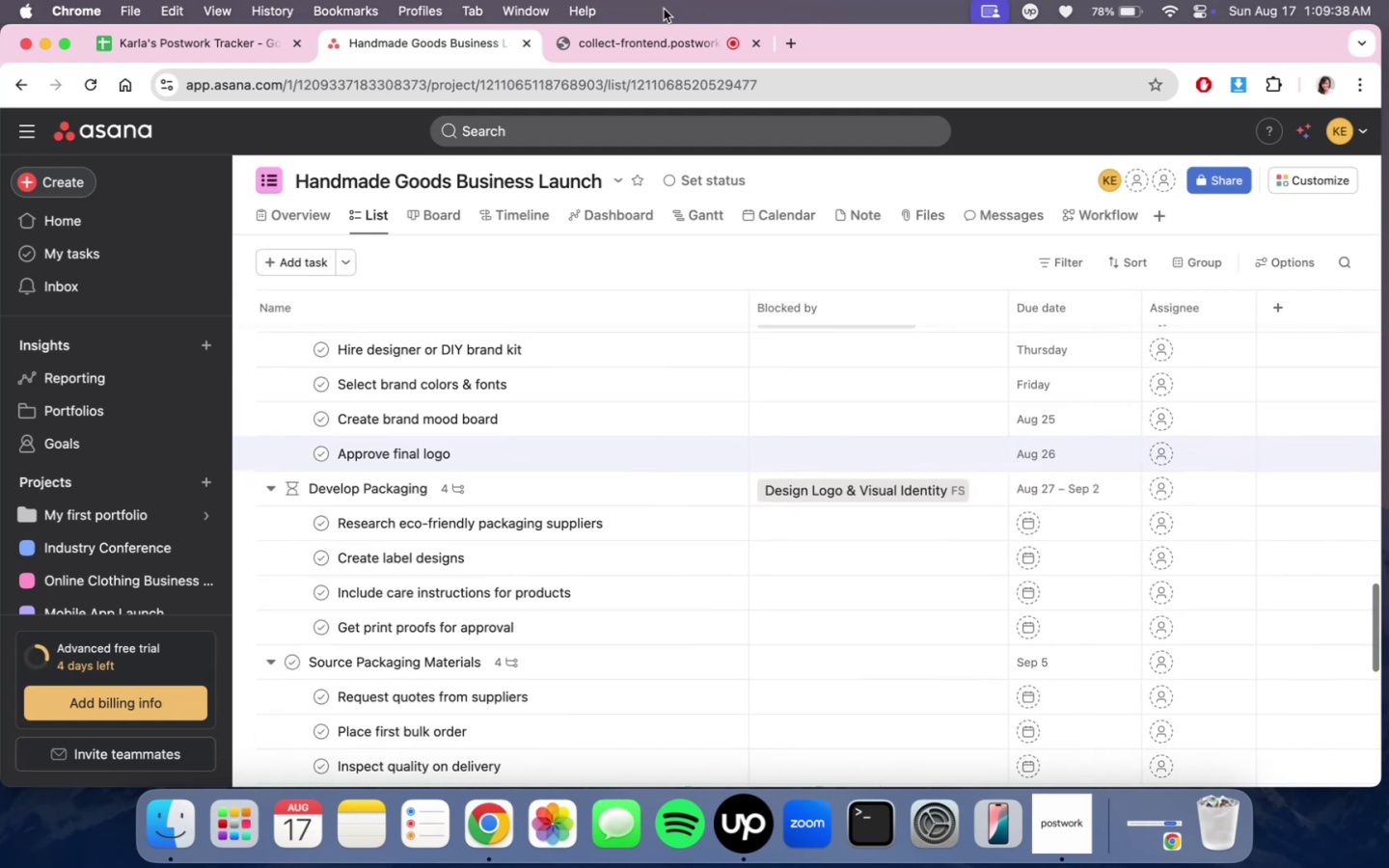 
left_click([620, 40])
 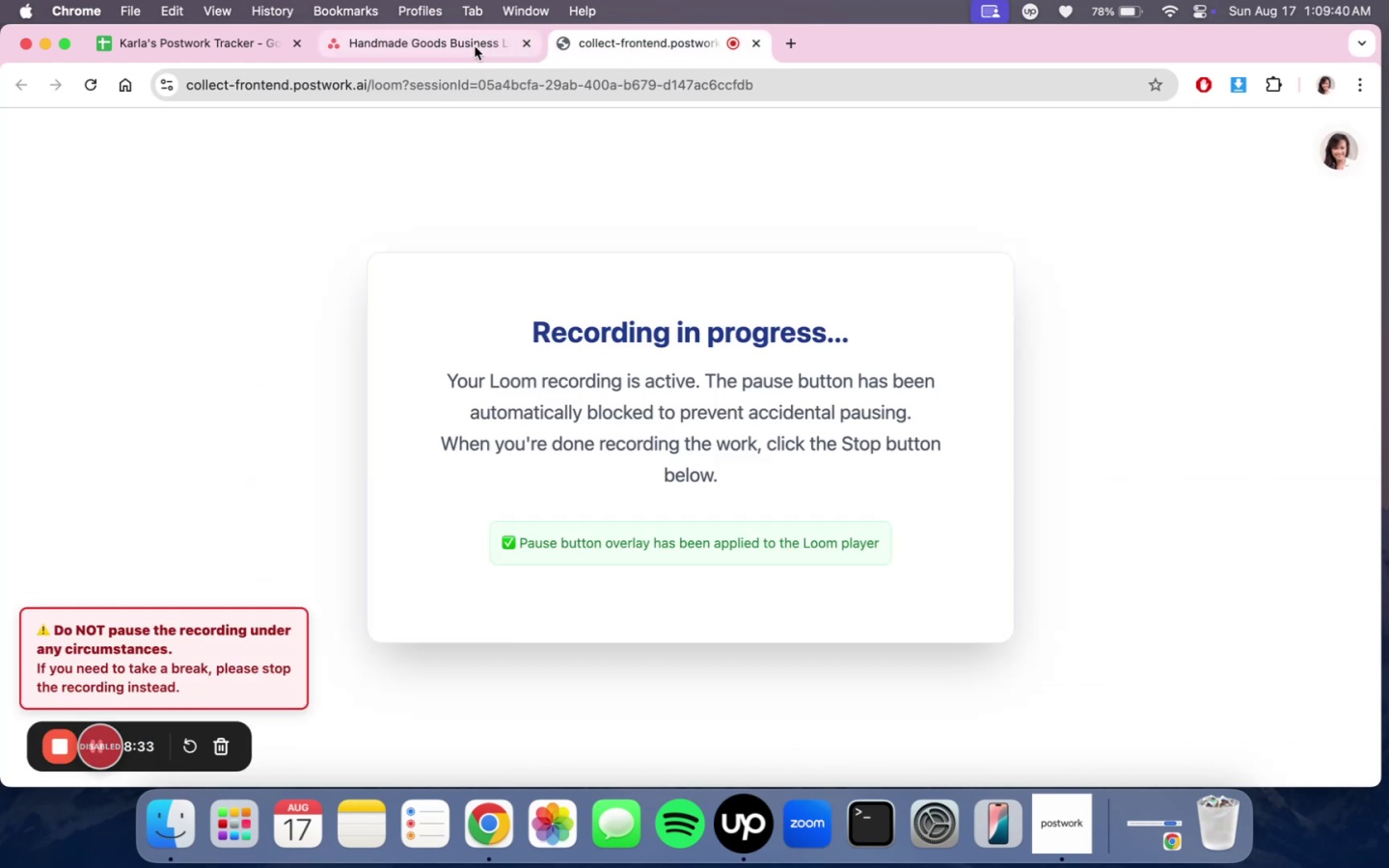 
left_click([475, 46])
 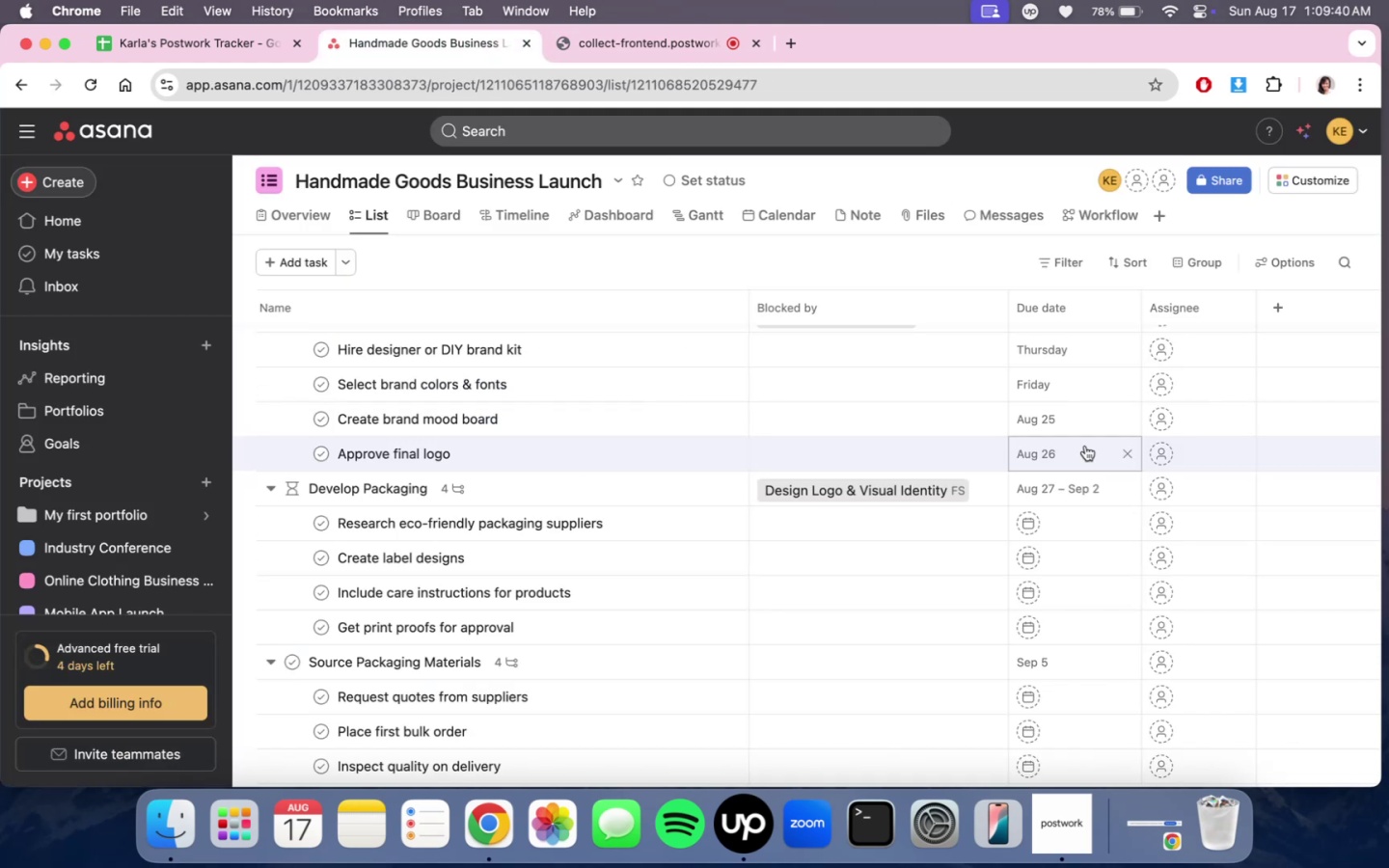 
scroll: coordinate [1084, 499], scroll_direction: down, amount: 4.0
 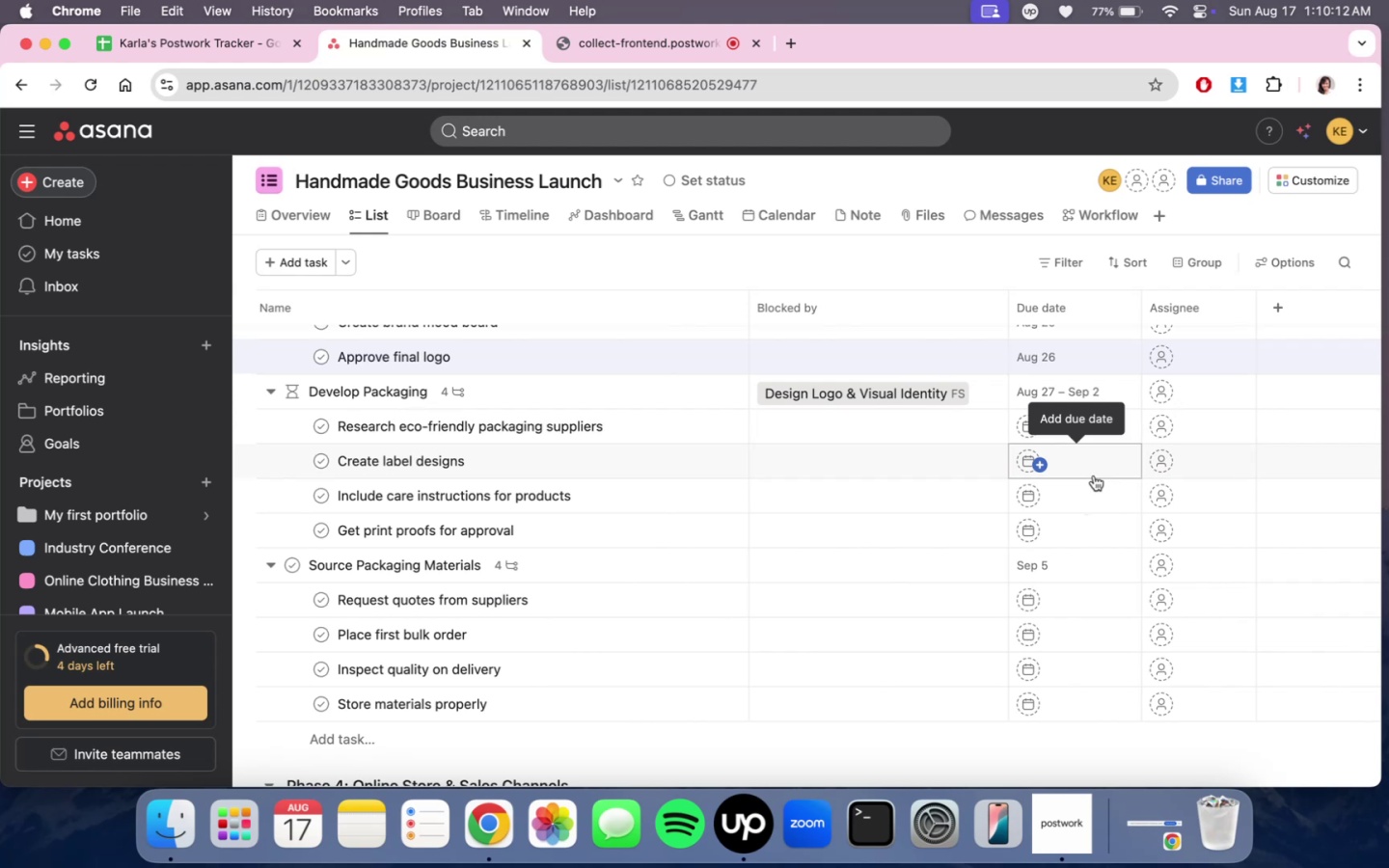 
wait(36.63)
 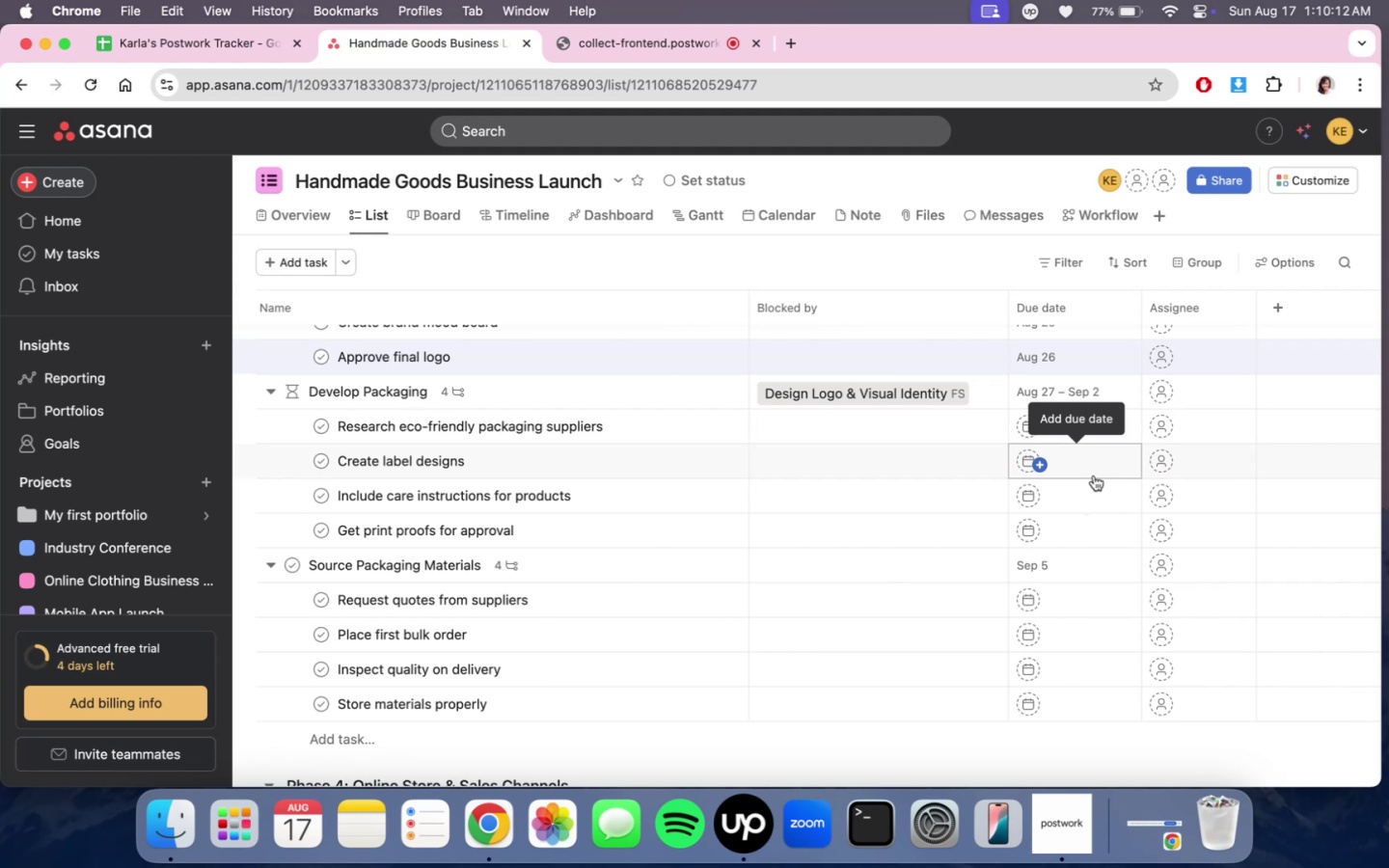 
scroll: coordinate [855, 418], scroll_direction: down, amount: 1.0
 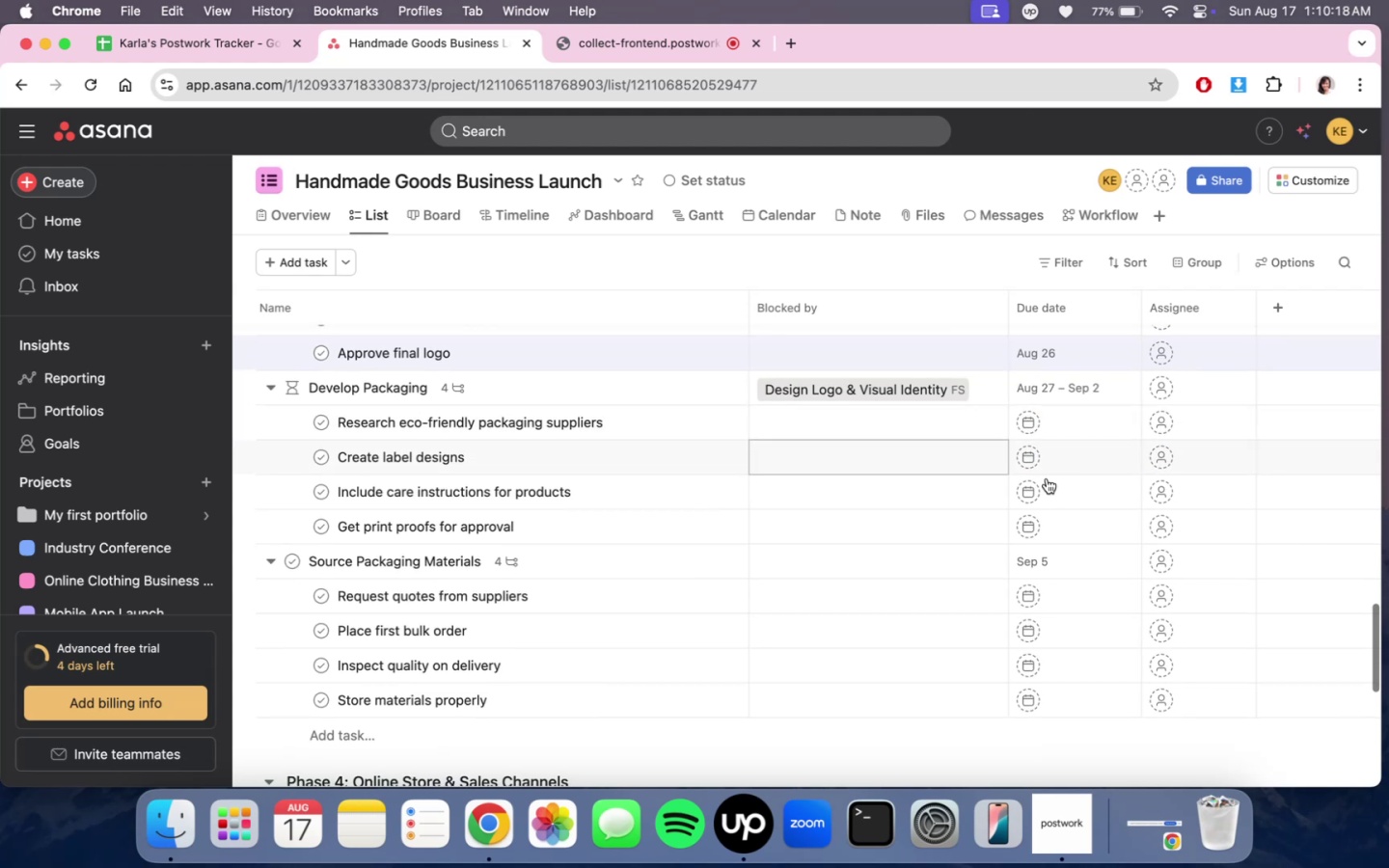 
mouse_move([1135, 421])
 